 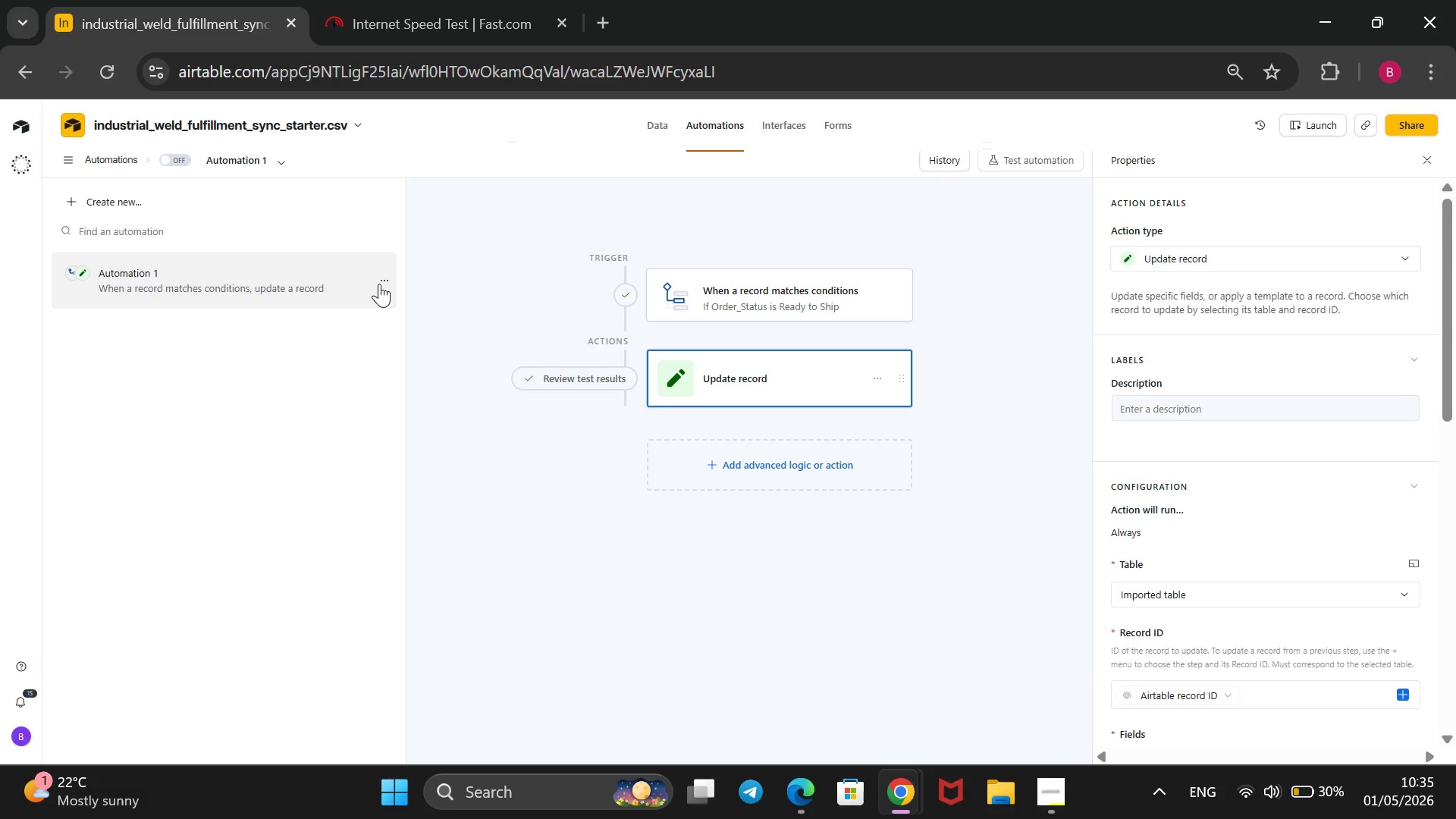 
left_click([381, 280])
 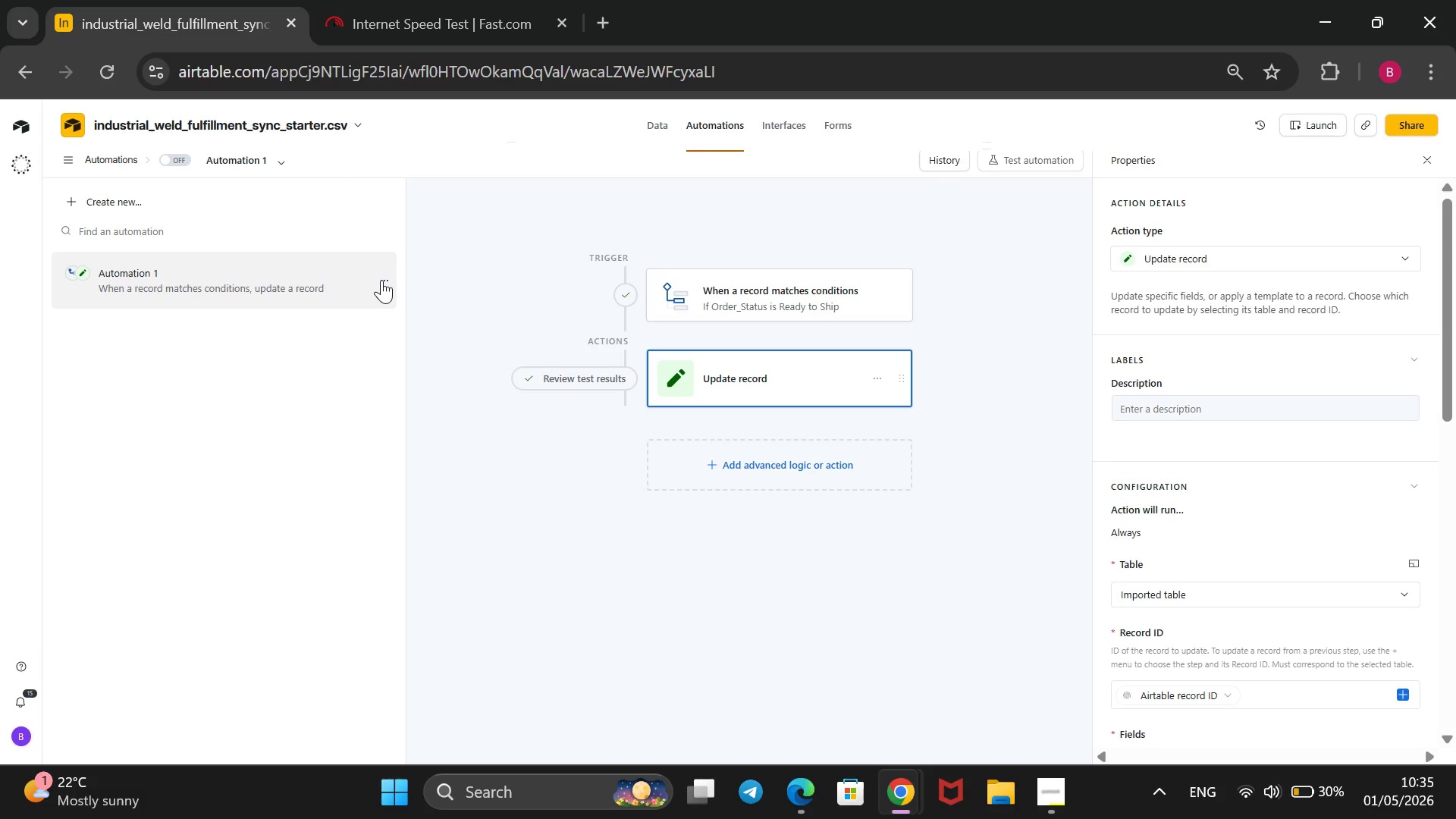 
left_click([381, 280])
 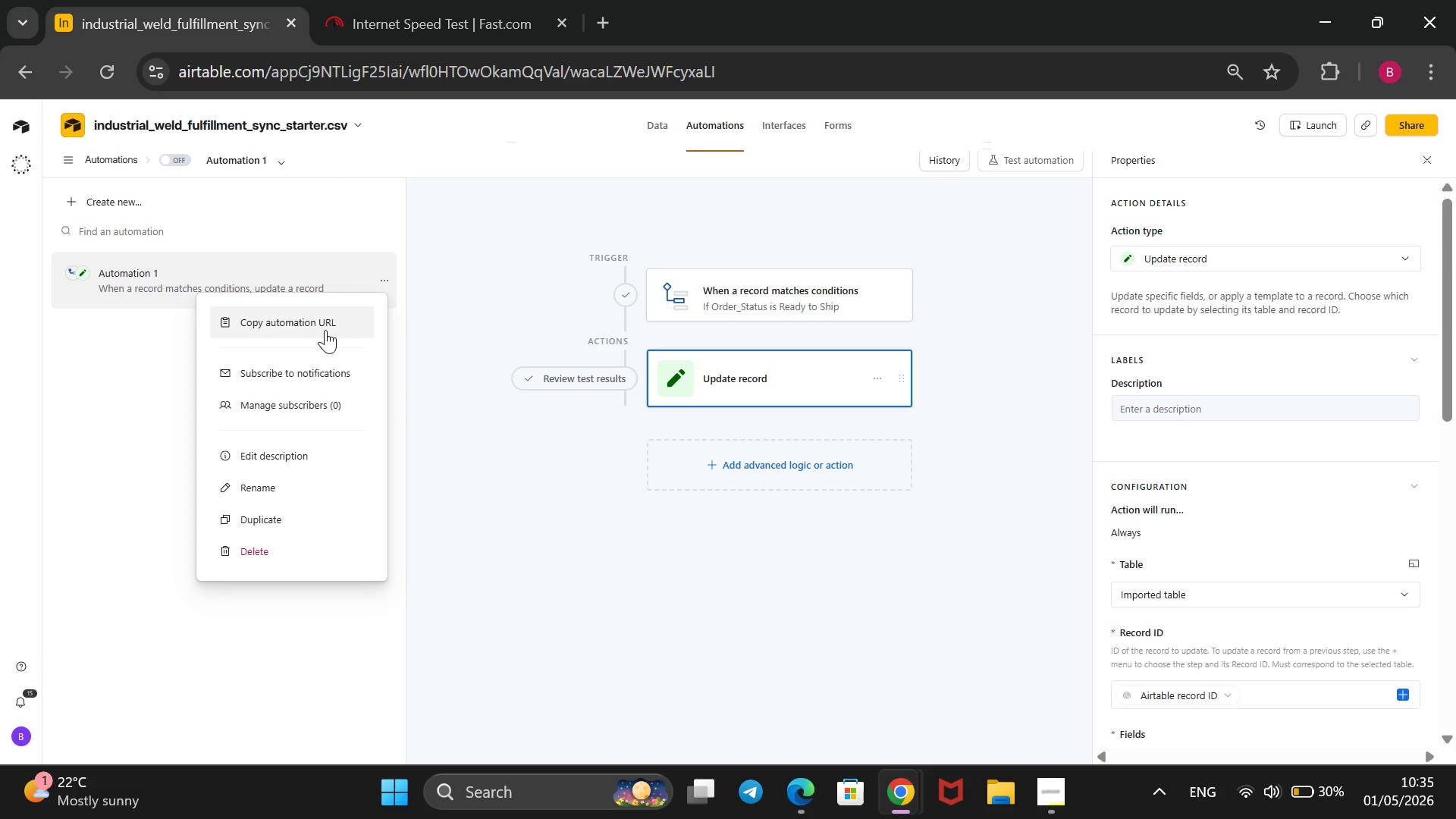 
wait(5.59)
 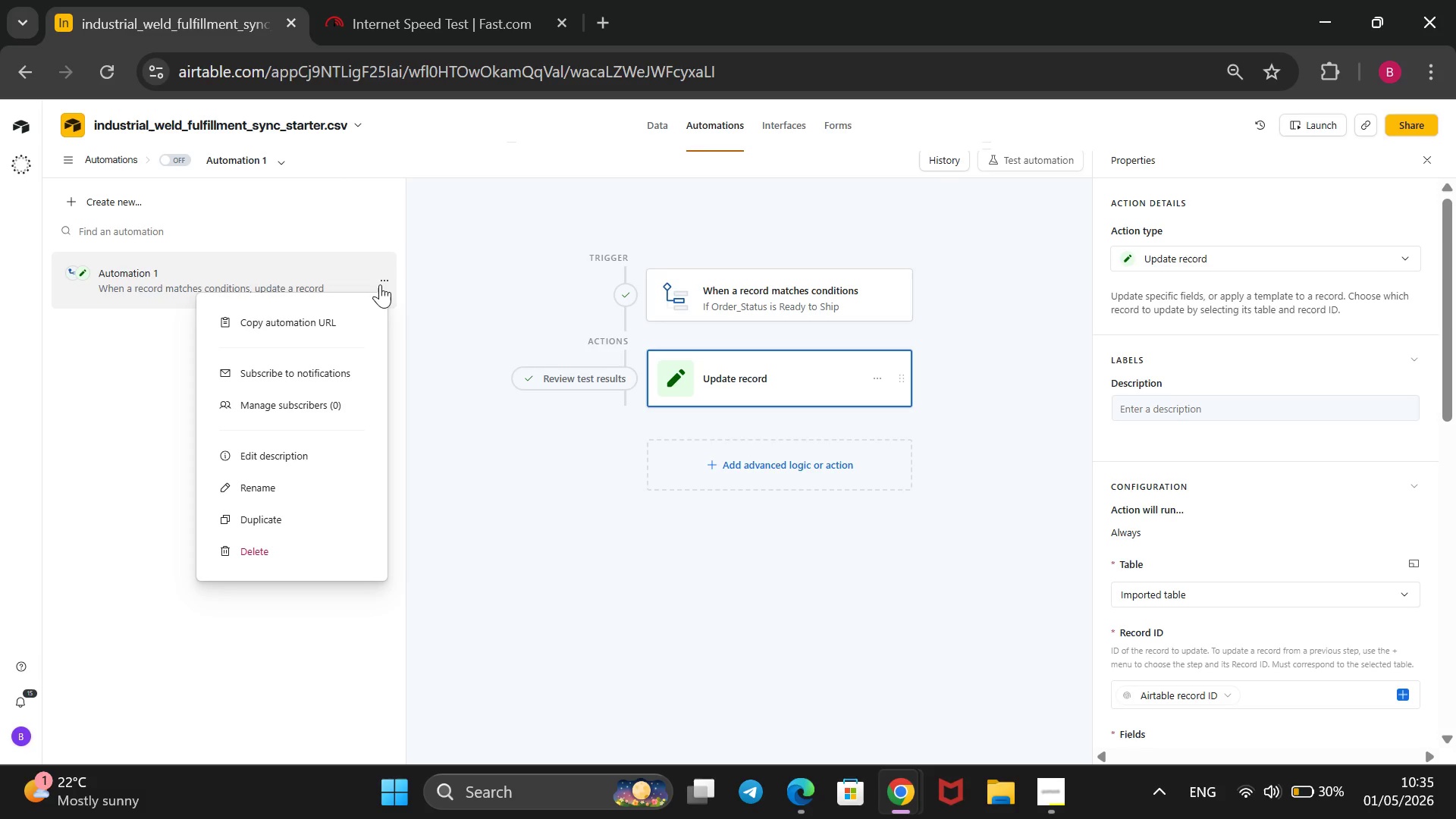 
left_click([118, 394])
 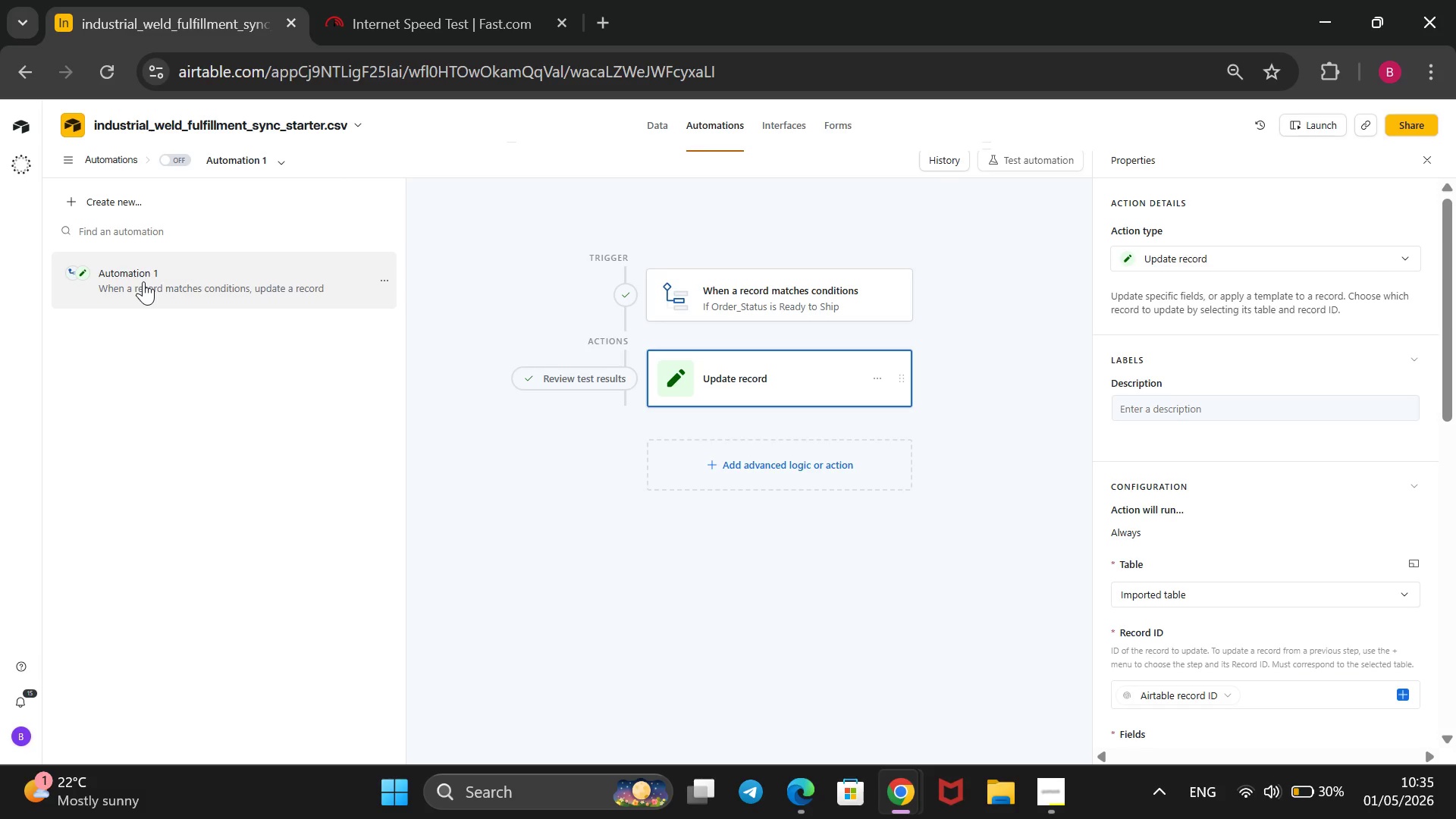 
right_click([143, 281])
 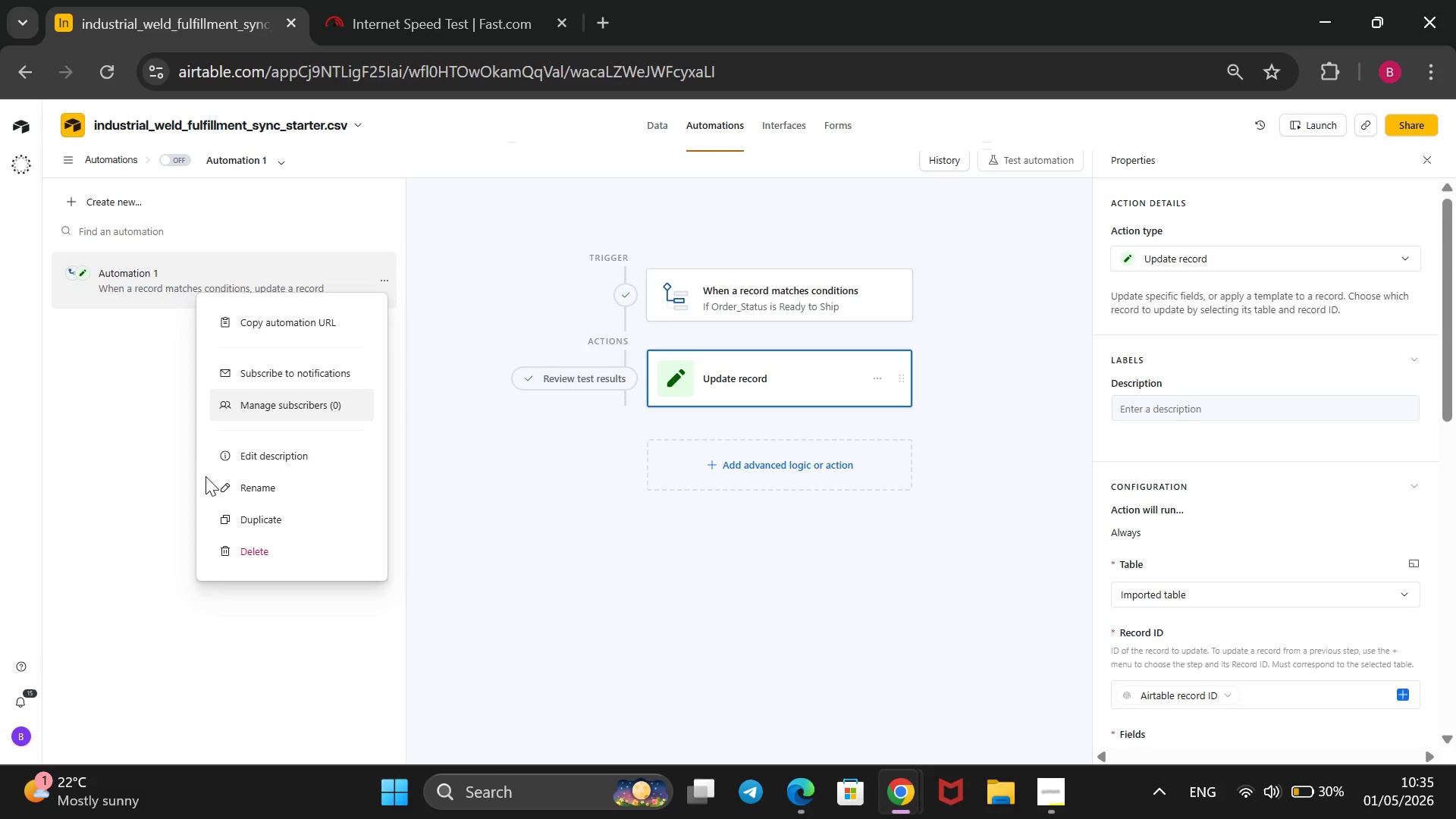 
left_click_drag(start_coordinate=[234, 484], to_coordinate=[239, 479])
 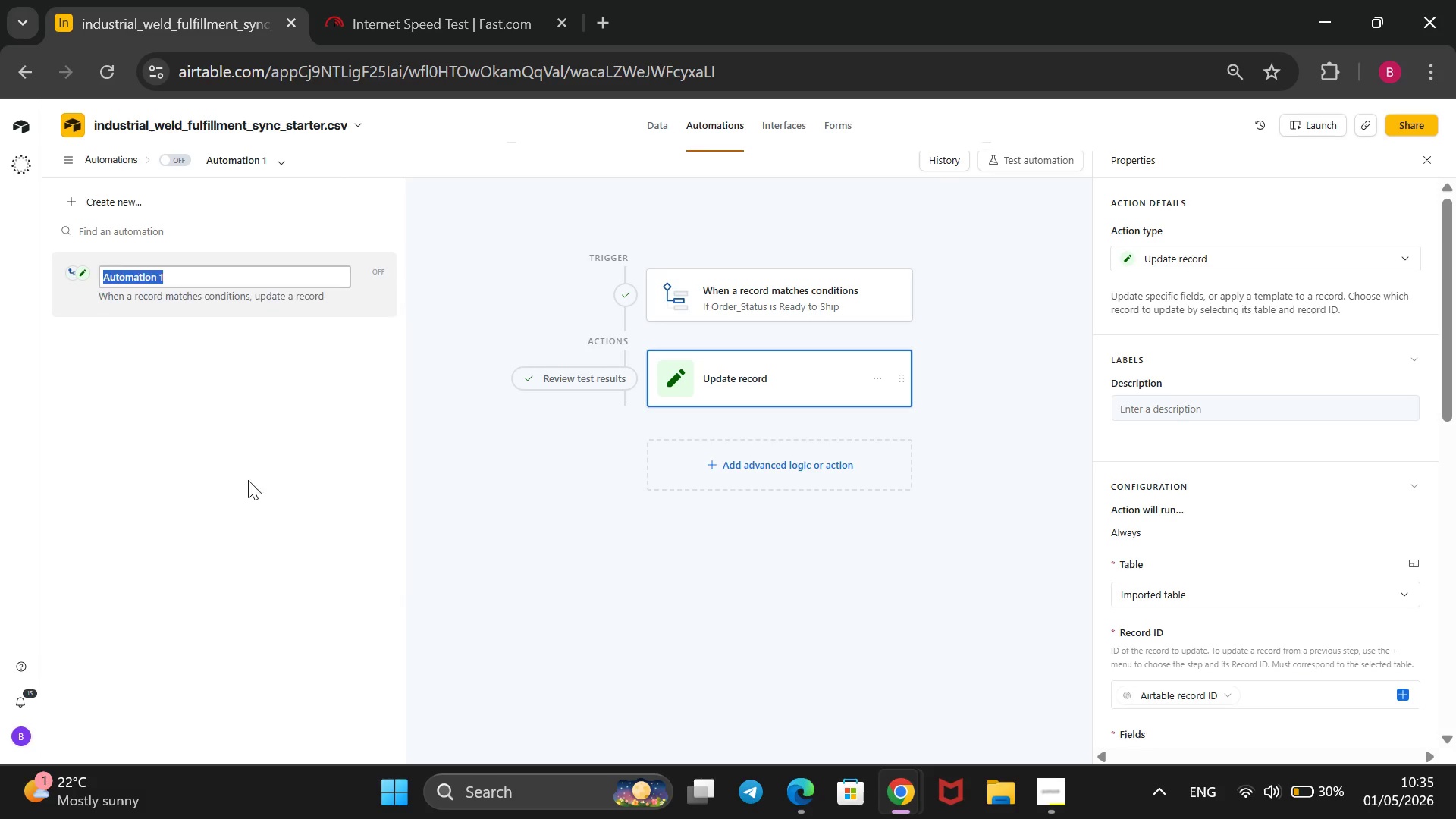 
type(Workflow Automation)
 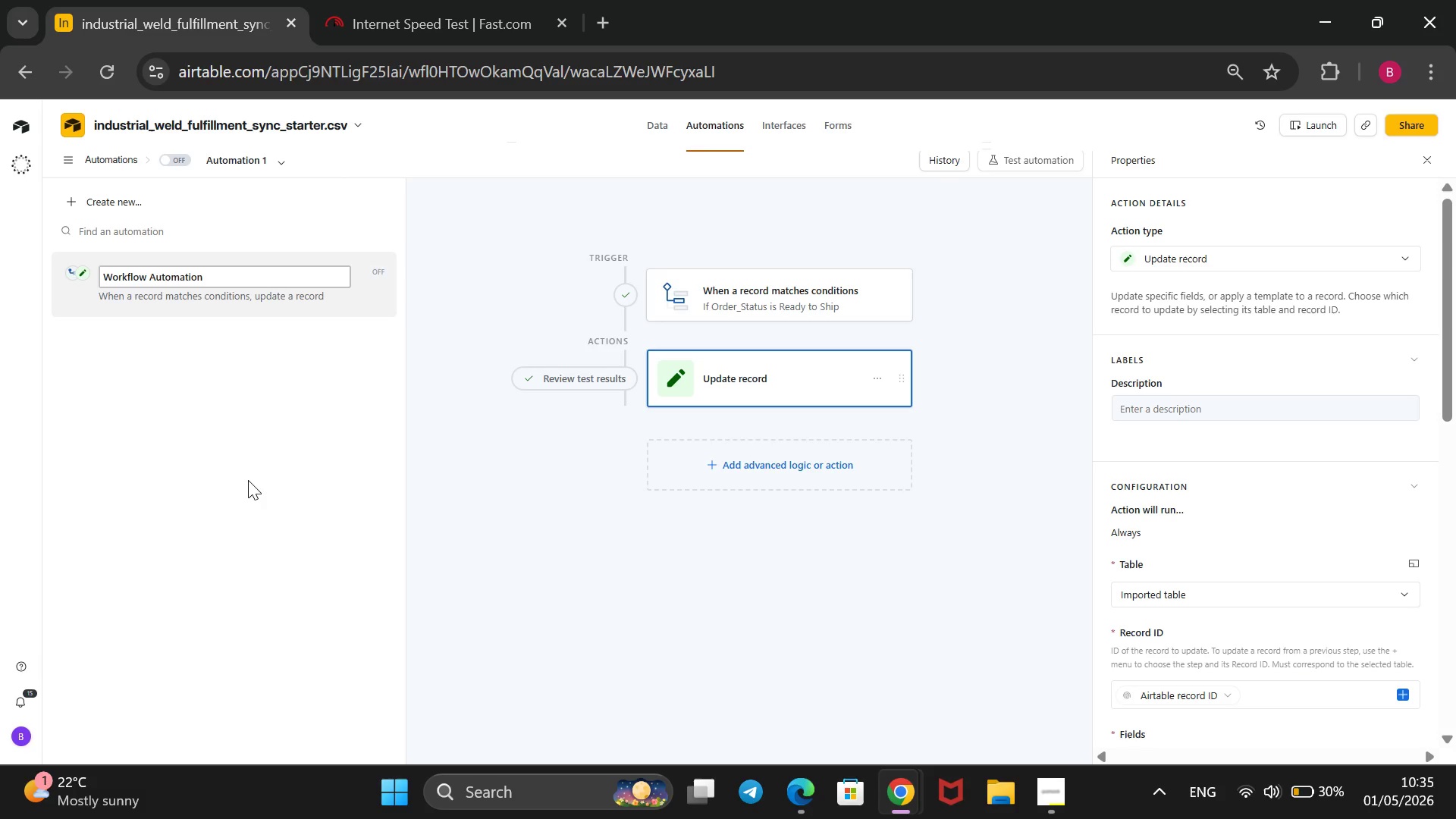 
key(Enter)
 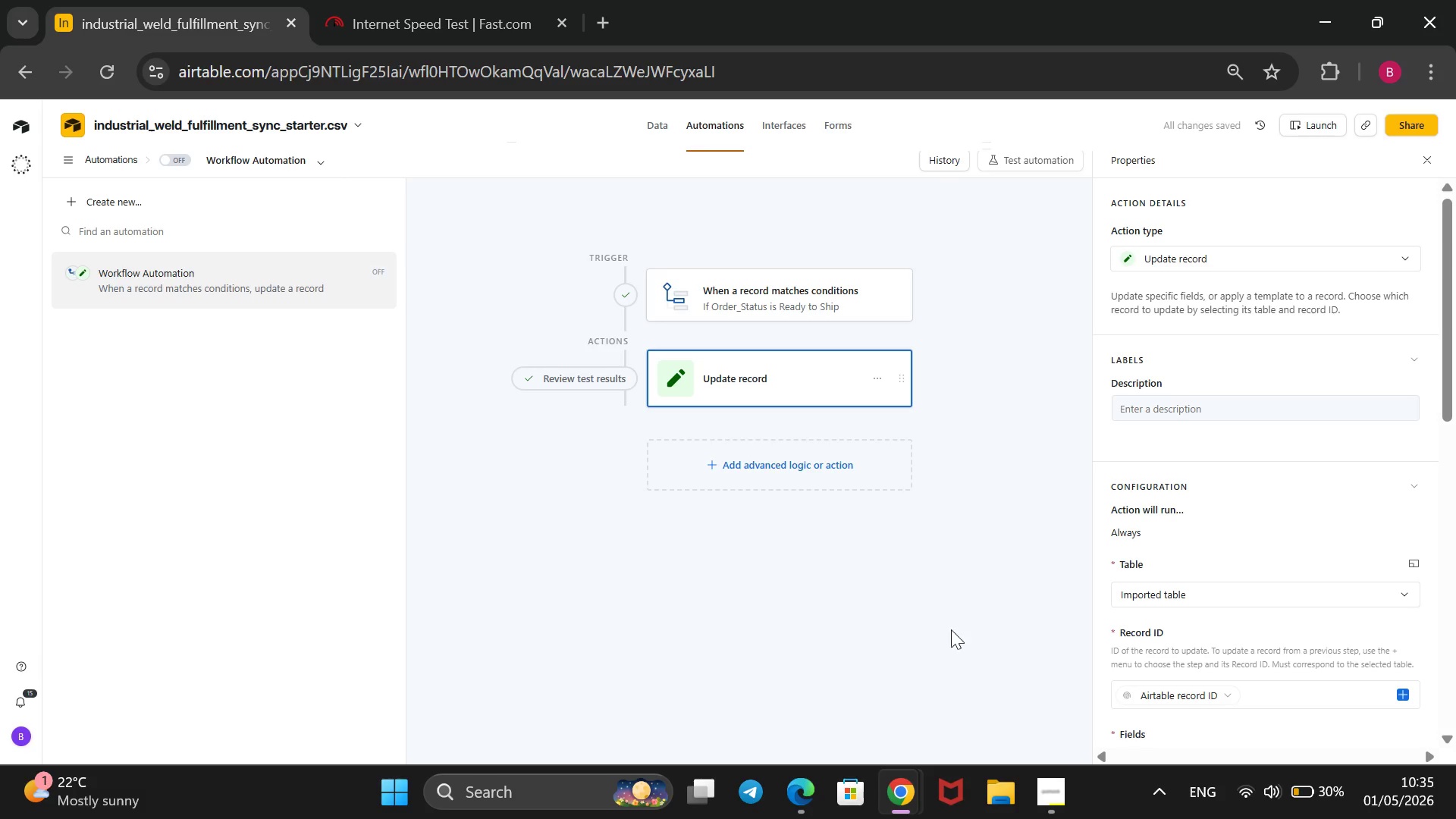 
scroll: coordinate [1102, 523], scroll_direction: down, amount: 3.0
 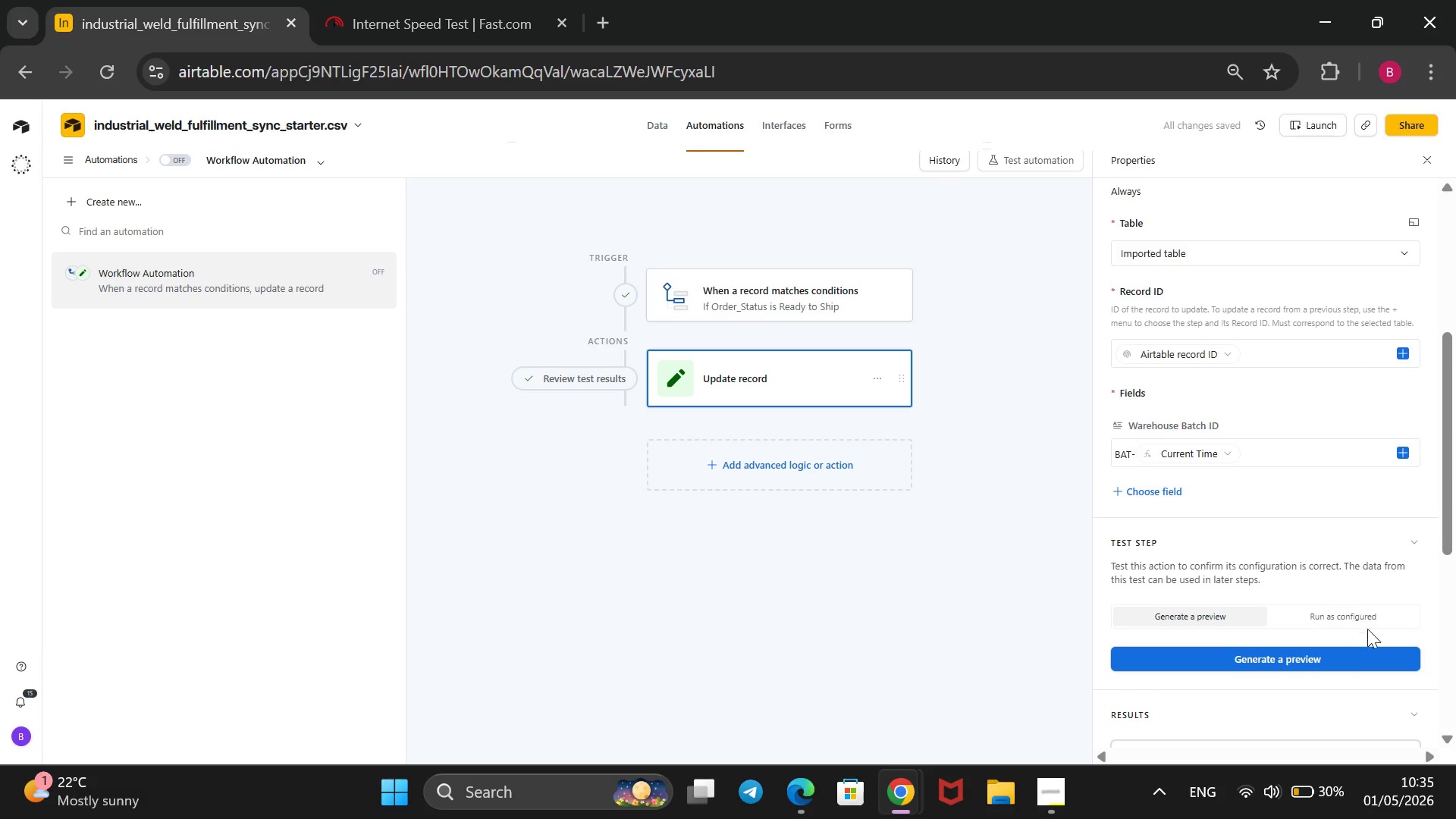 
mouse_move([1346, 618])
 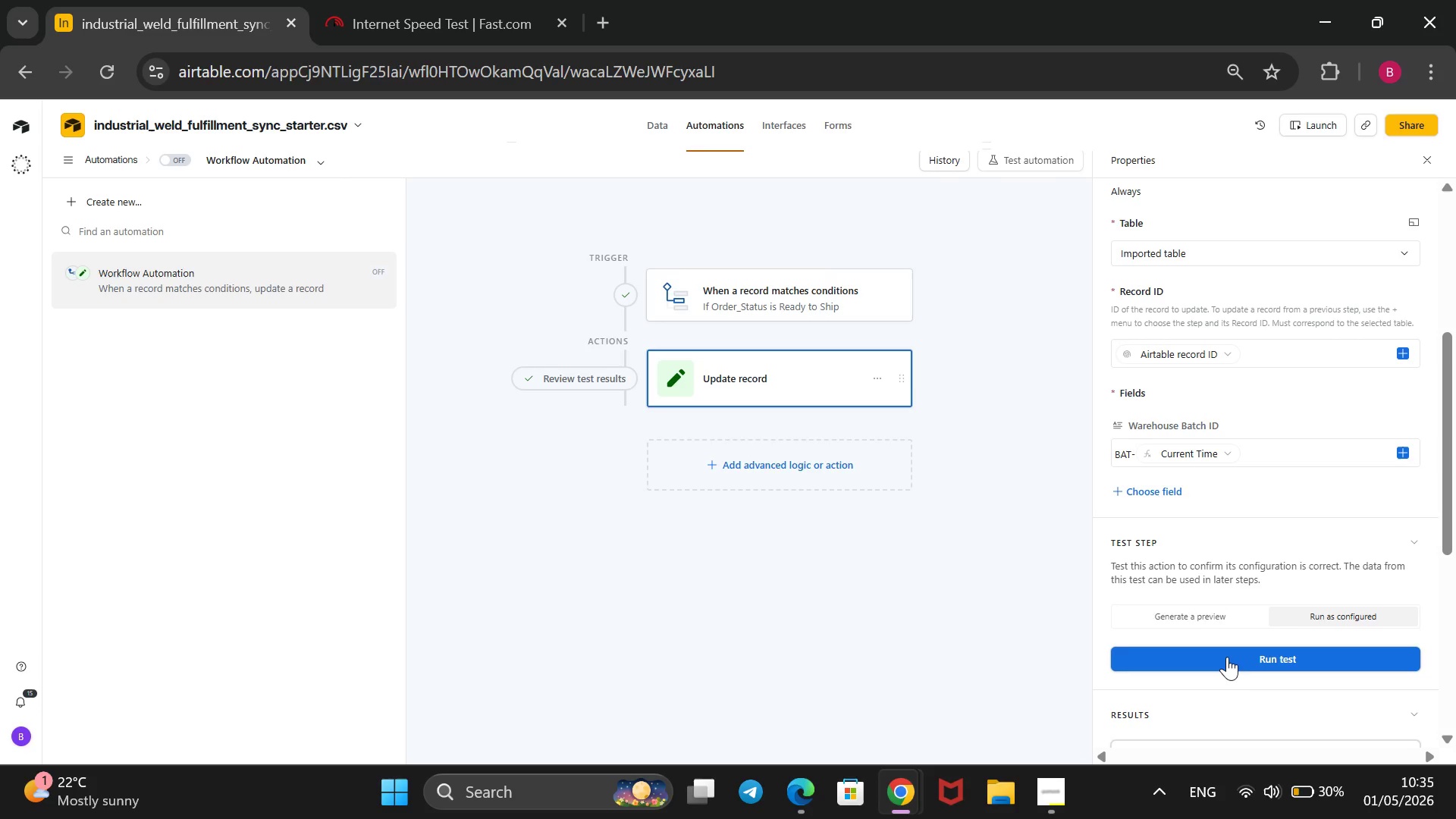 
left_click([1227, 657])
 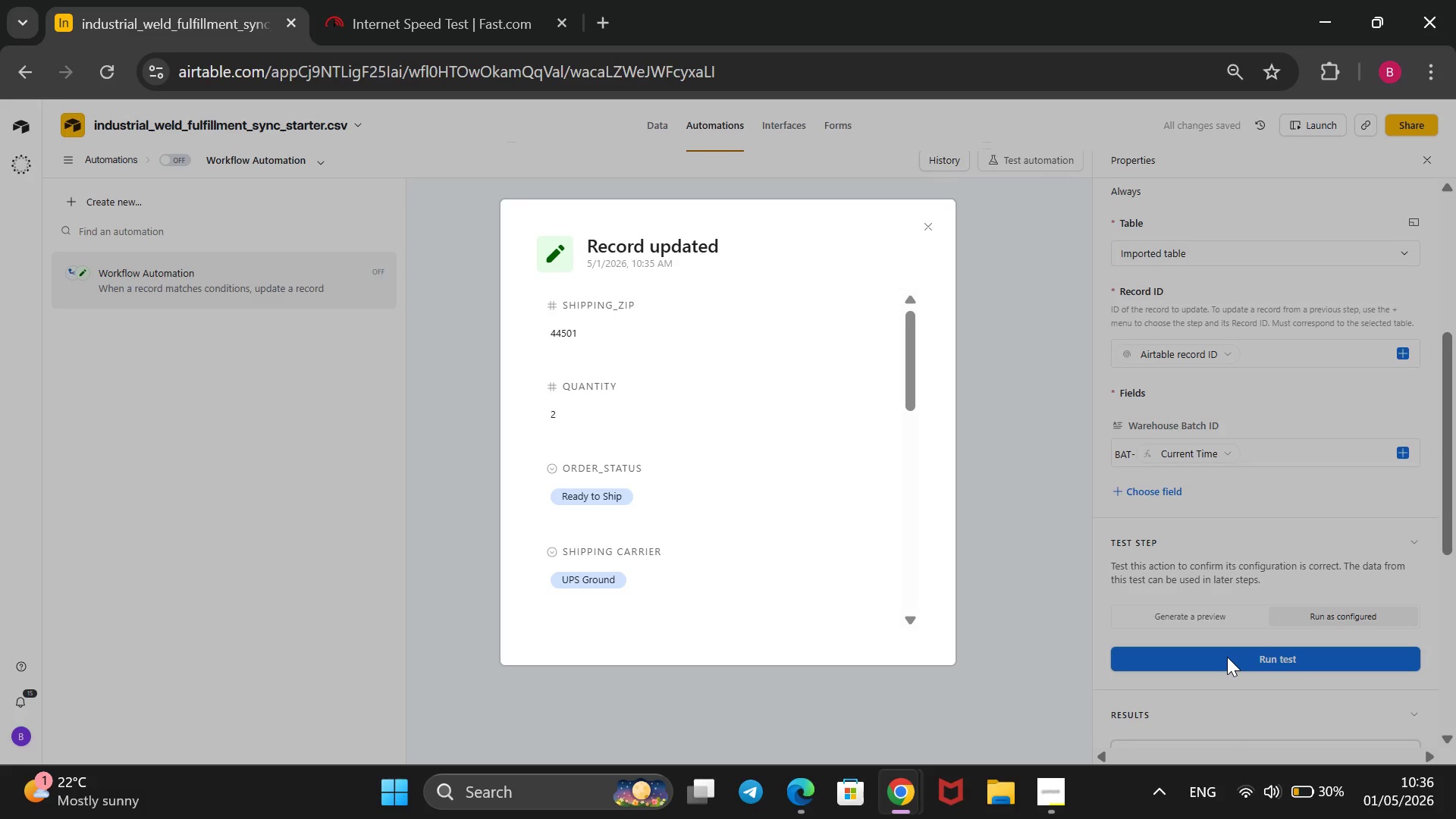 
wait(8.5)
 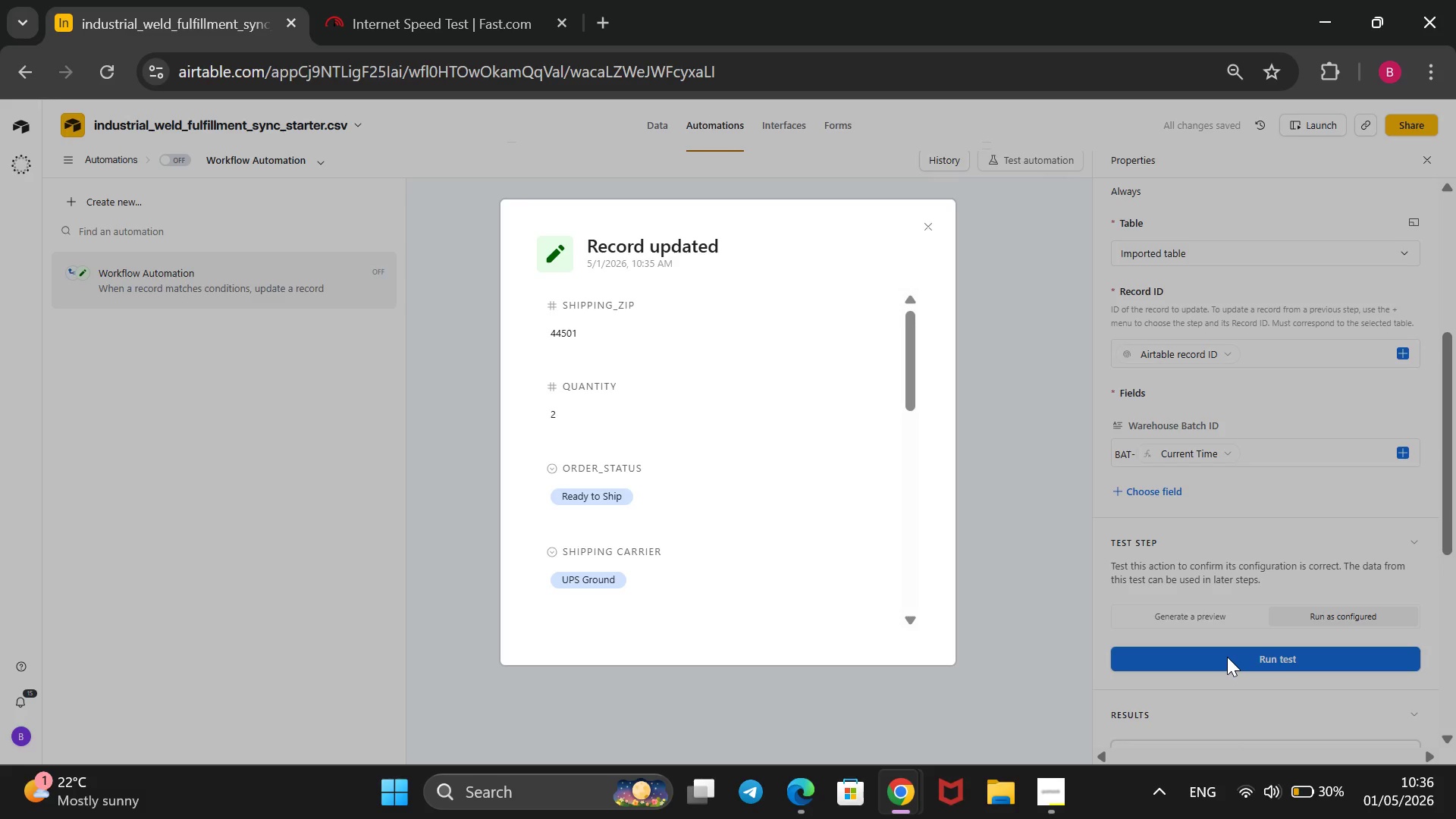 
scroll: coordinate [906, 376], scroll_direction: down, amount: 3.0
 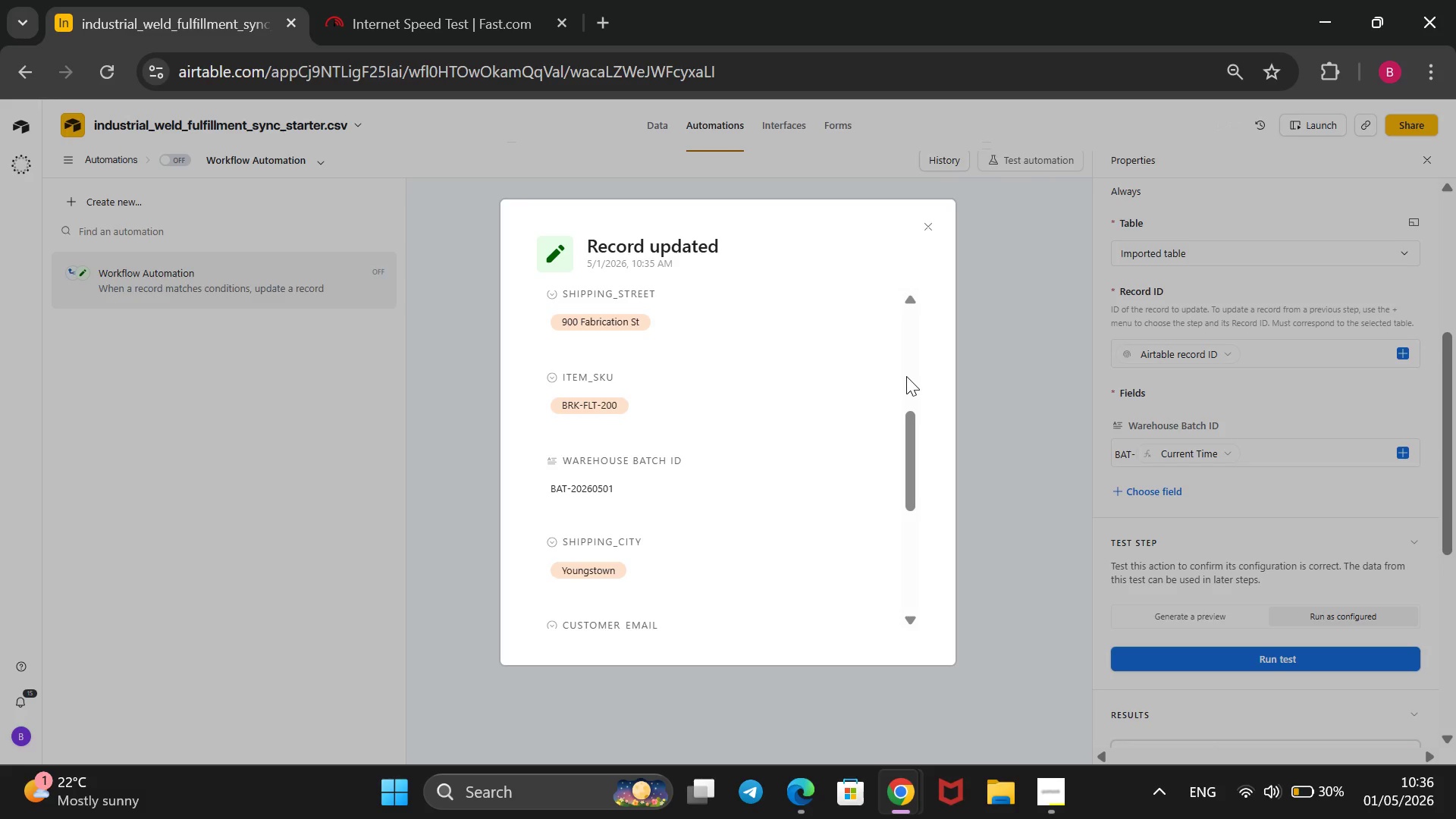 
wait(9.37)
 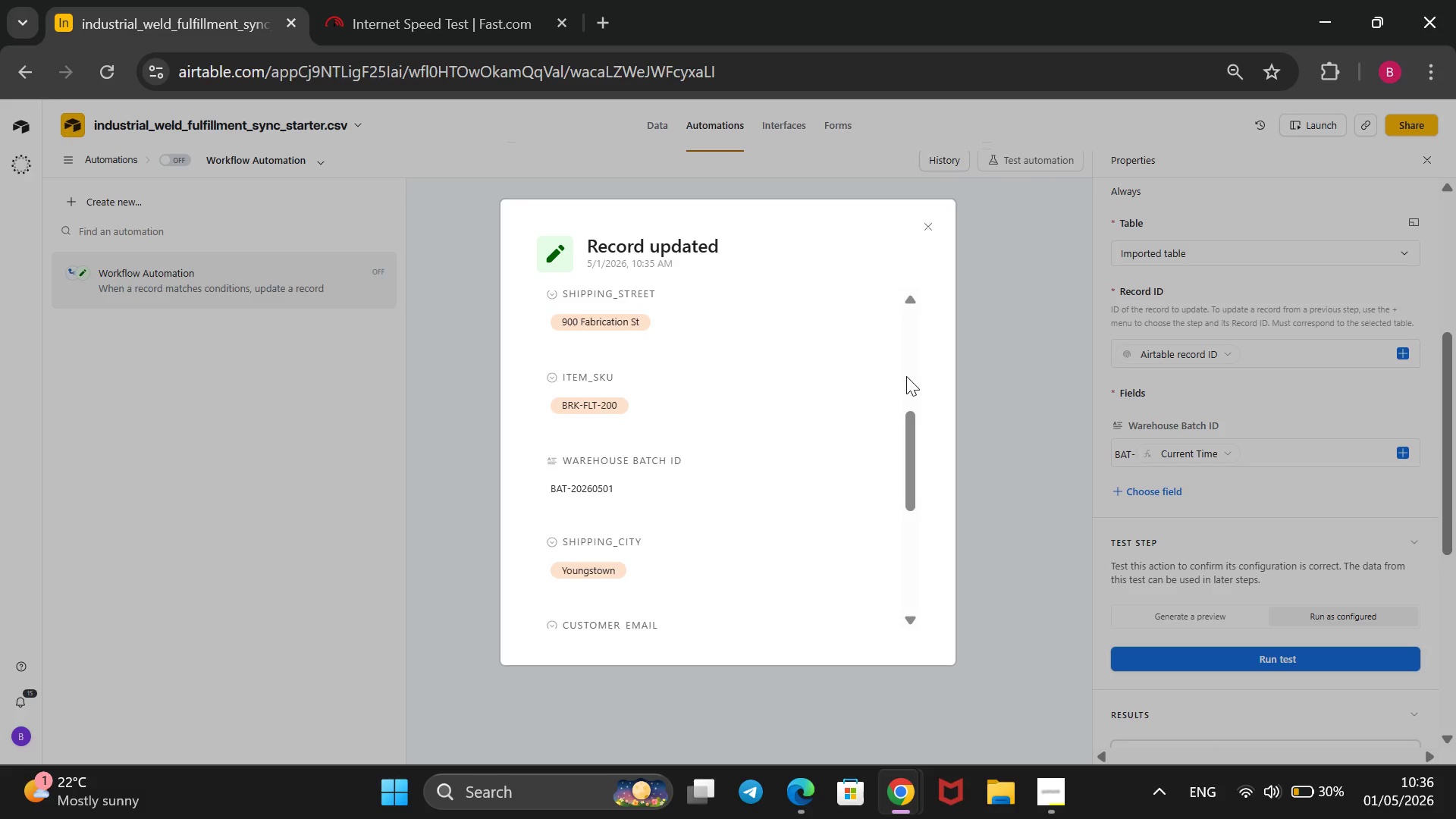 
left_click([1036, 411])
 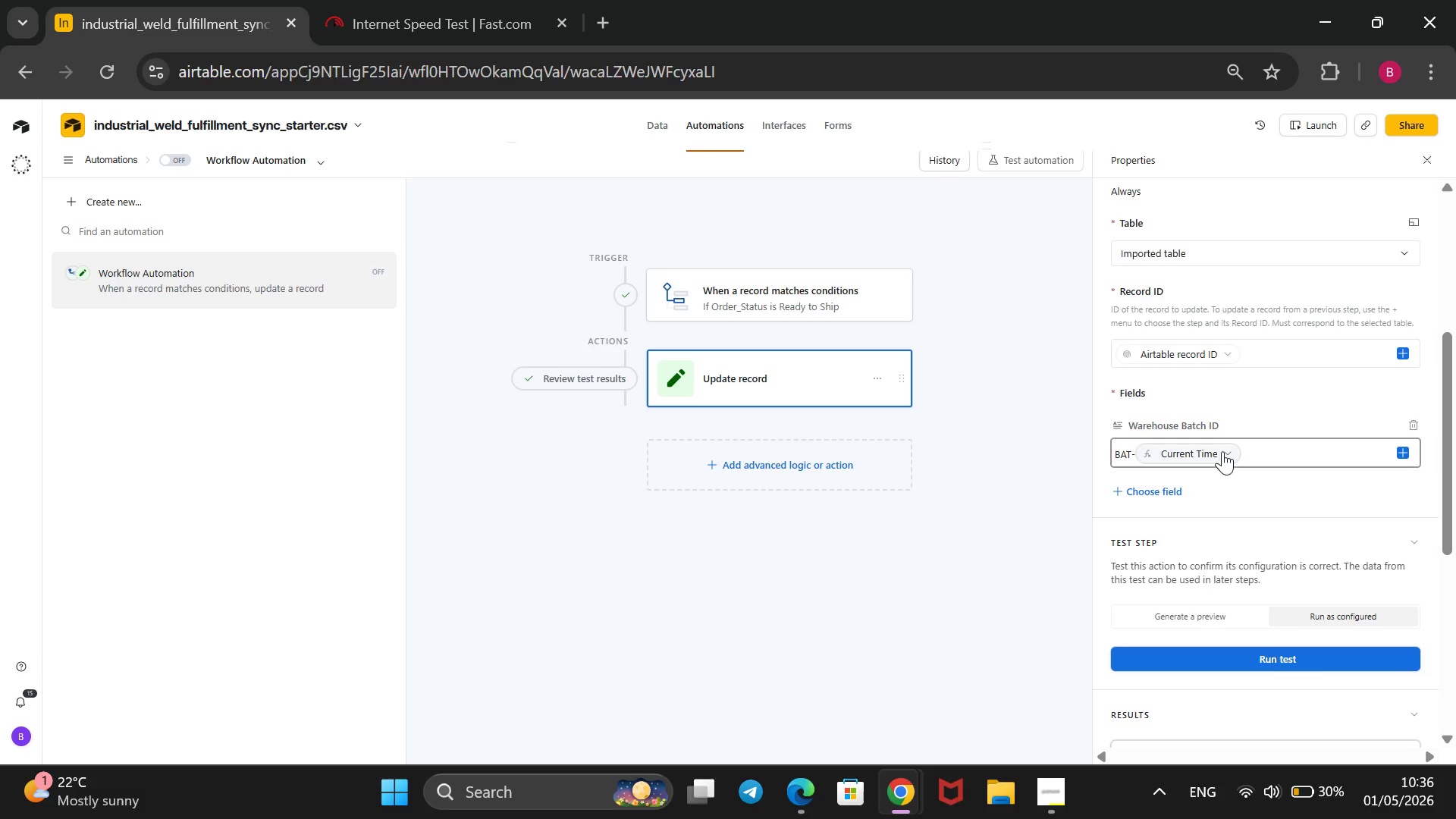 
left_click([1226, 449])
 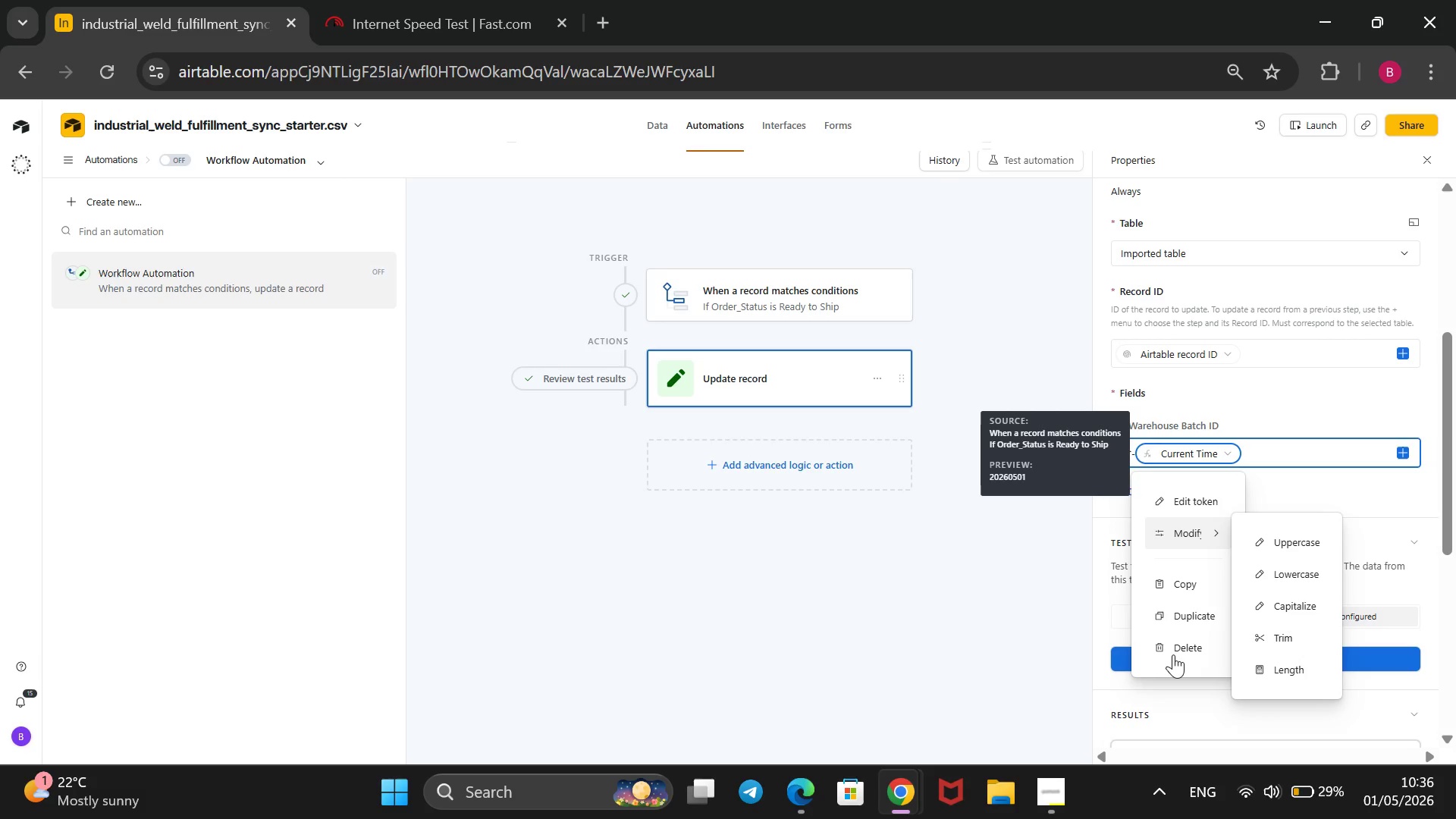 
left_click([1168, 648])
 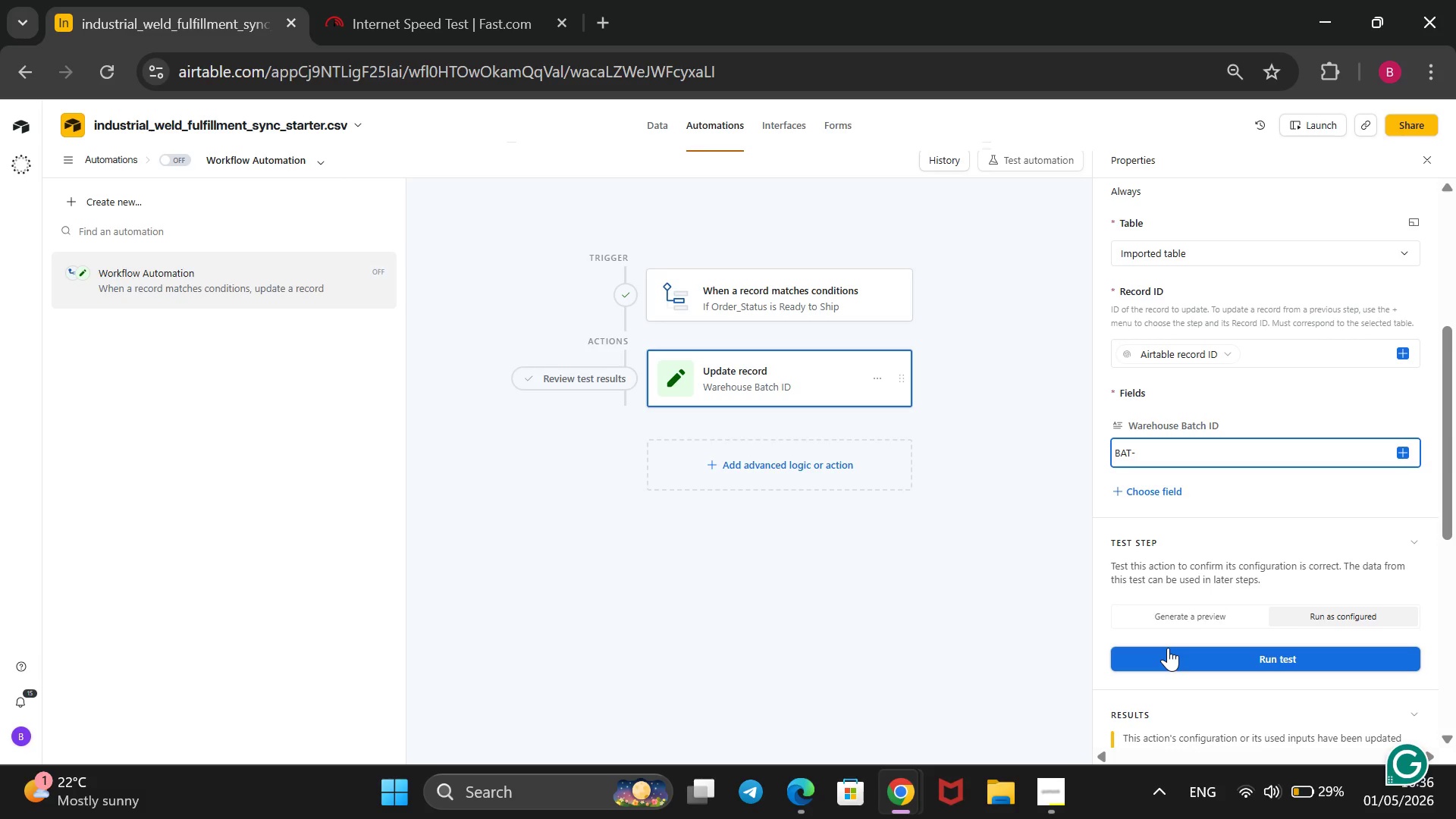 
wait(35.51)
 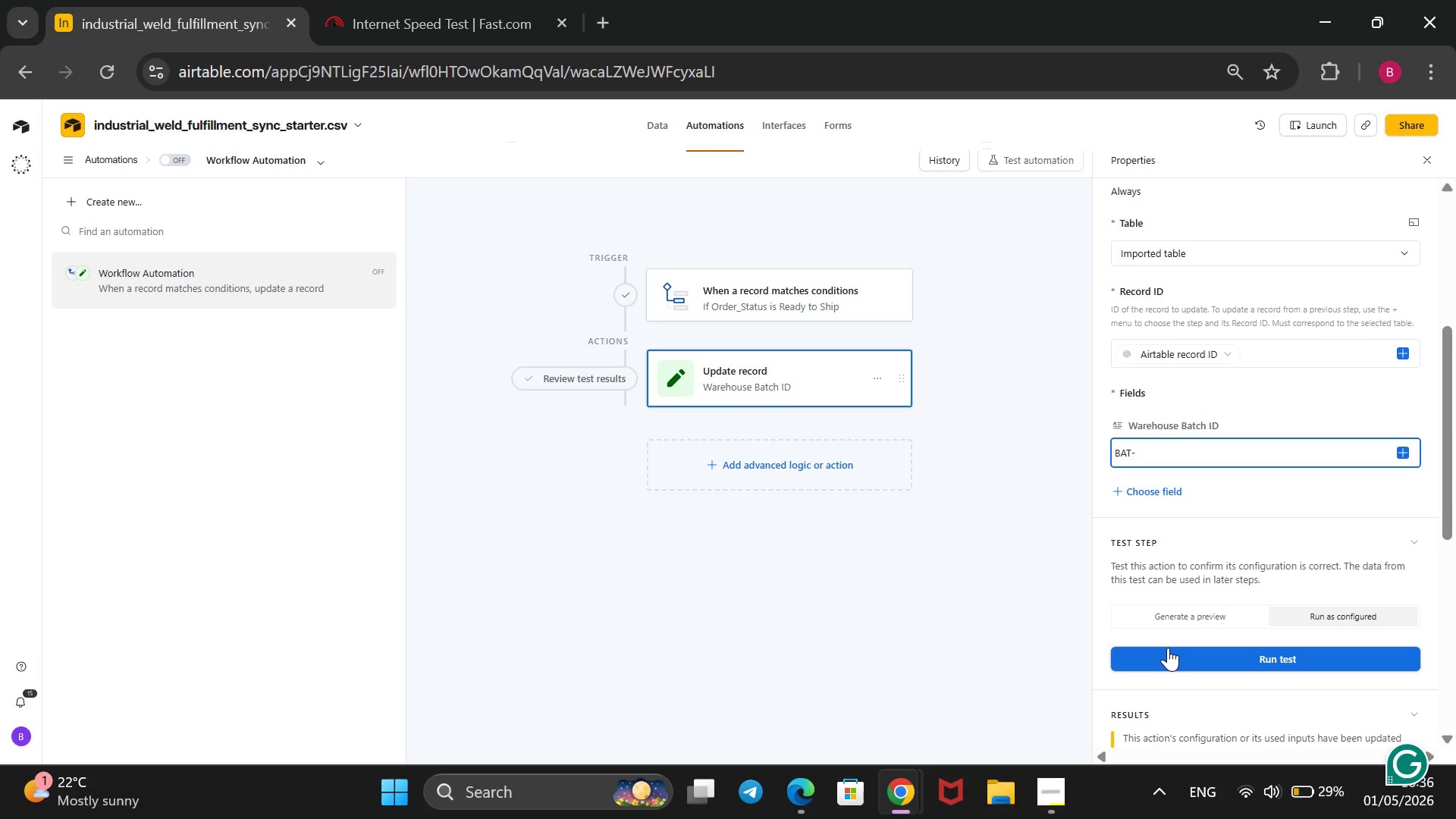 
left_click([1406, 457])
 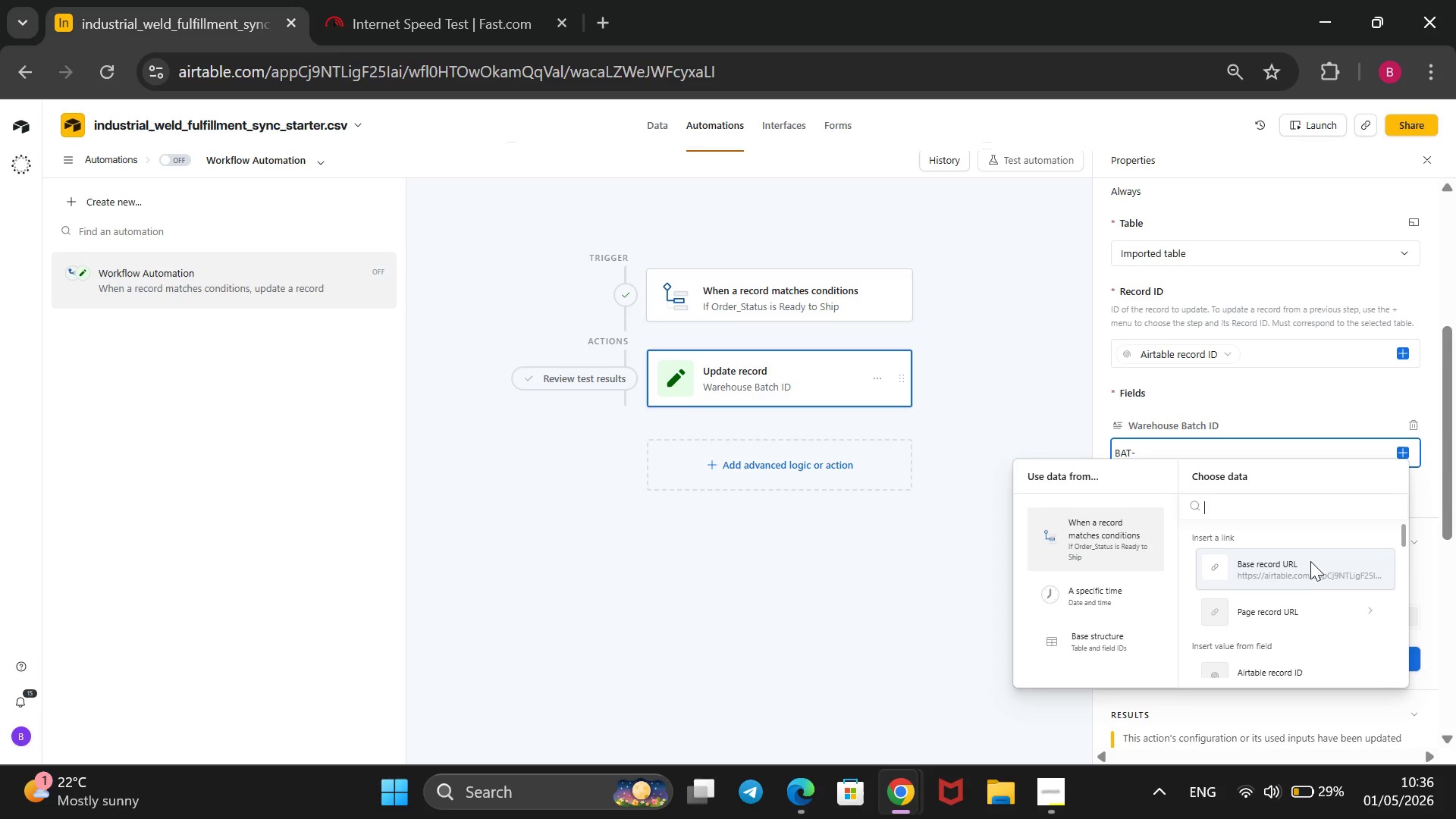 
scroll: coordinate [1294, 582], scroll_direction: down, amount: 6.0
 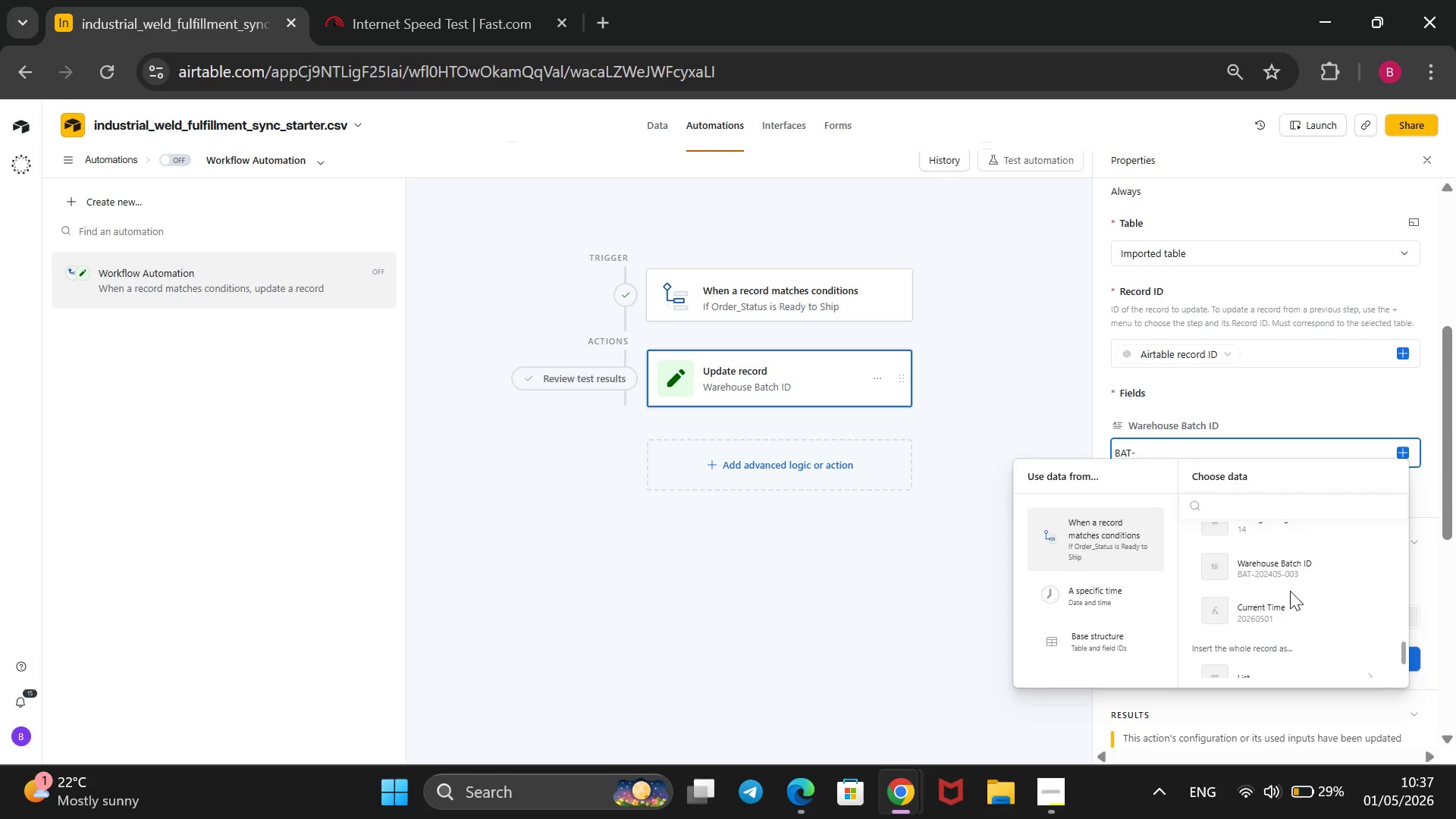 
wait(5.45)
 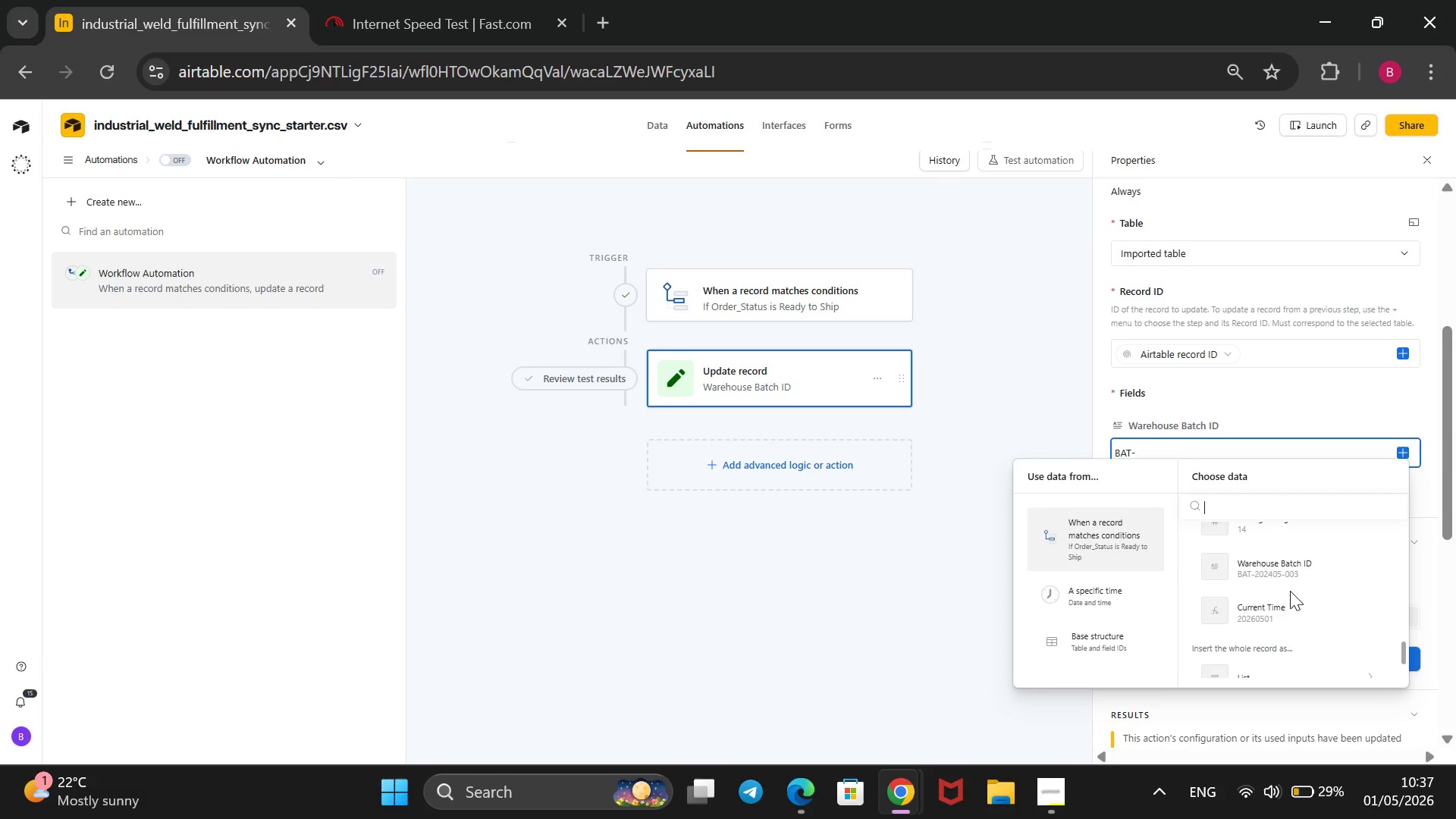 
left_click([858, 639])
 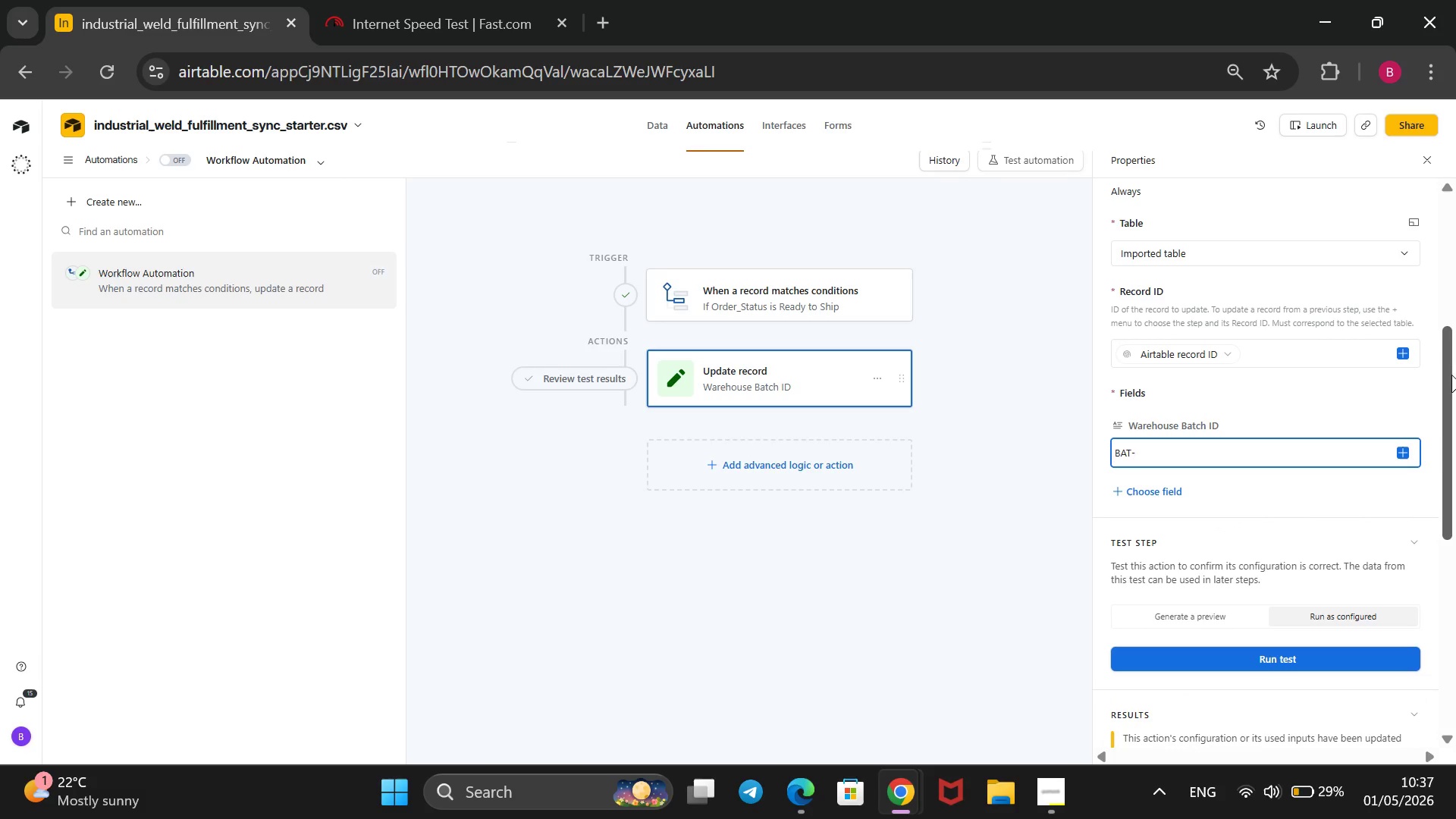 
scroll: coordinate [972, 302], scroll_direction: up, amount: 5.0
 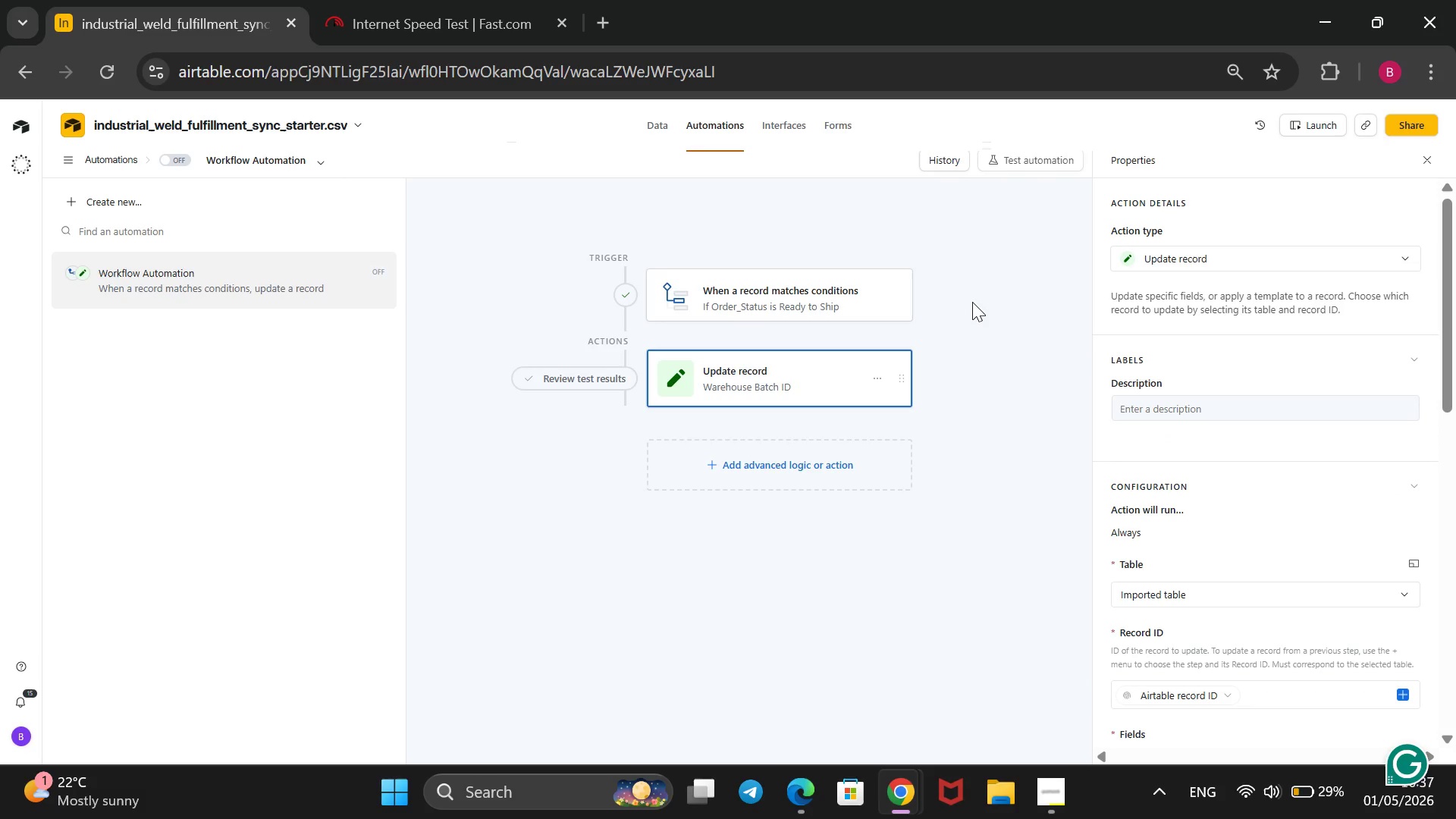 
scroll: coordinate [1103, 358], scroll_direction: down, amount: 6.0
 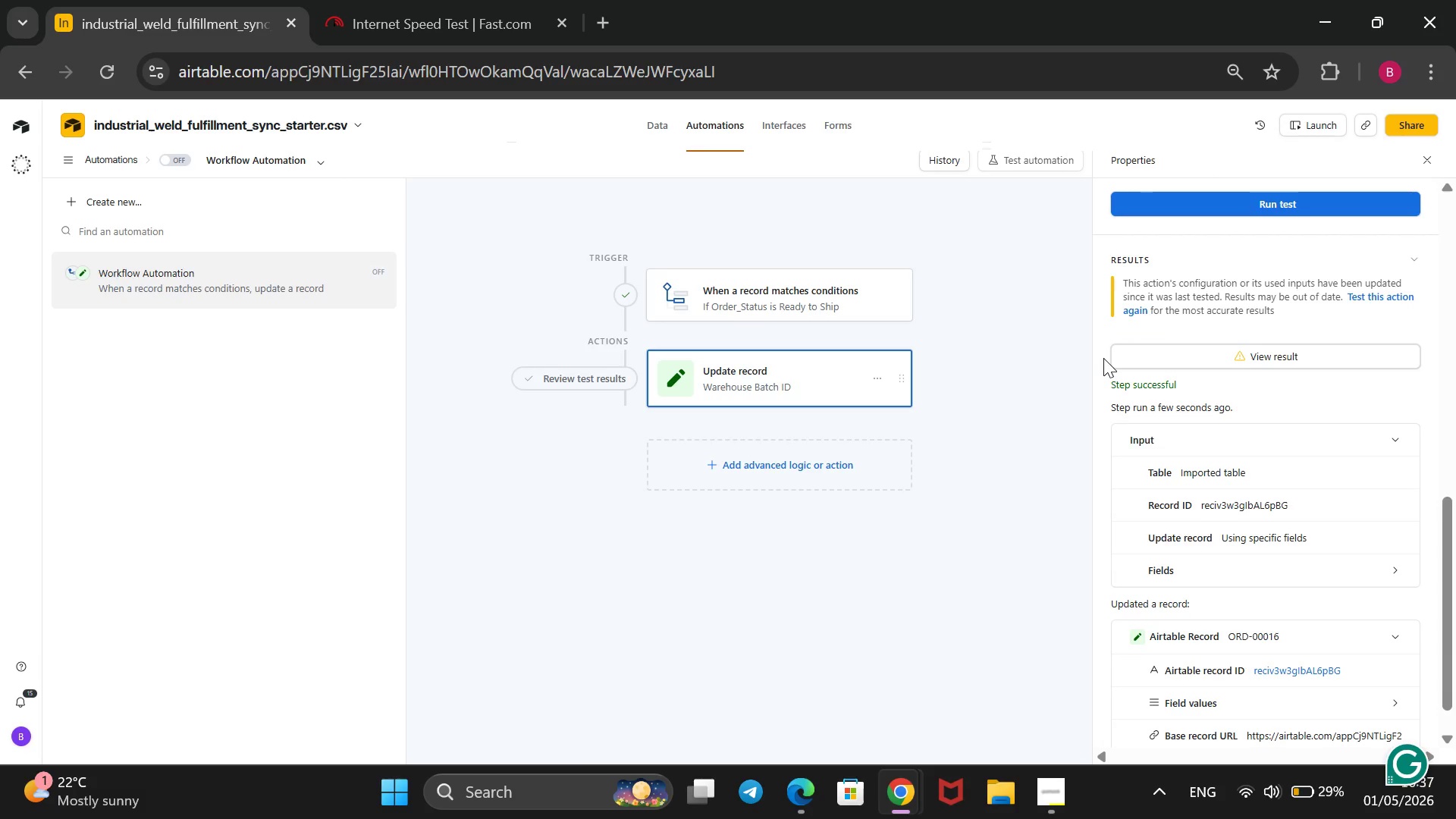 
wait(9.11)
 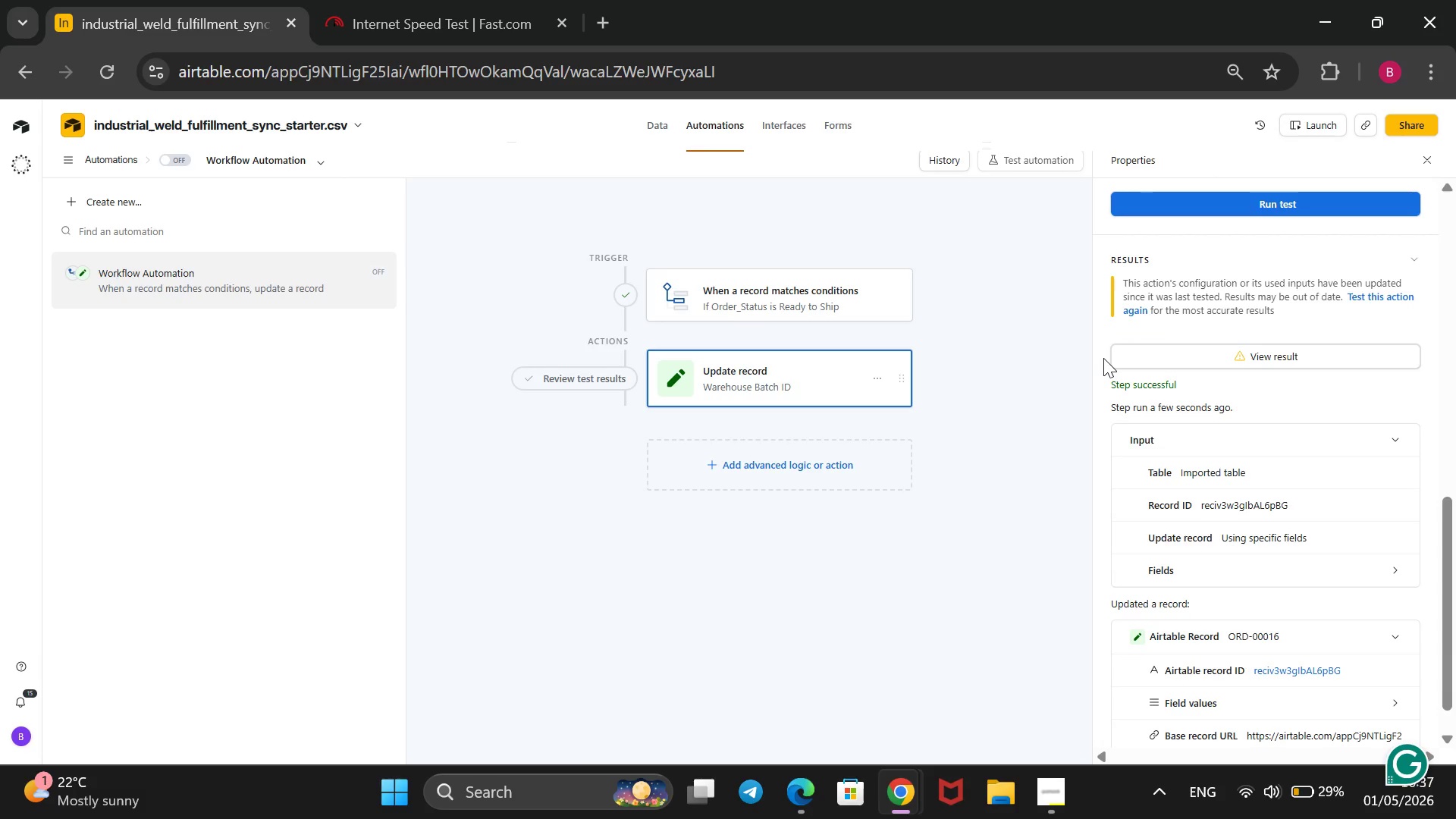 
scroll: coordinate [1232, 413], scroll_direction: down, amount: 2.0
 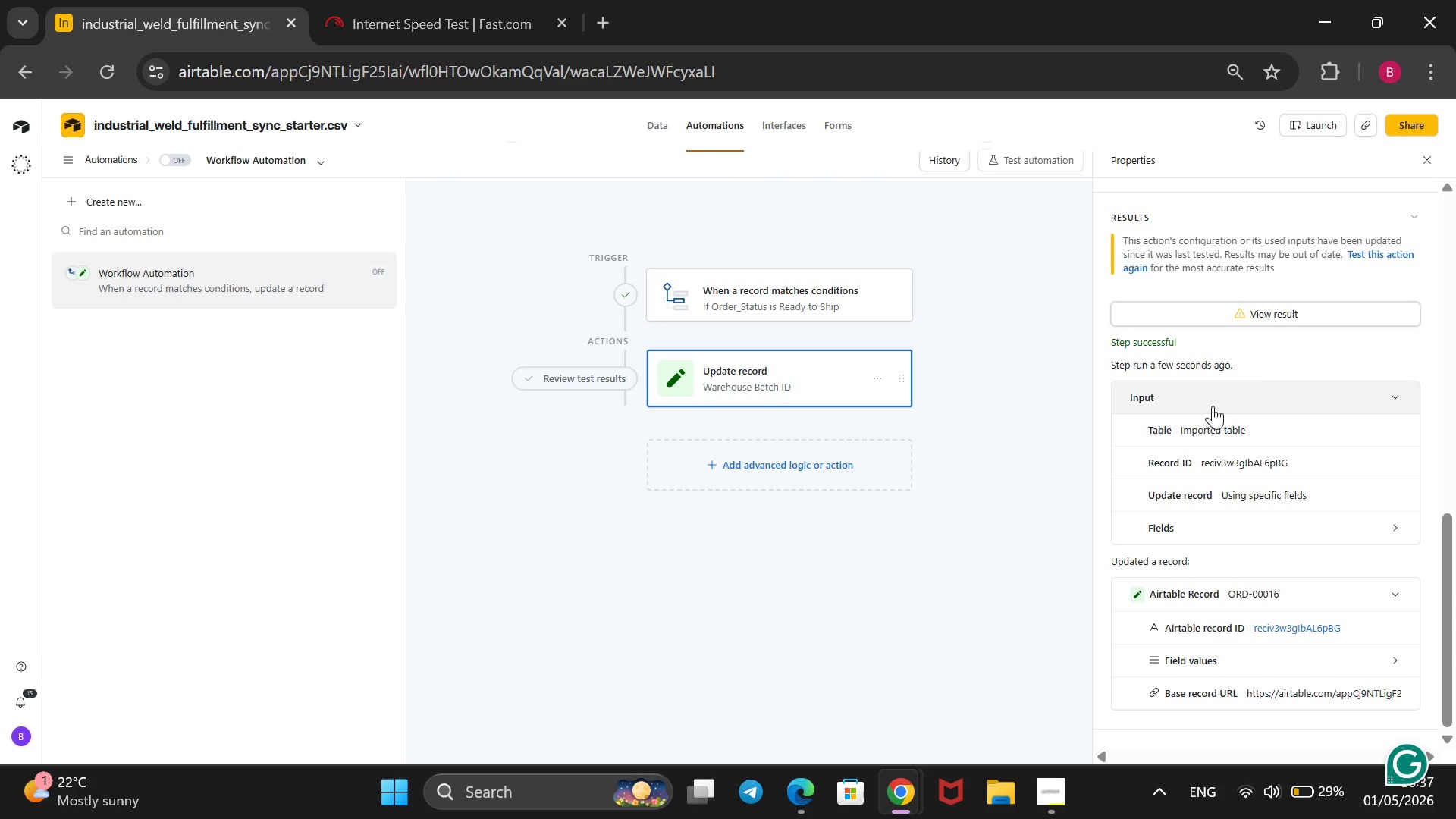 
scroll: coordinate [1215, 402], scroll_direction: up, amount: 4.0
 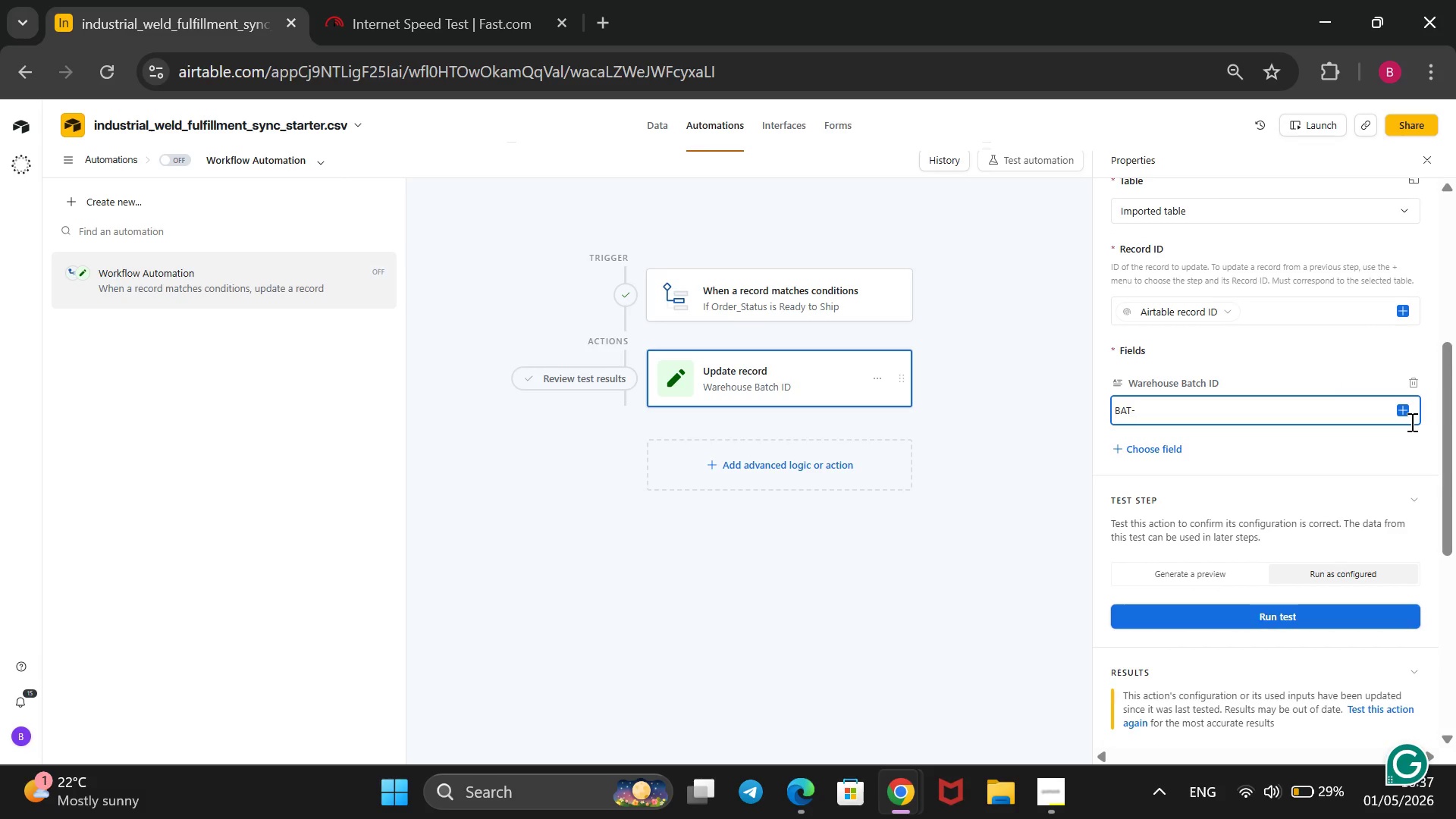 
left_click([1402, 408])
 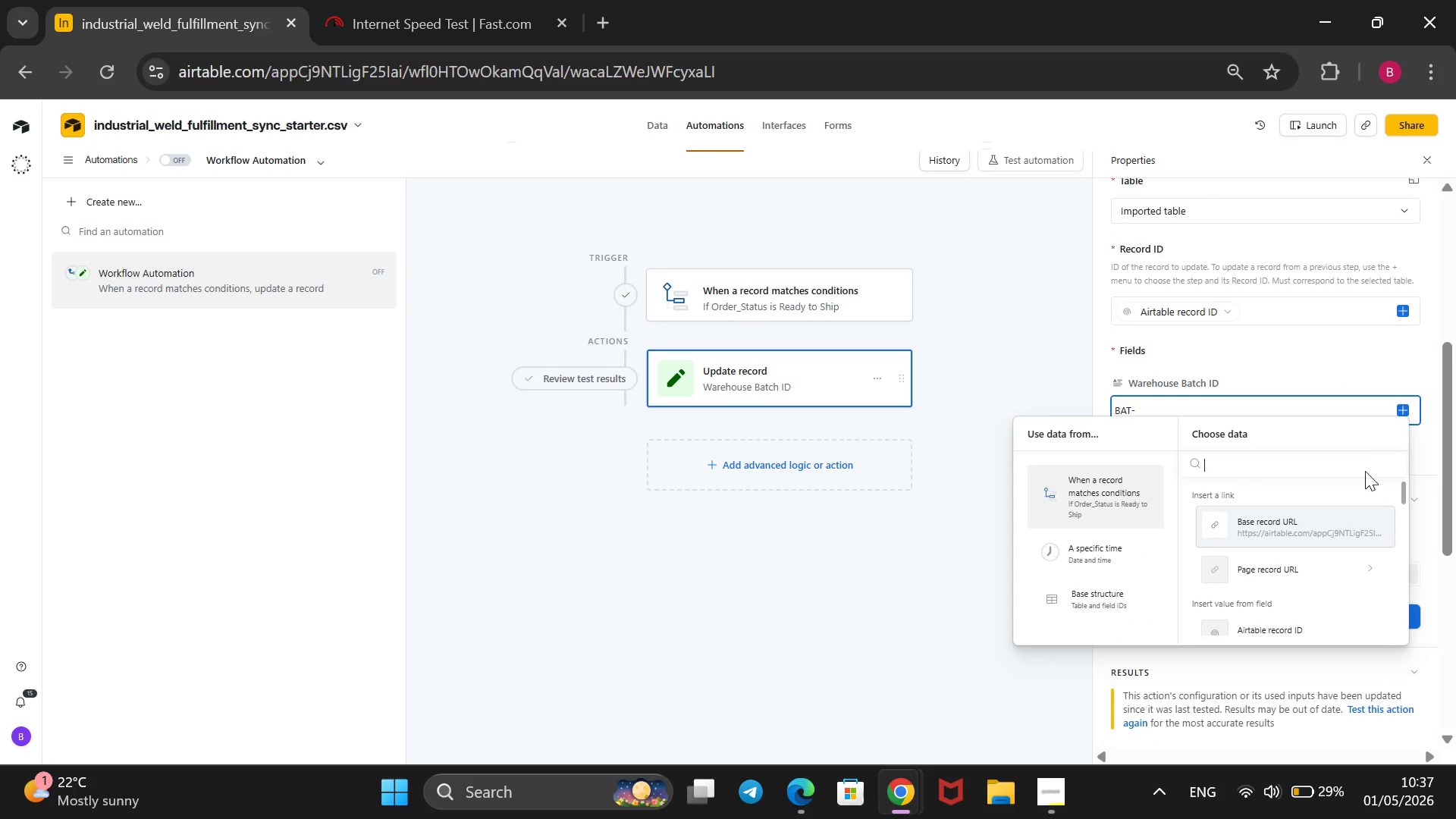 
scroll: coordinate [1327, 584], scroll_direction: down, amount: 5.0
 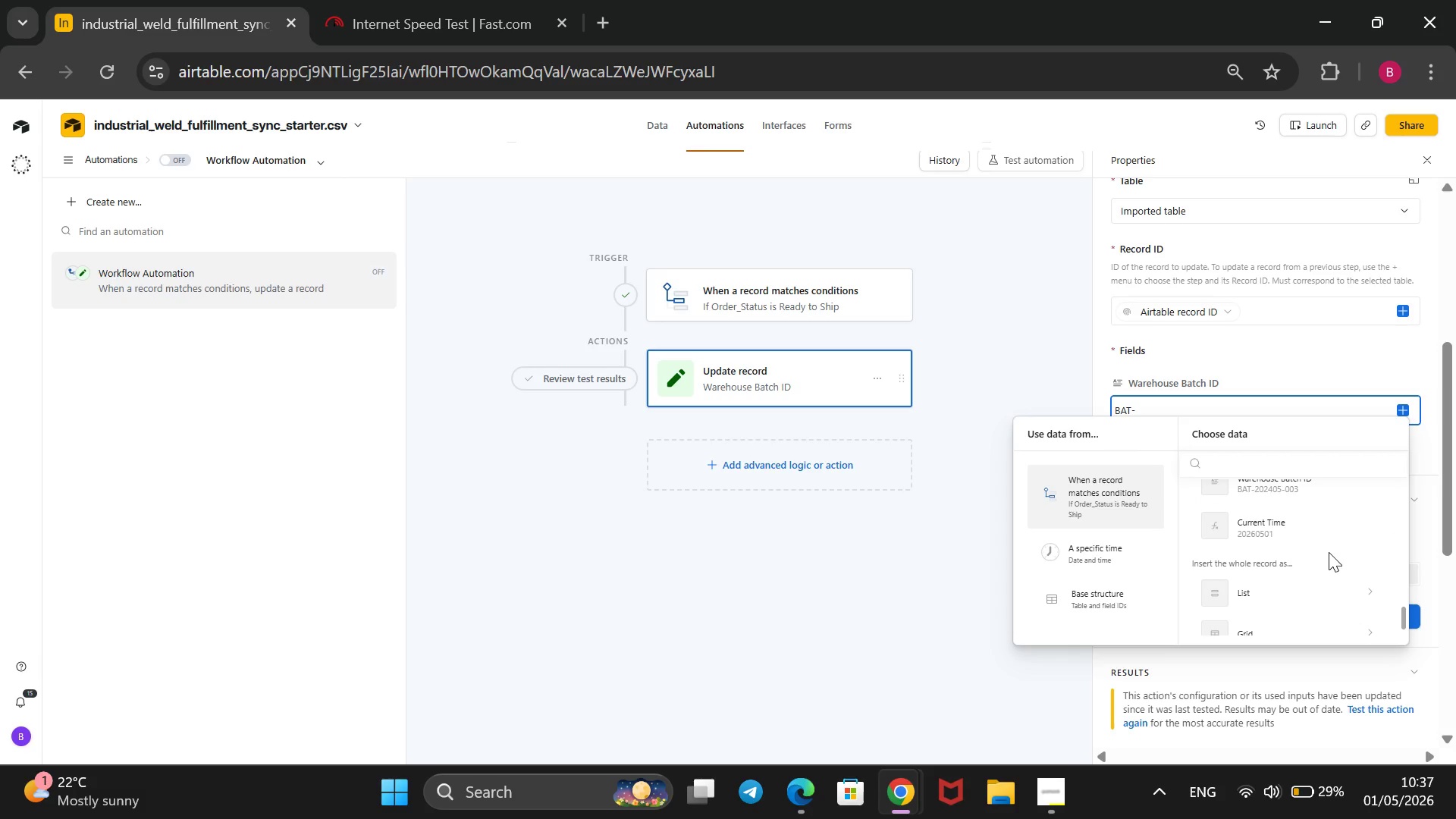 
scroll: coordinate [1330, 551], scroll_direction: up, amount: 1.0
 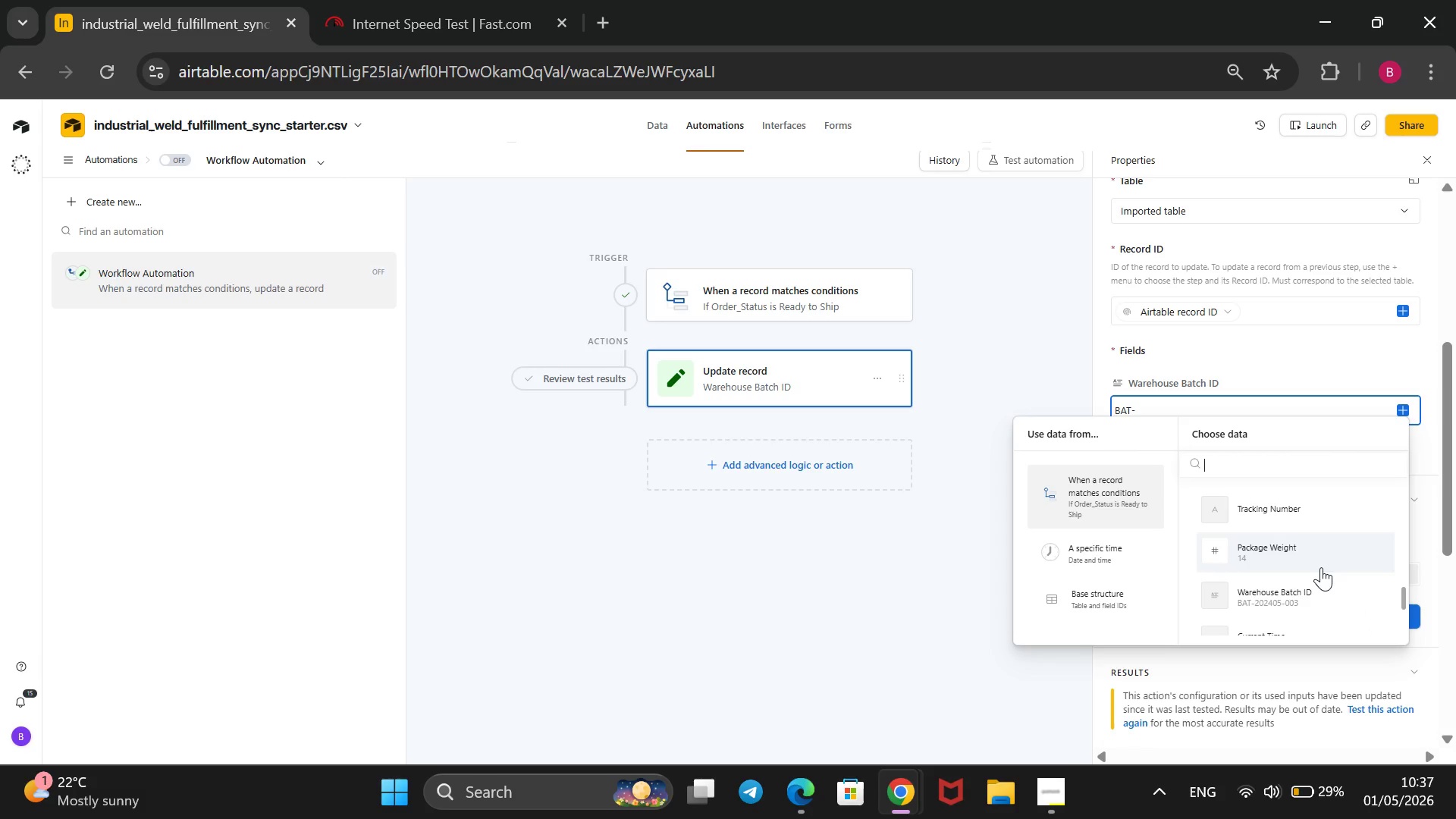 
wait(9.84)
 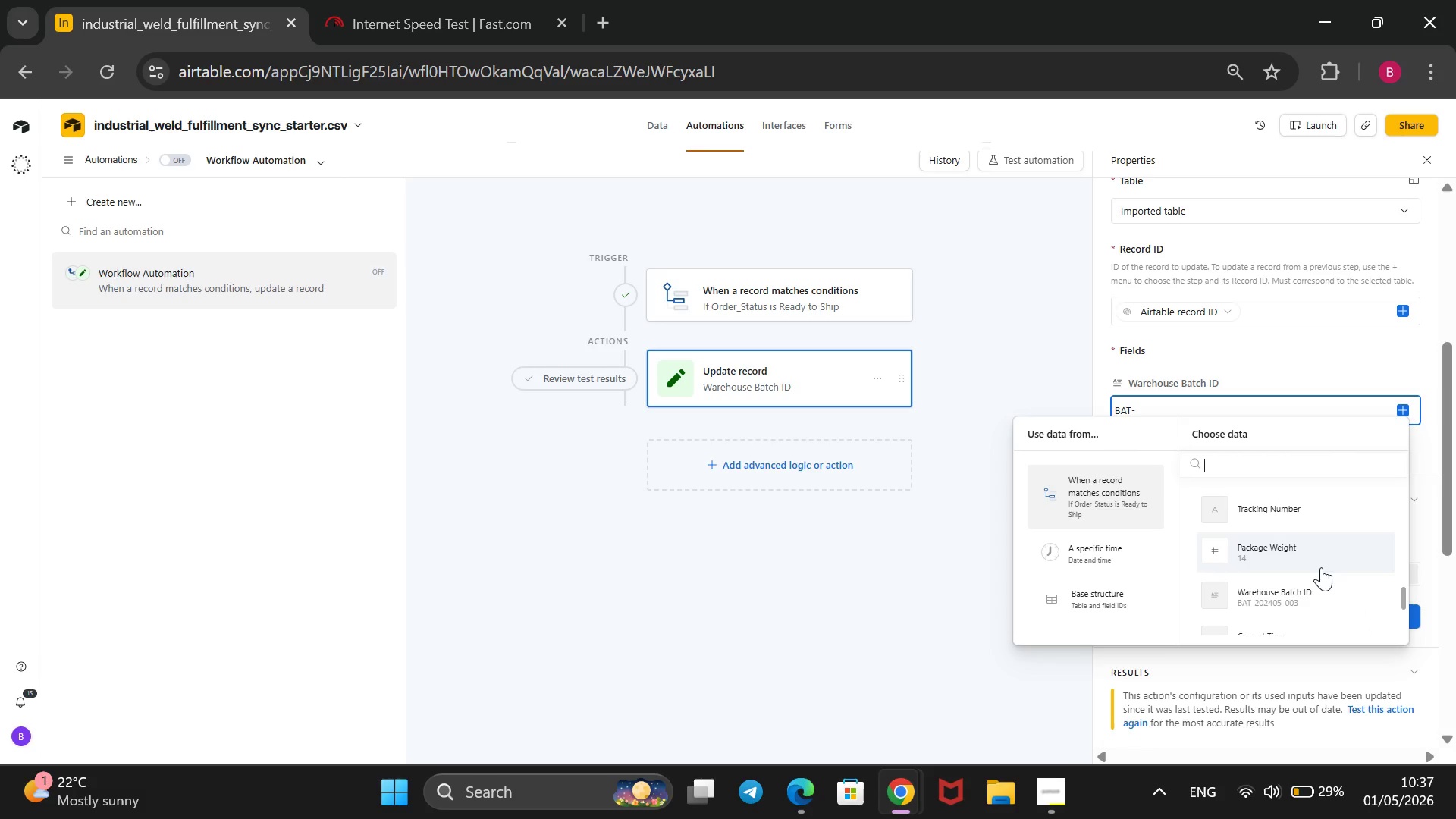 
scroll: coordinate [1321, 567], scroll_direction: down, amount: 2.0
 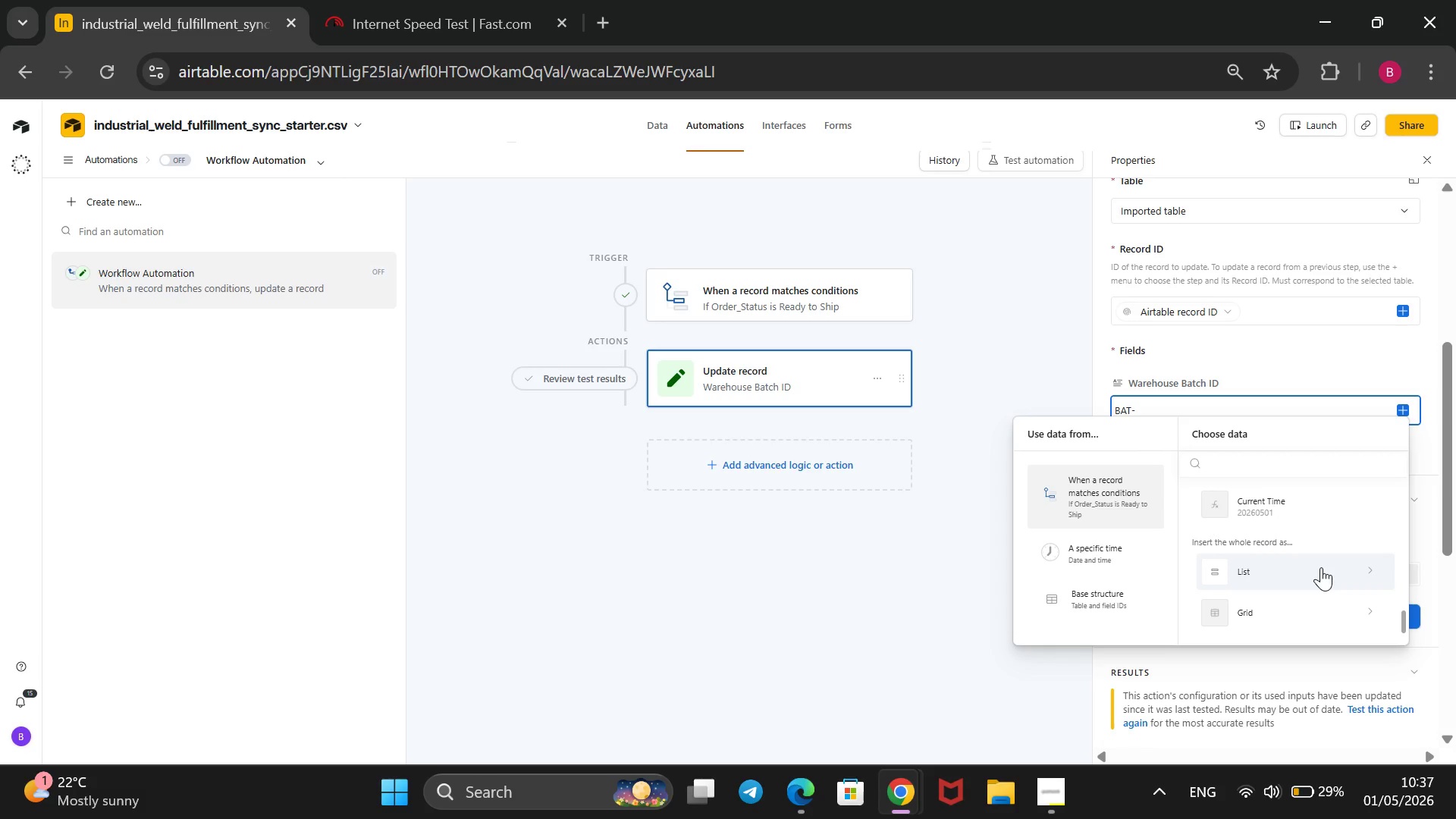 
scroll: coordinate [1321, 567], scroll_direction: up, amount: 2.0
 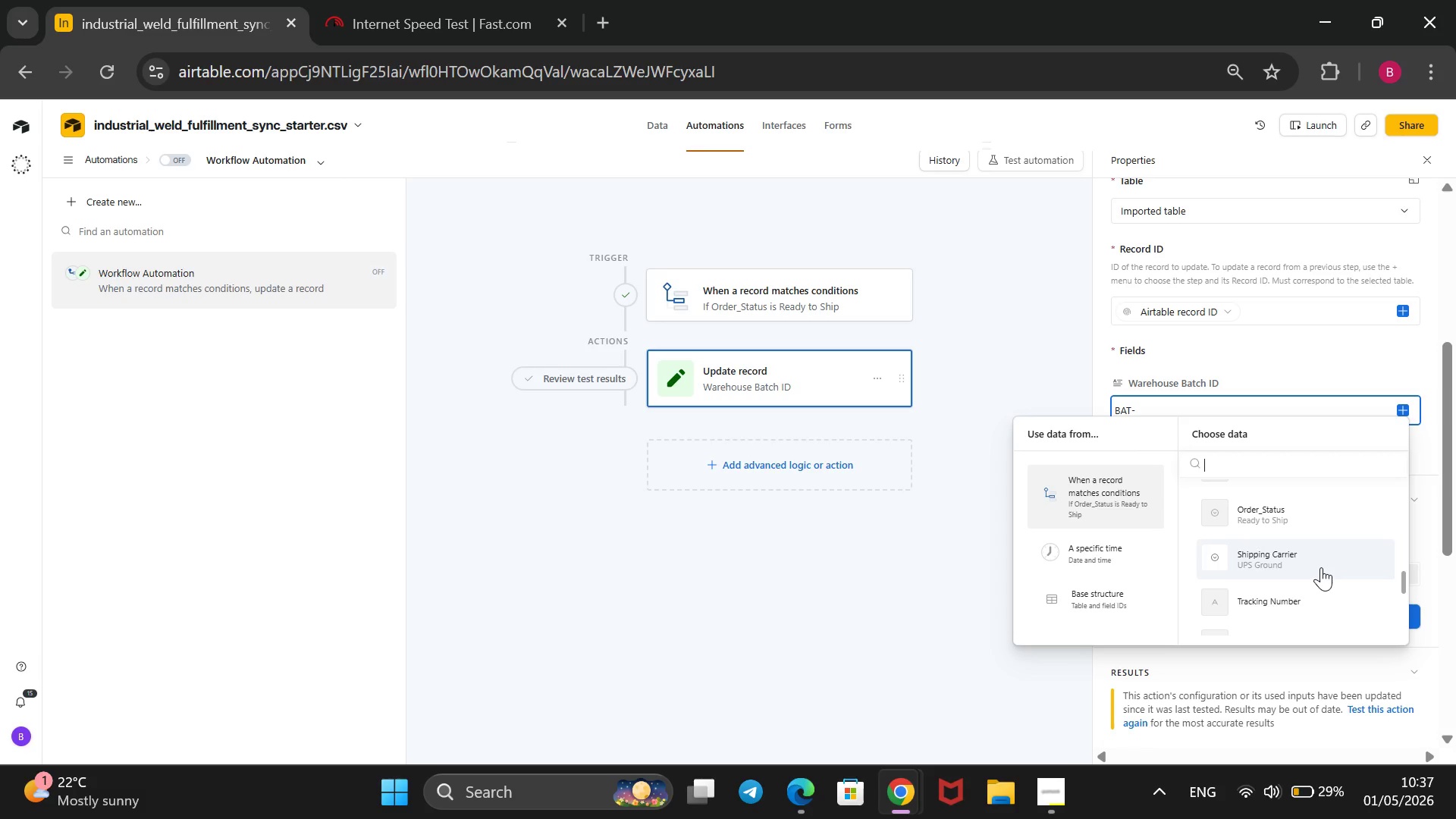 
scroll: coordinate [1321, 567], scroll_direction: down, amount: 1.0
 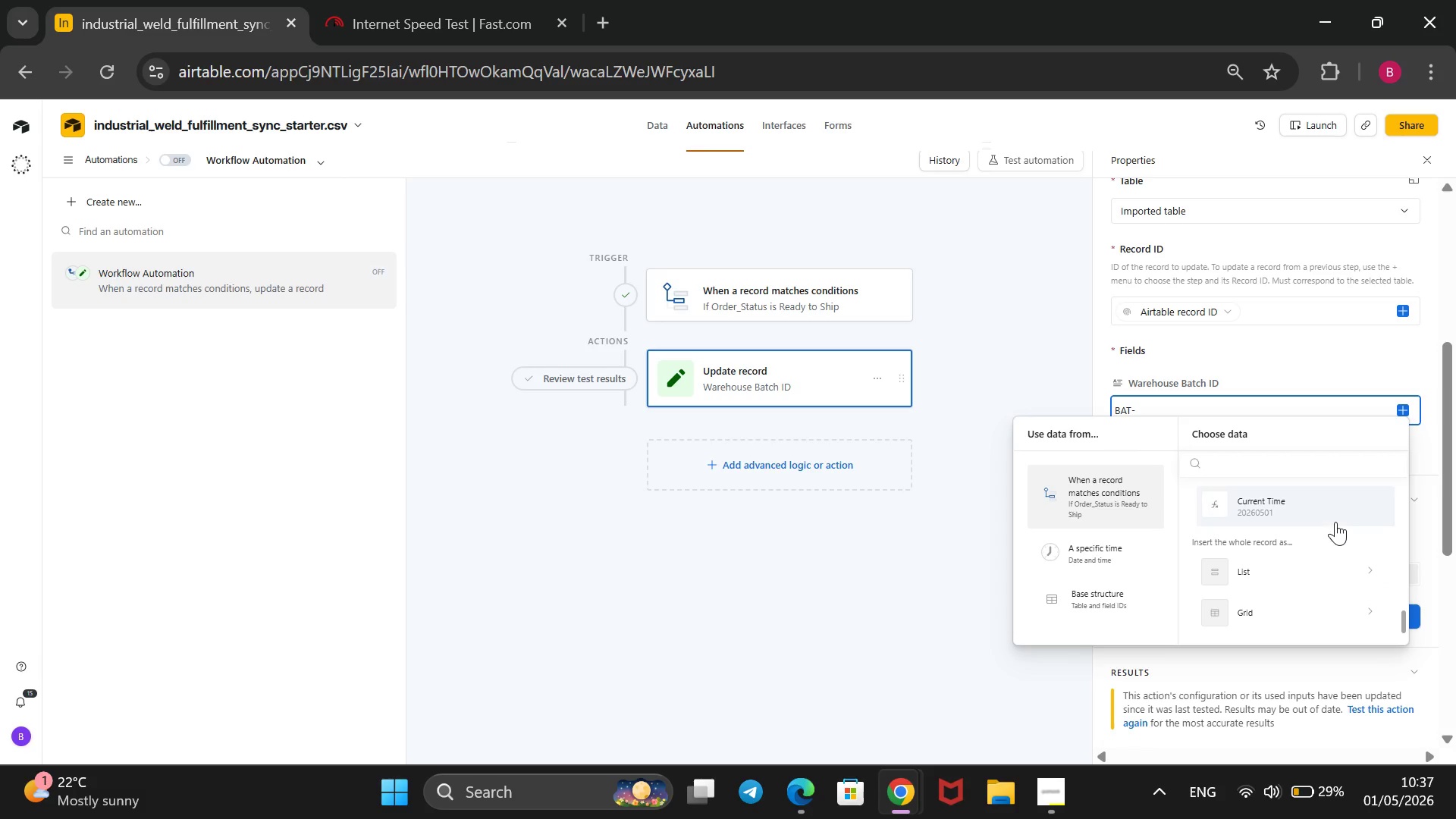 
left_click([1335, 522])
 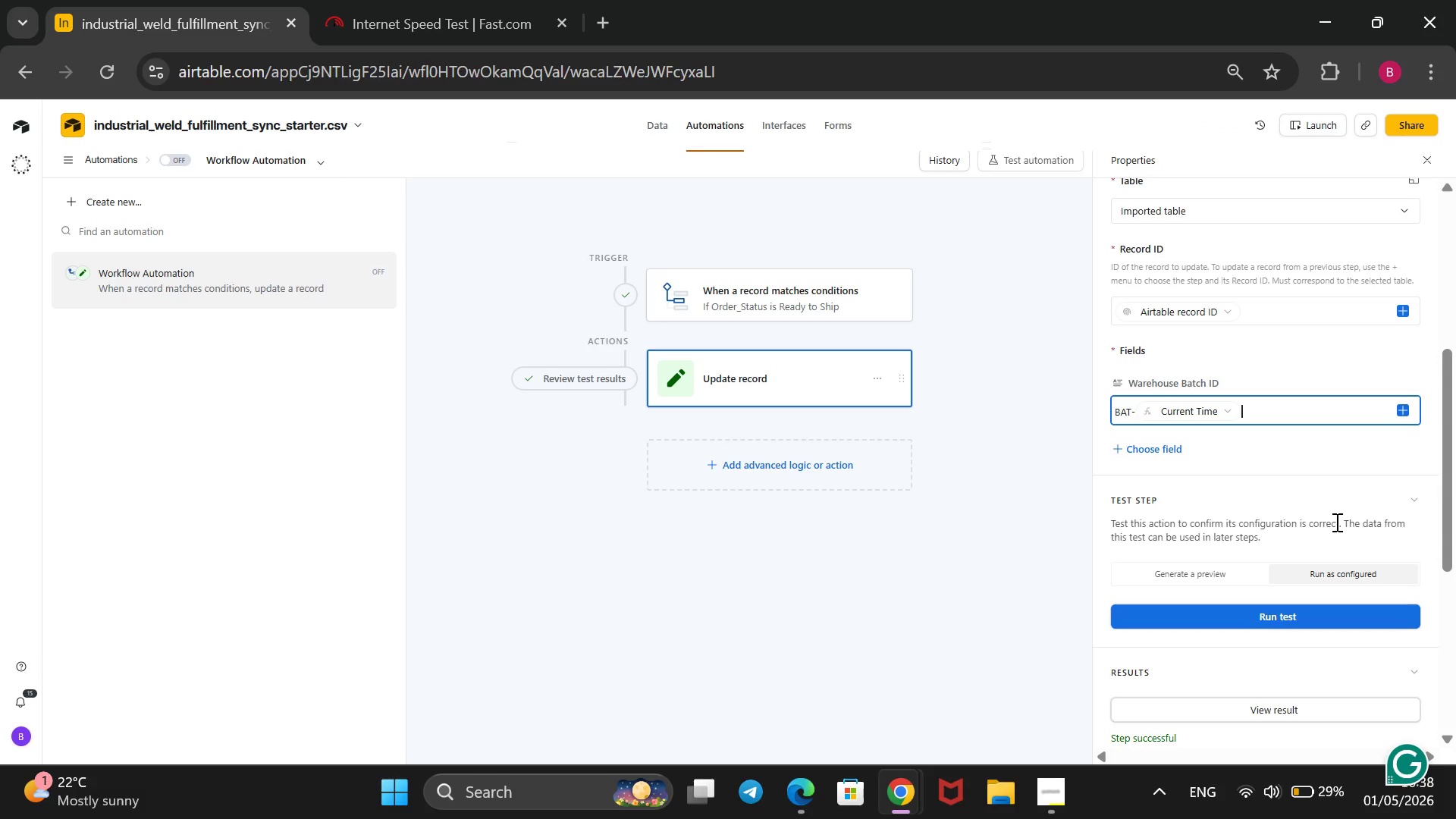 
wait(12.97)
 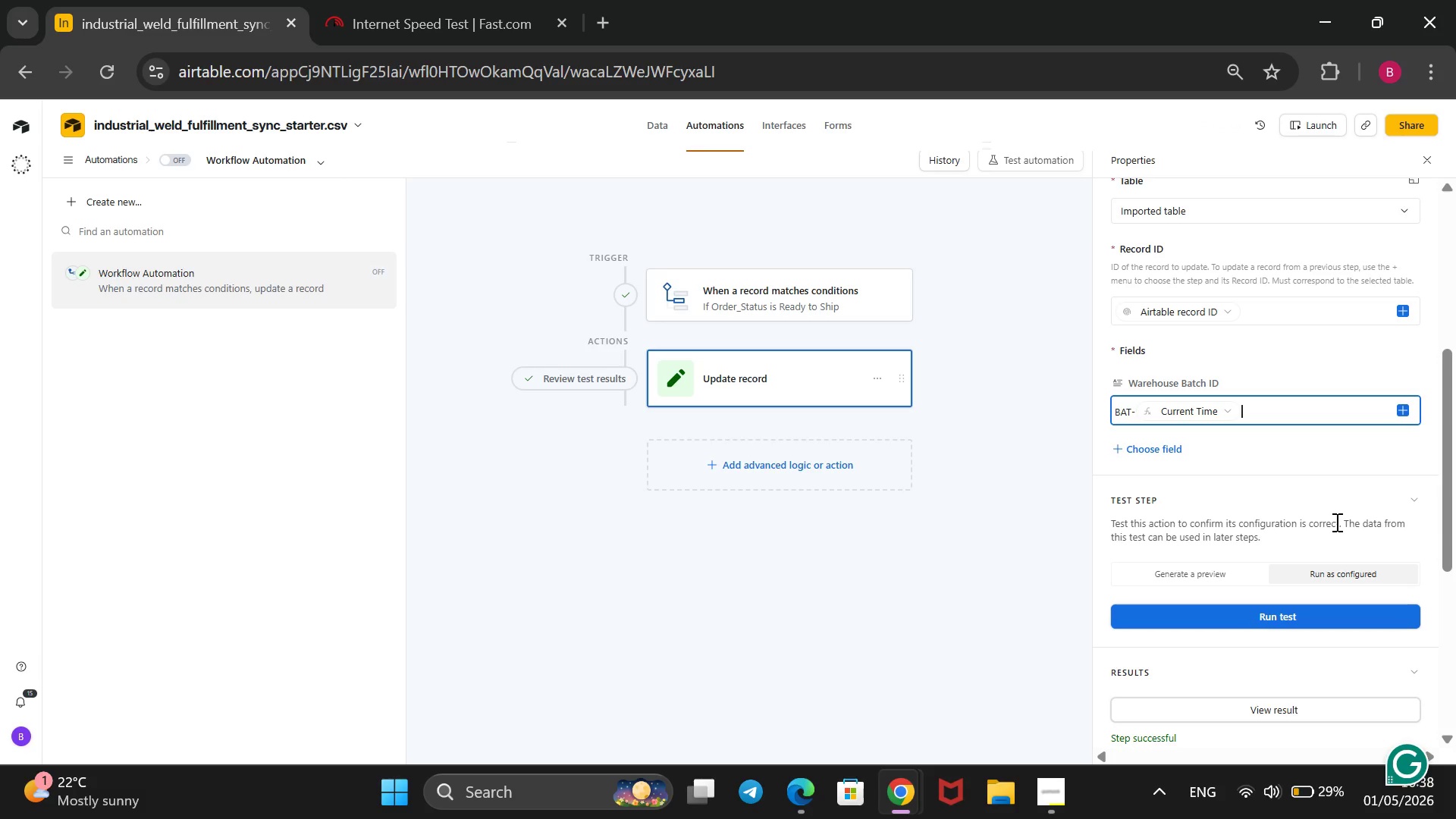 
mouse_move([365, 289])
 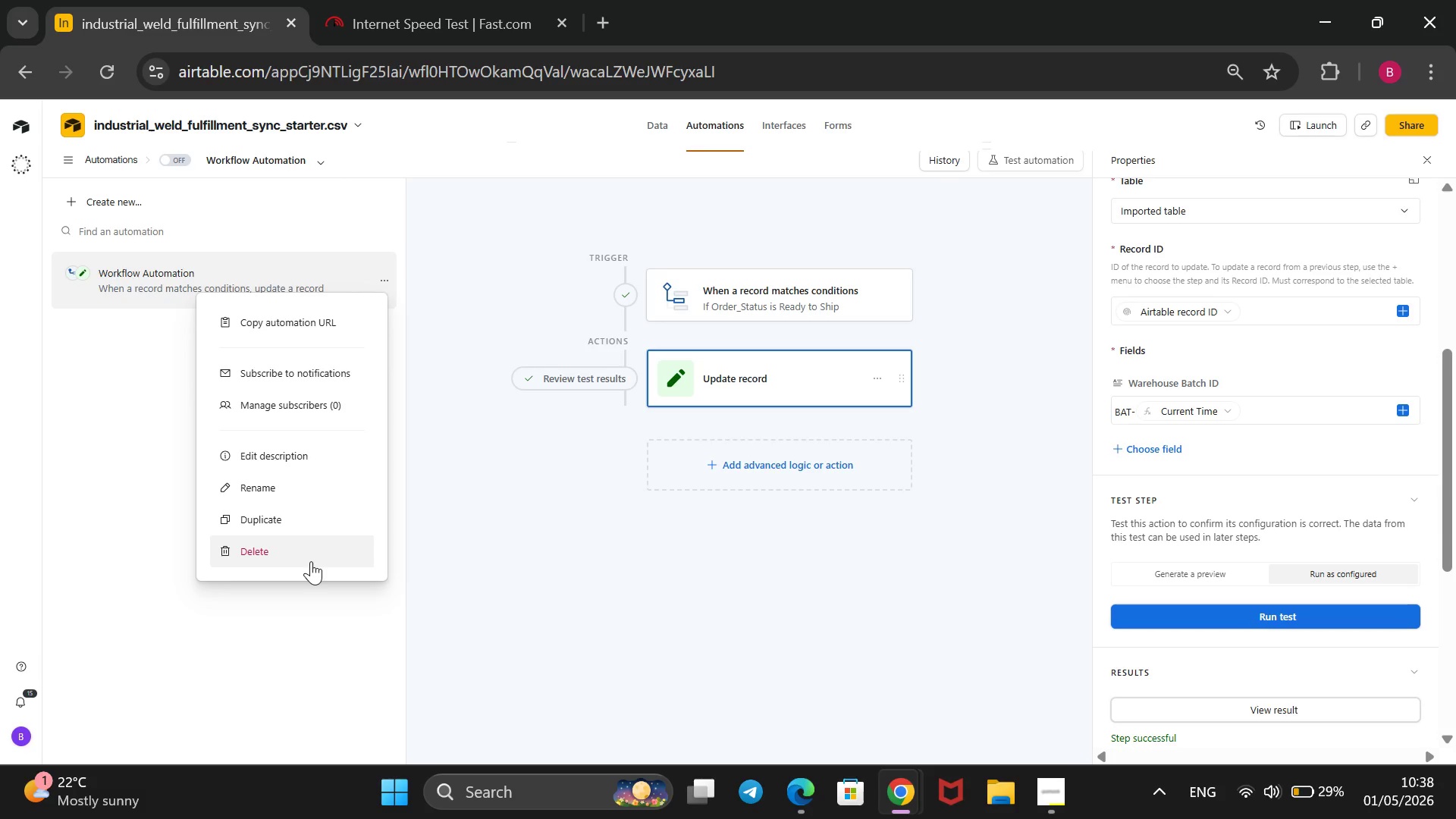 
left_click([311, 561])
 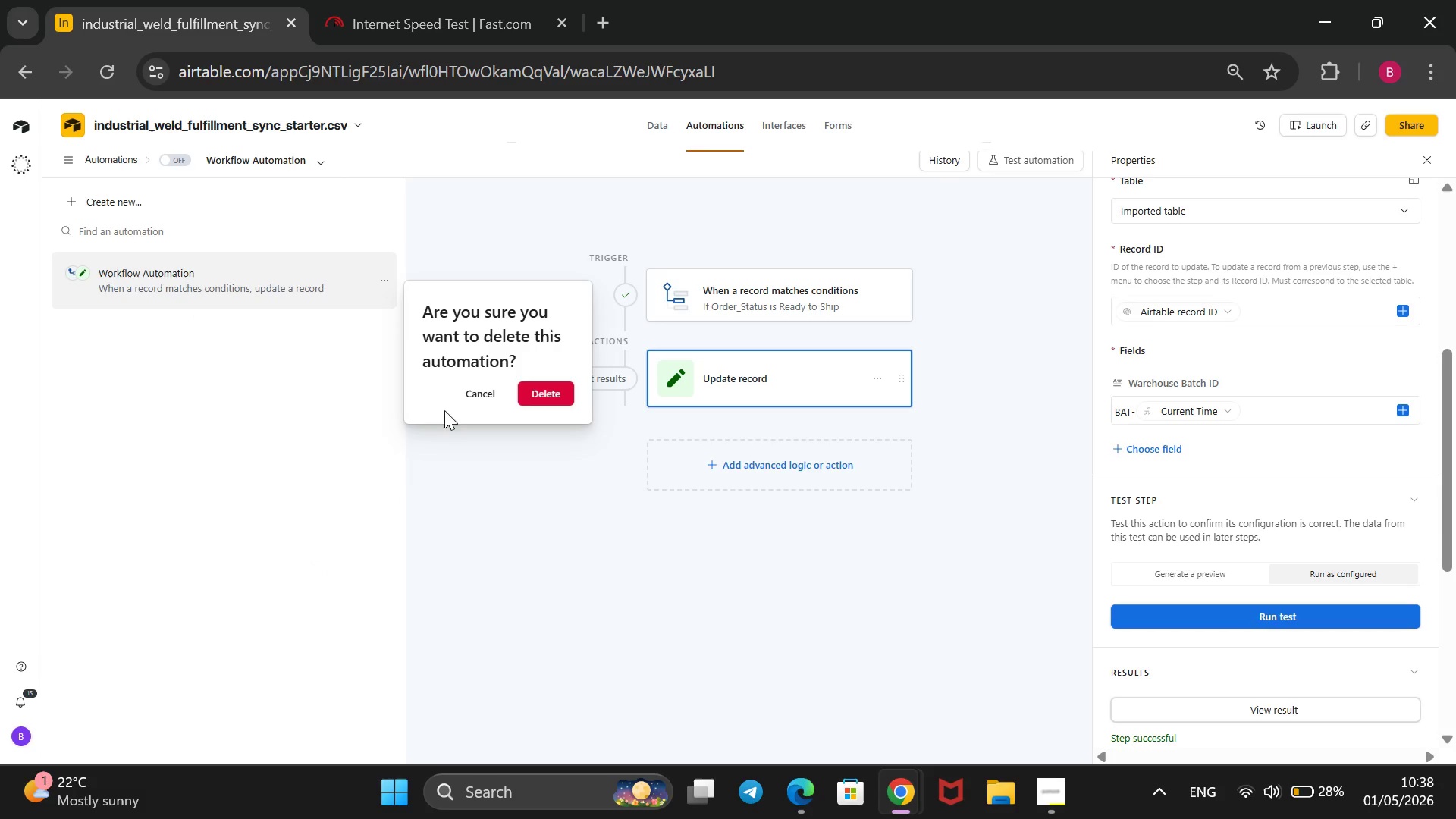 
left_click([532, 385])
 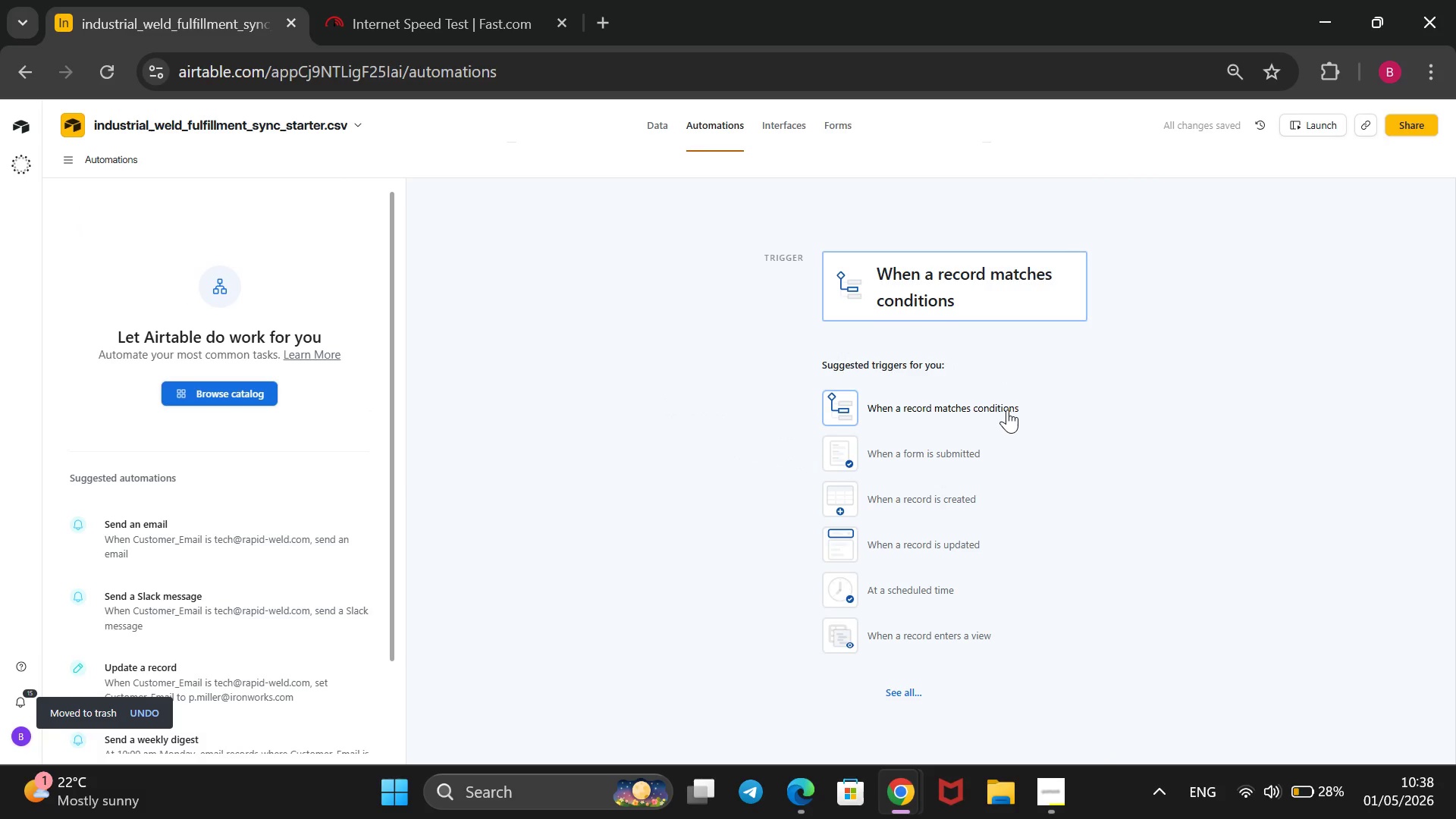 
wait(8.36)
 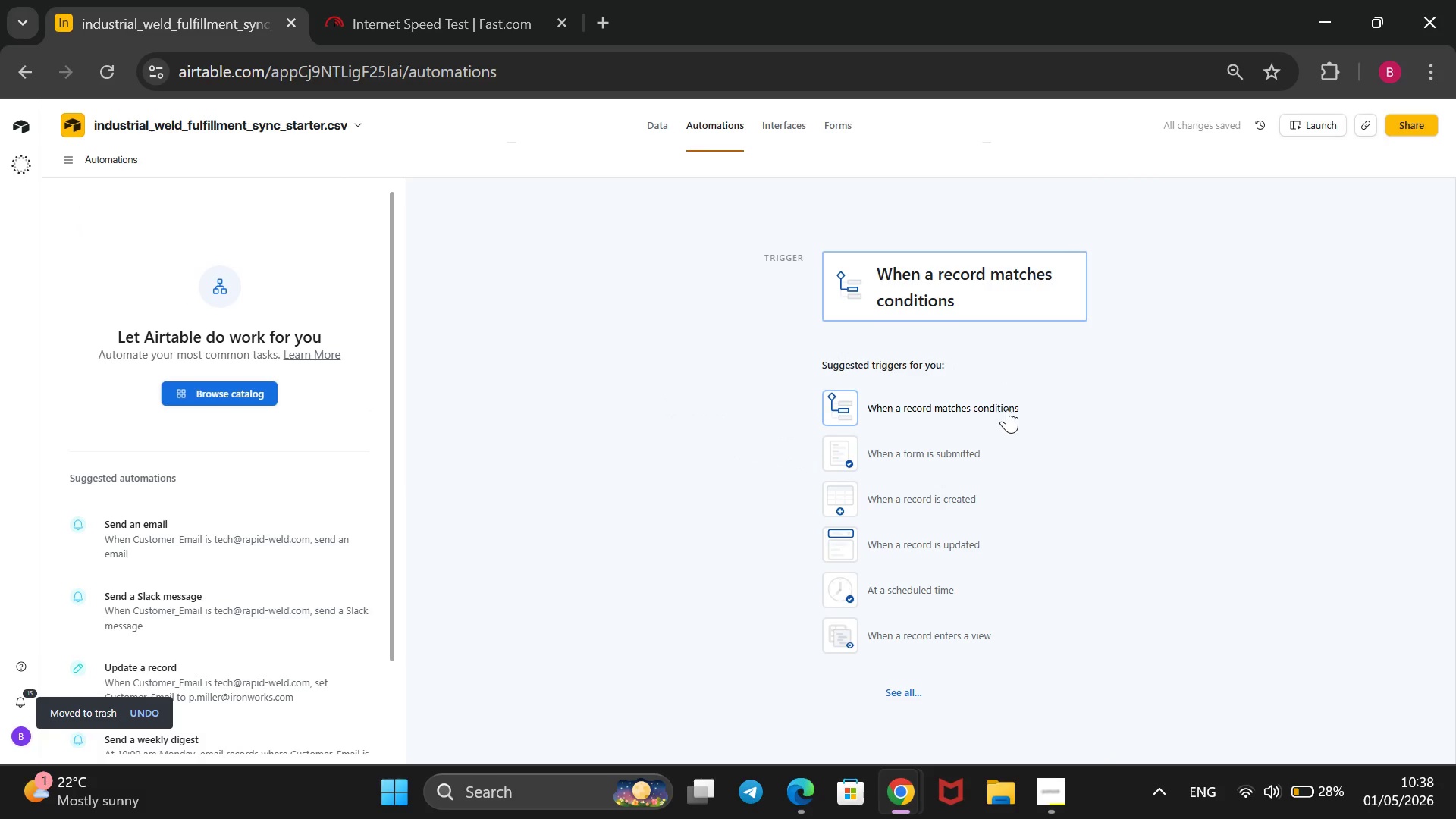 
left_click([995, 409])
 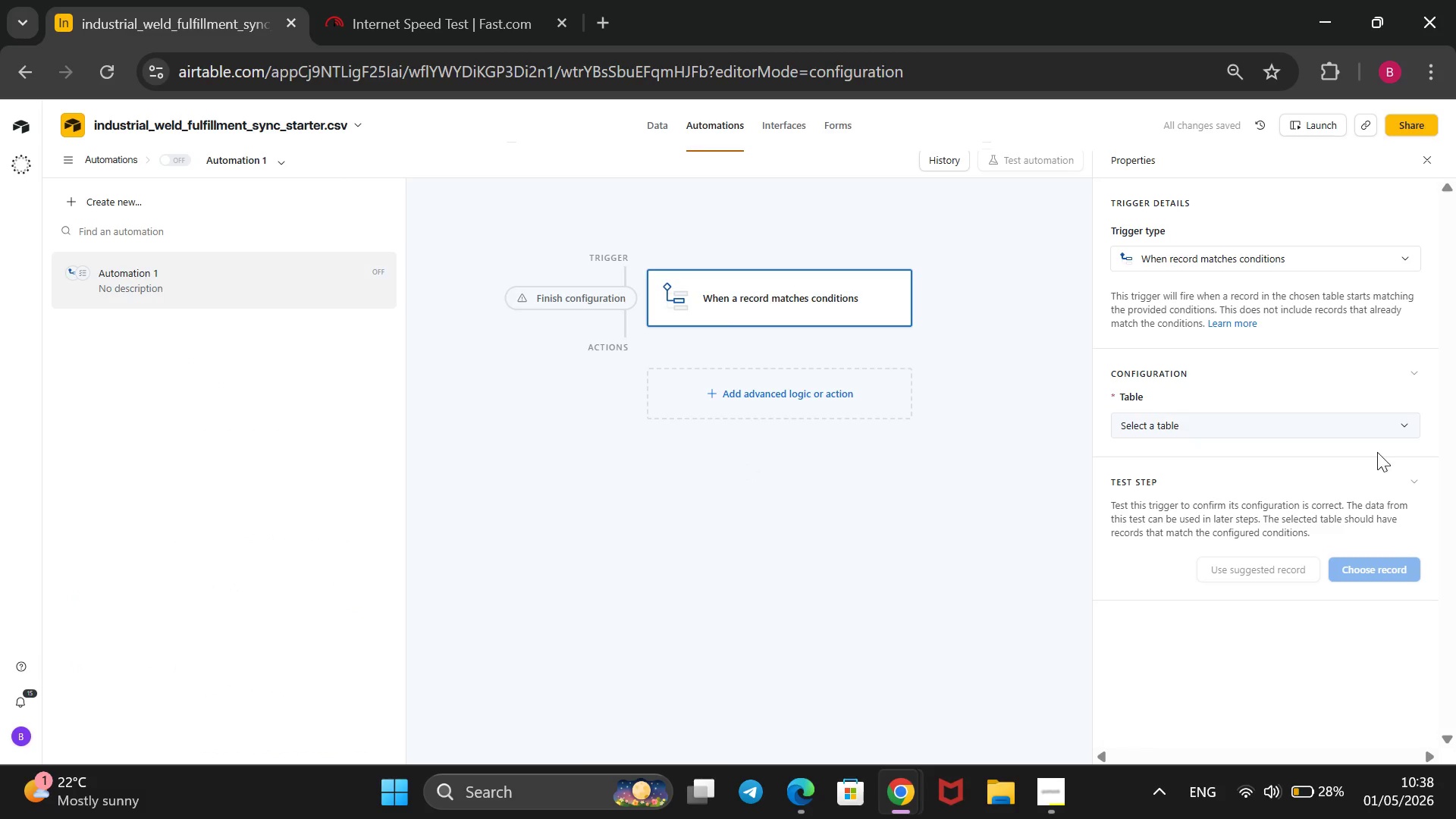 
mouse_move([1372, 472])
 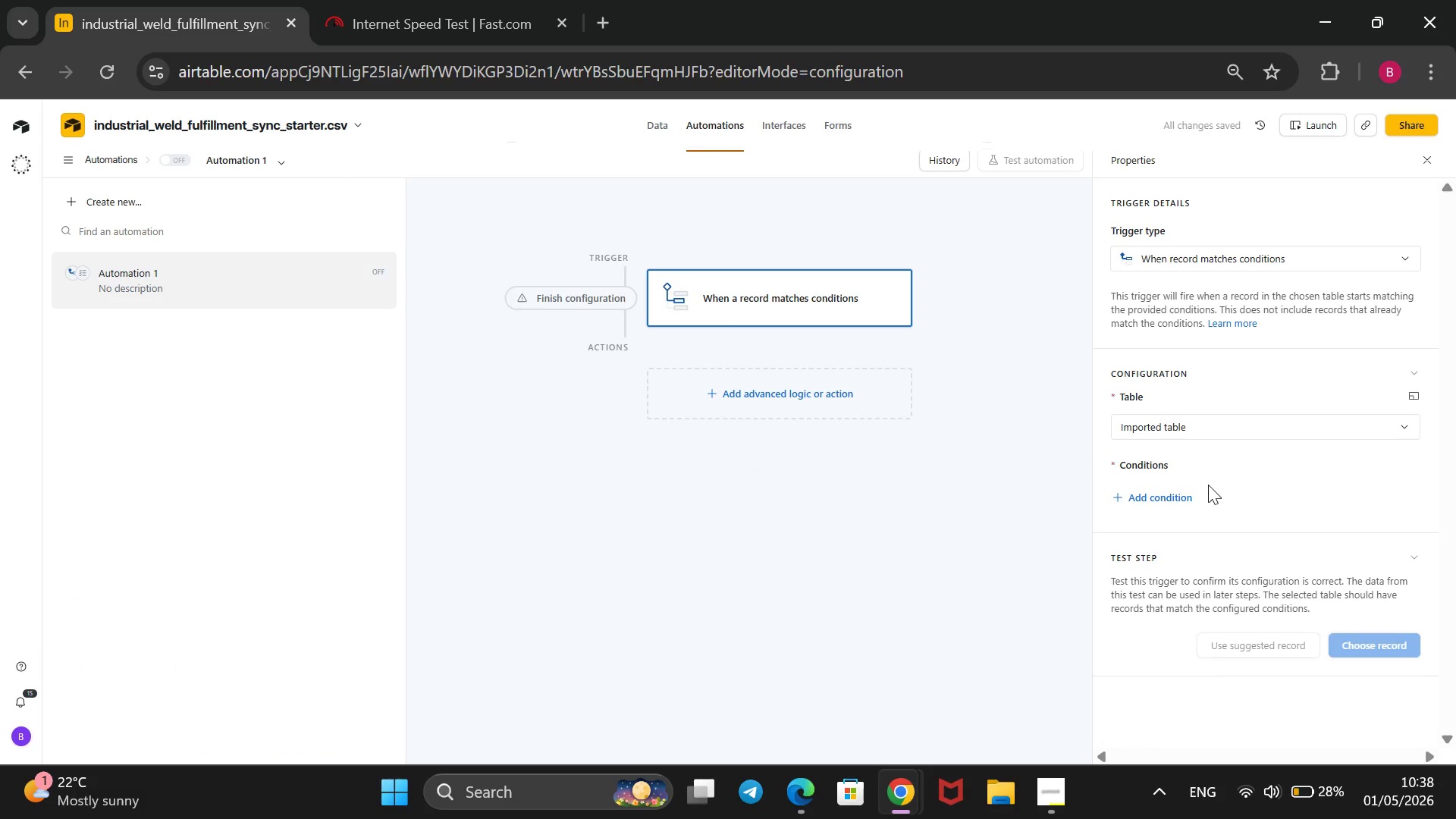 
left_click([1185, 493])
 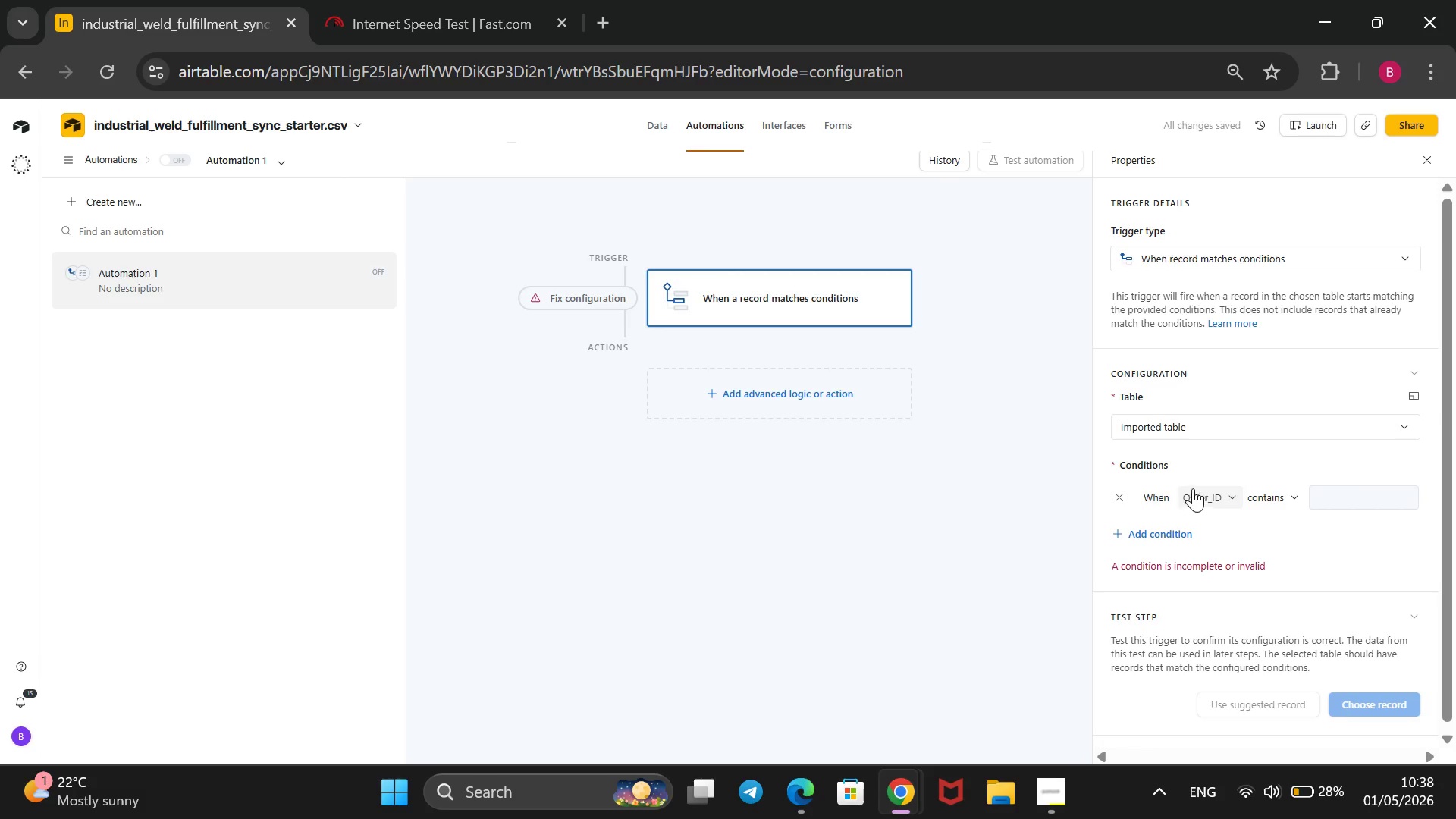 
left_click([1204, 491])
 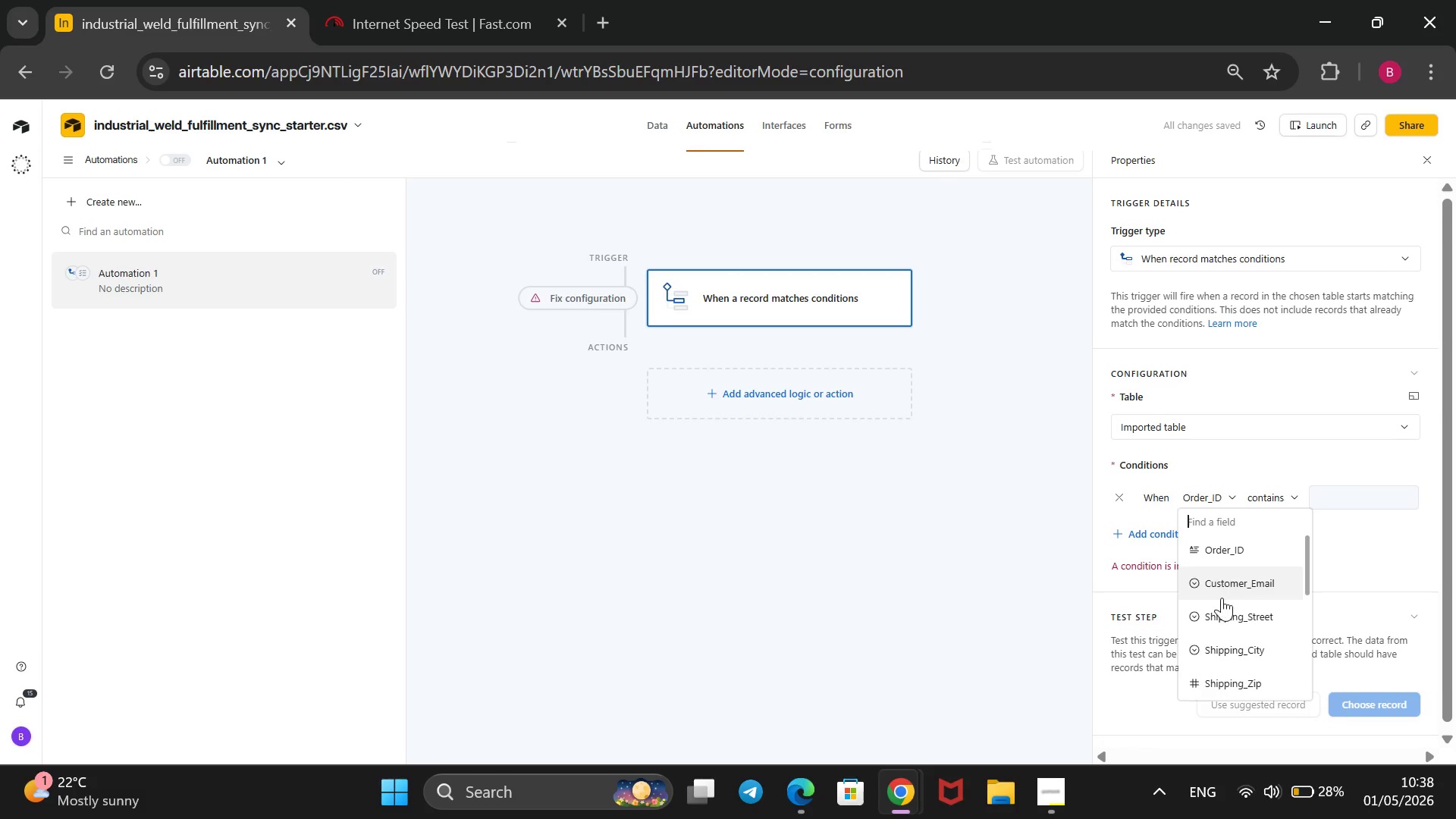 
scroll: coordinate [1220, 621], scroll_direction: down, amount: 2.0
 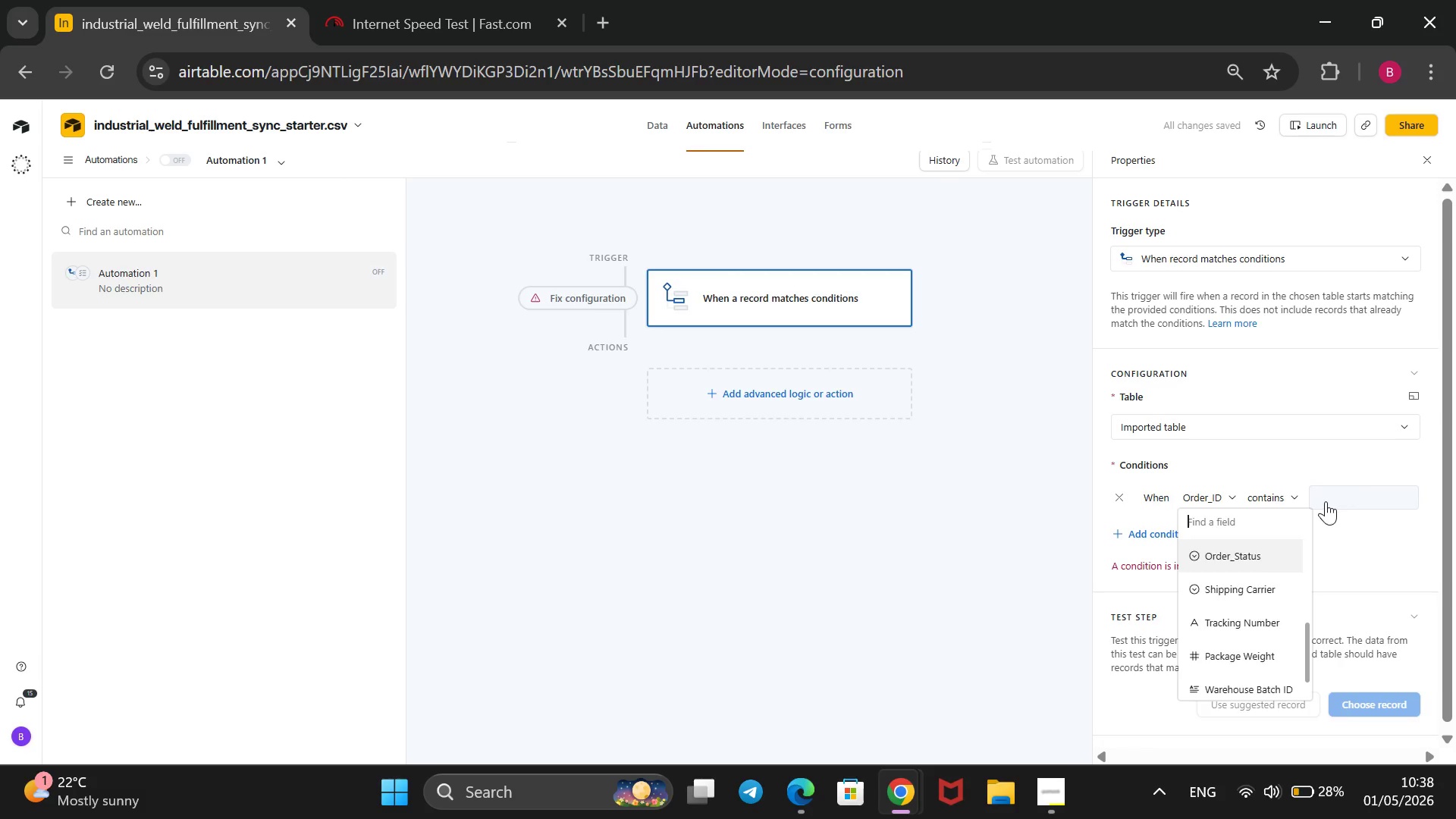 
left_click([1326, 498])
 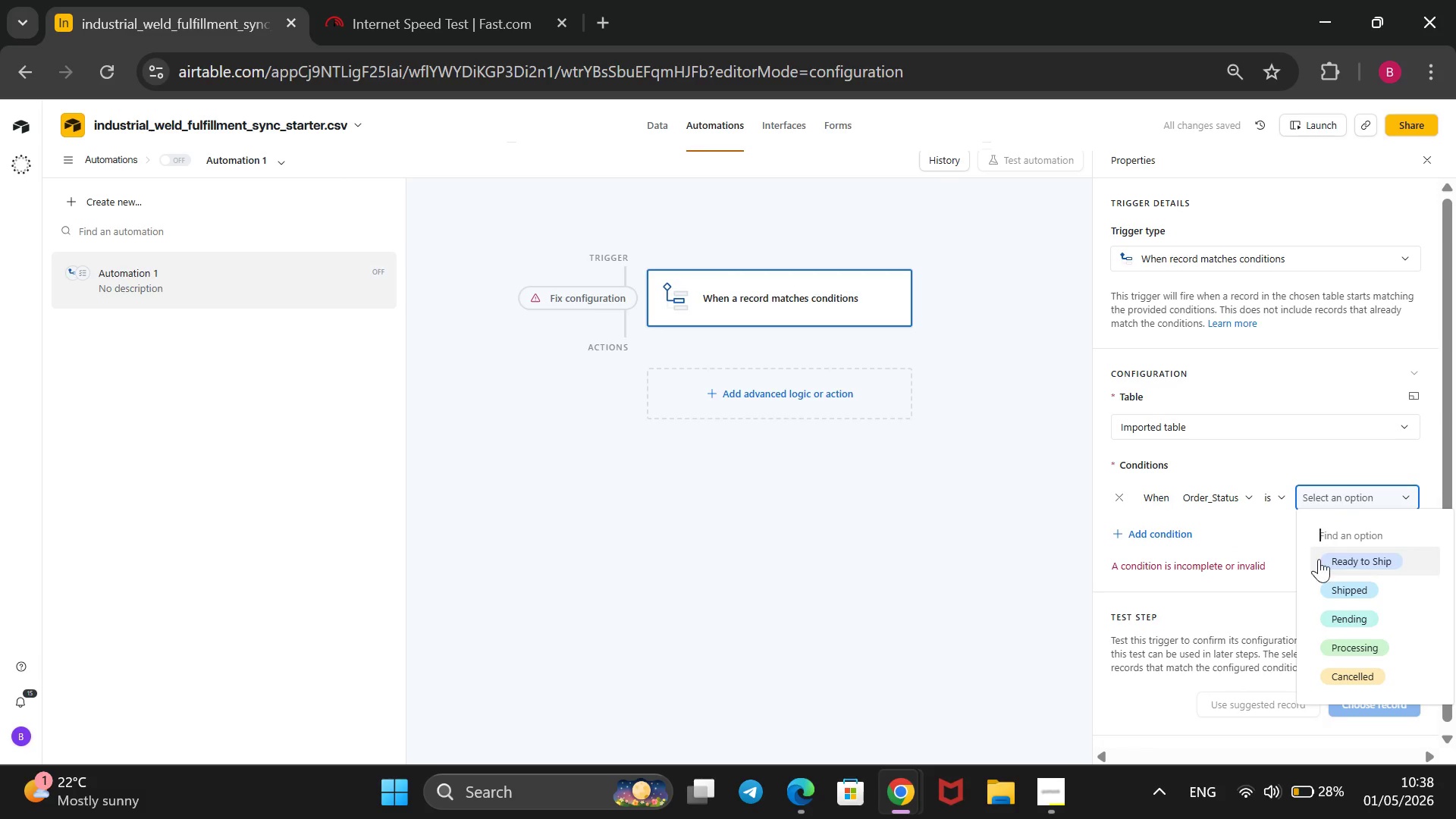 
left_click([1319, 559])
 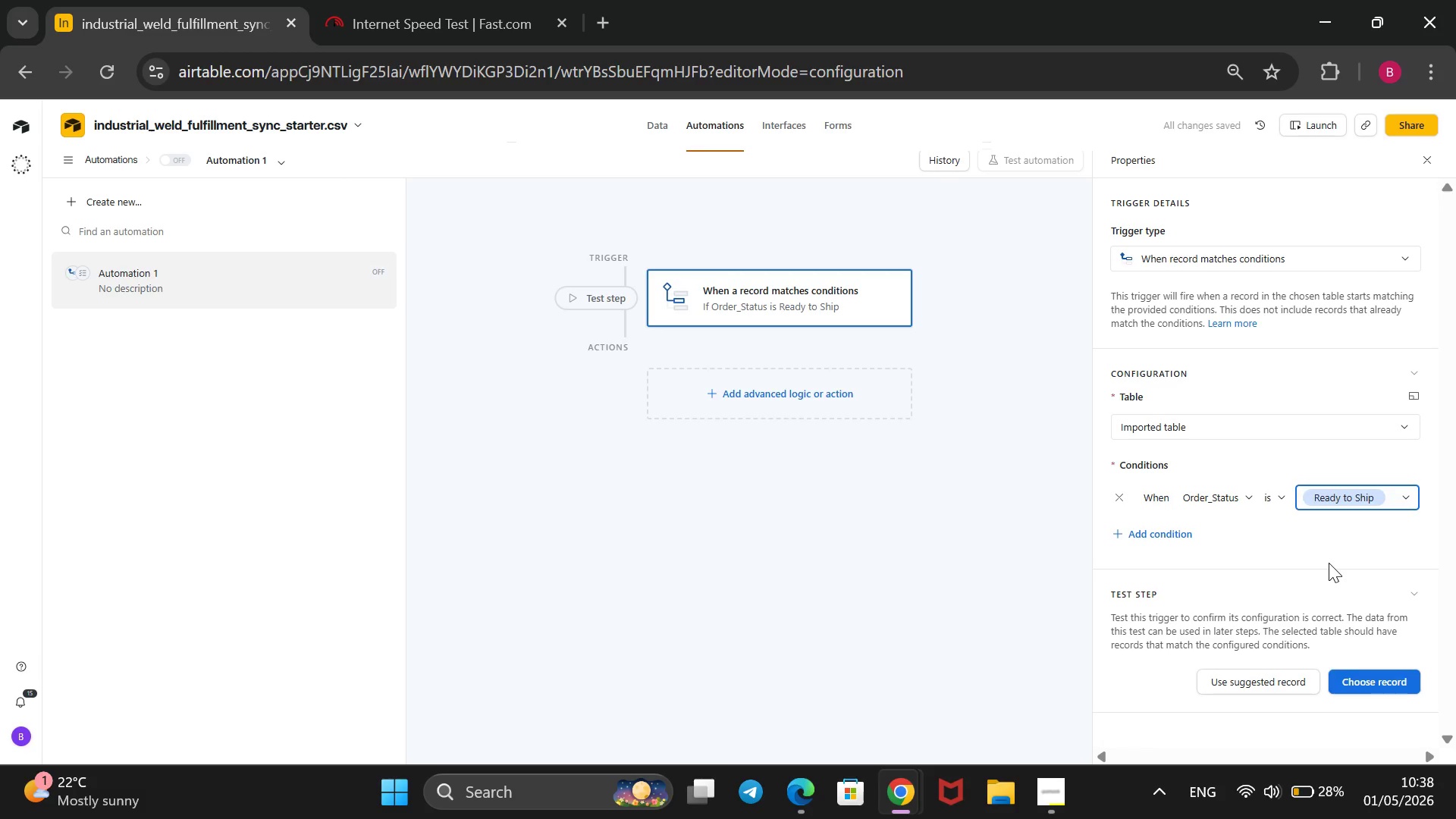 
wait(10.41)
 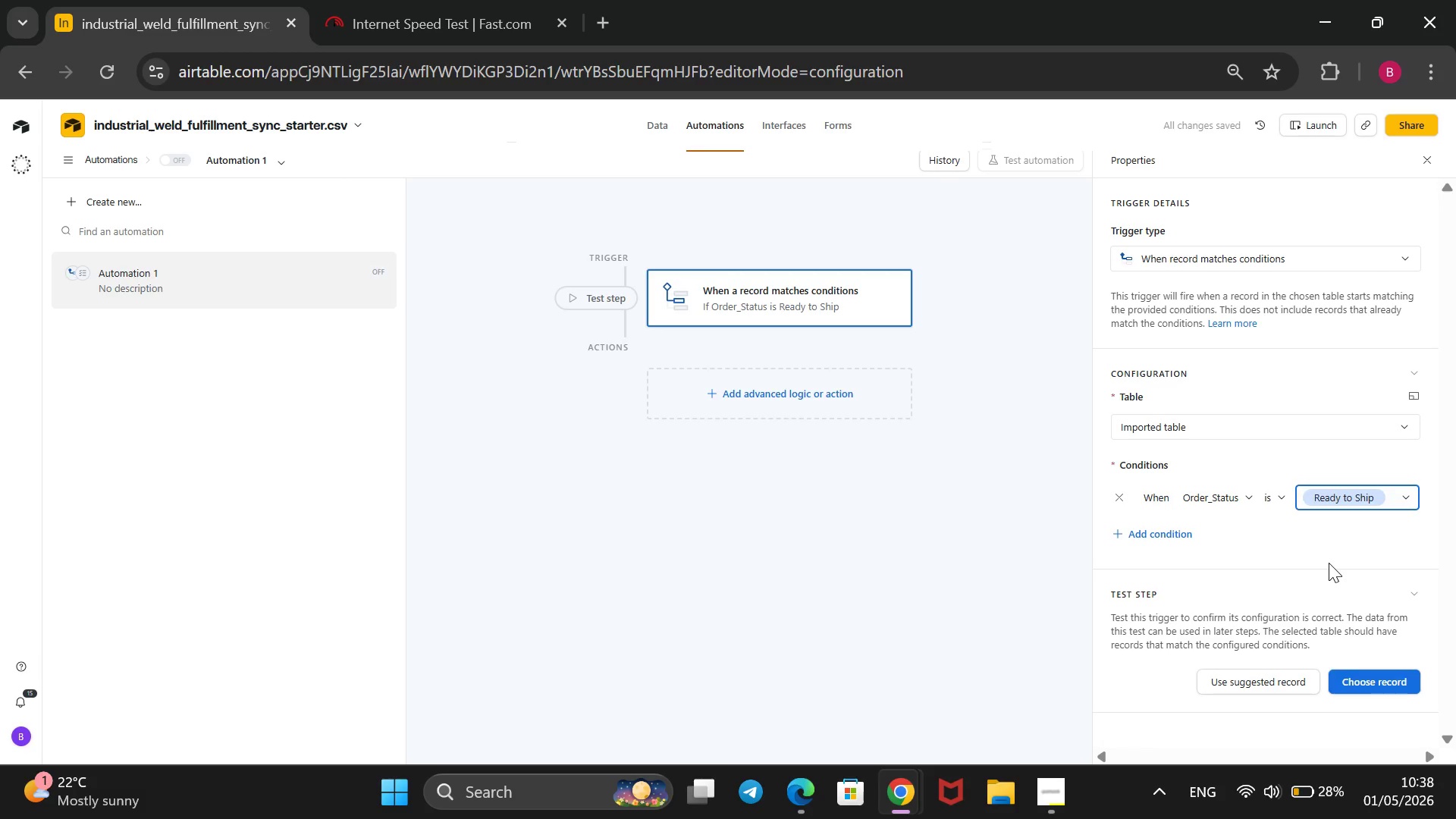 
scroll: coordinate [1390, 392], scroll_direction: down, amount: 2.0
 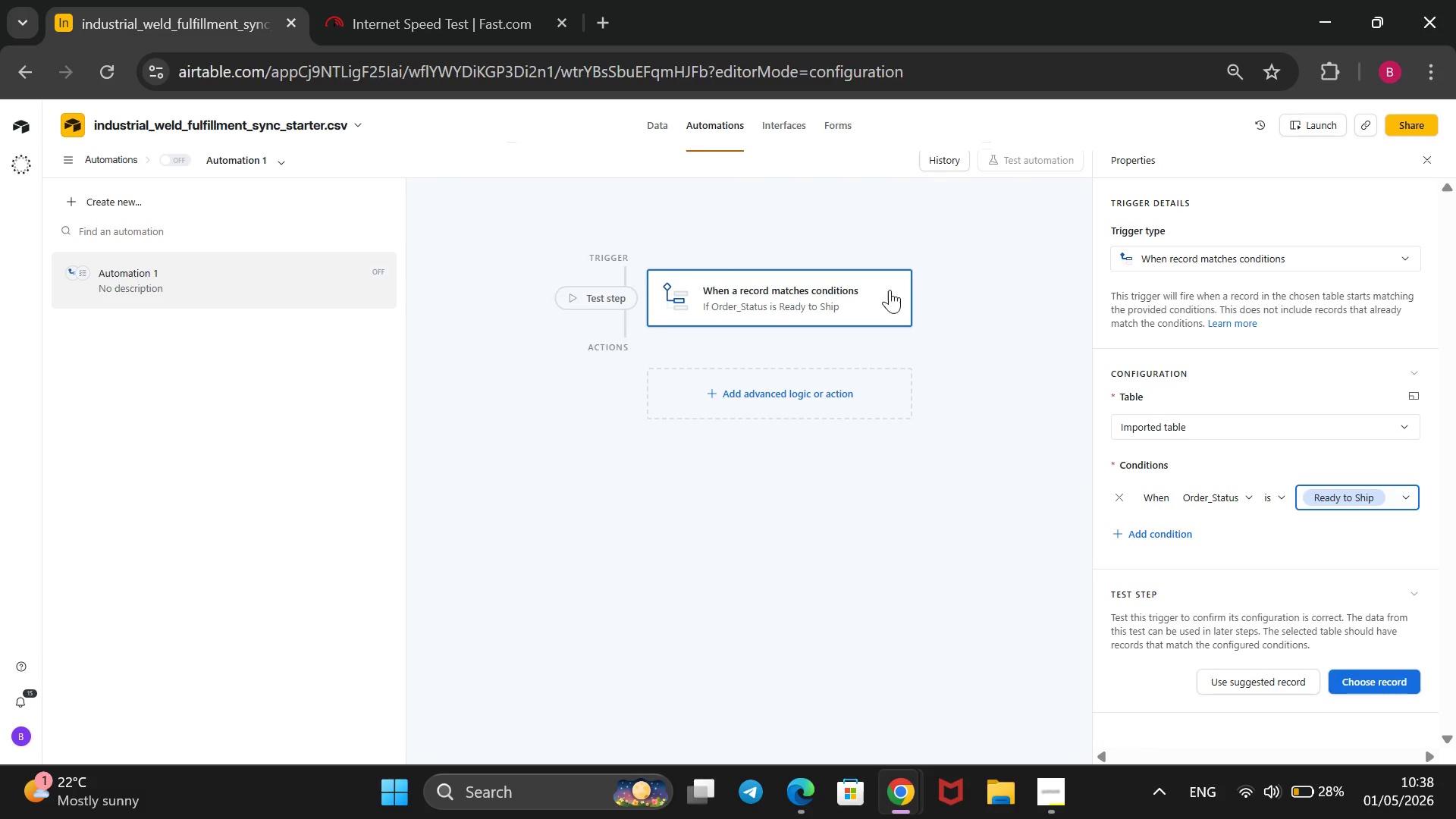 
wait(5.54)
 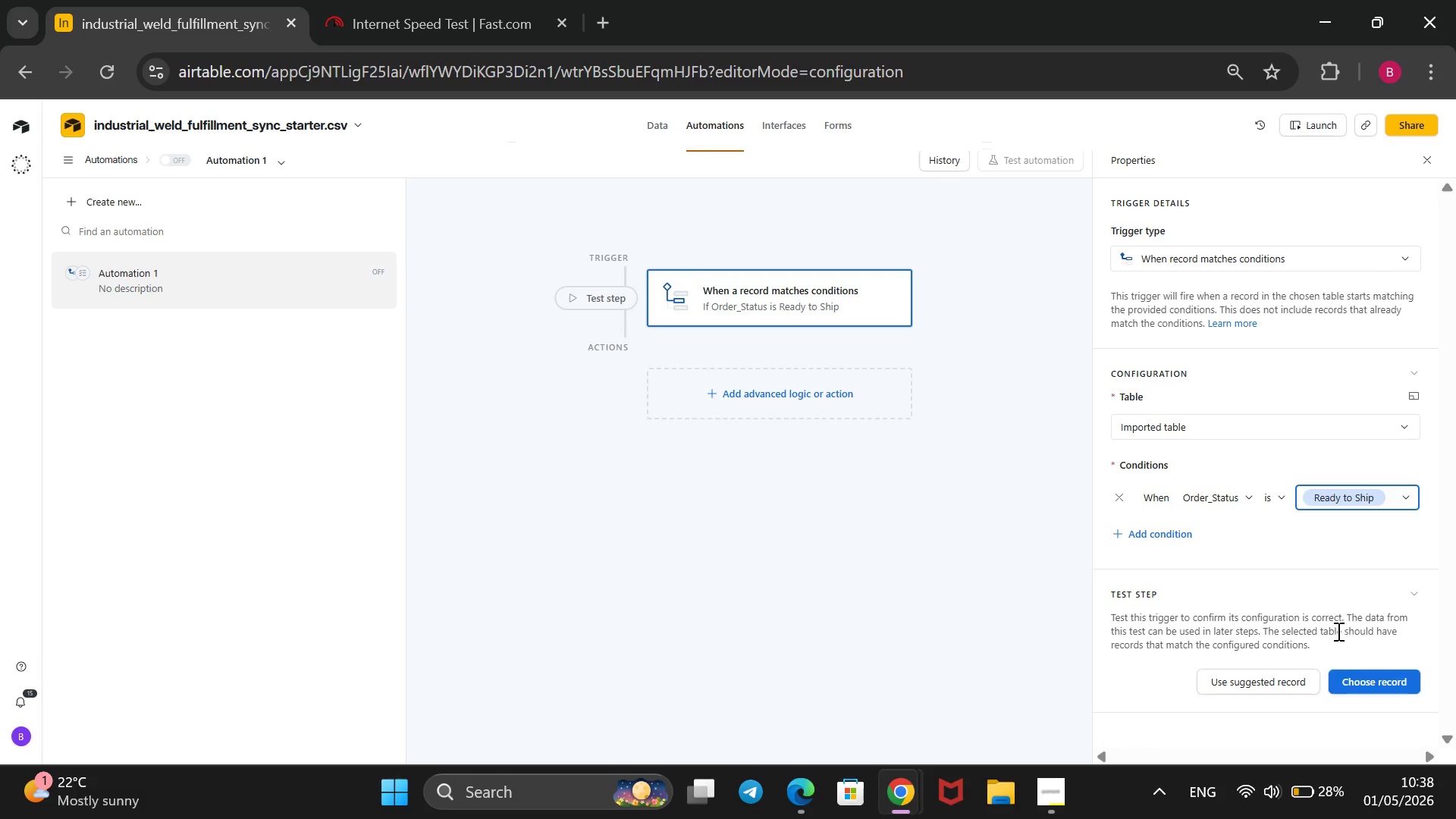 
left_click([746, 399])
 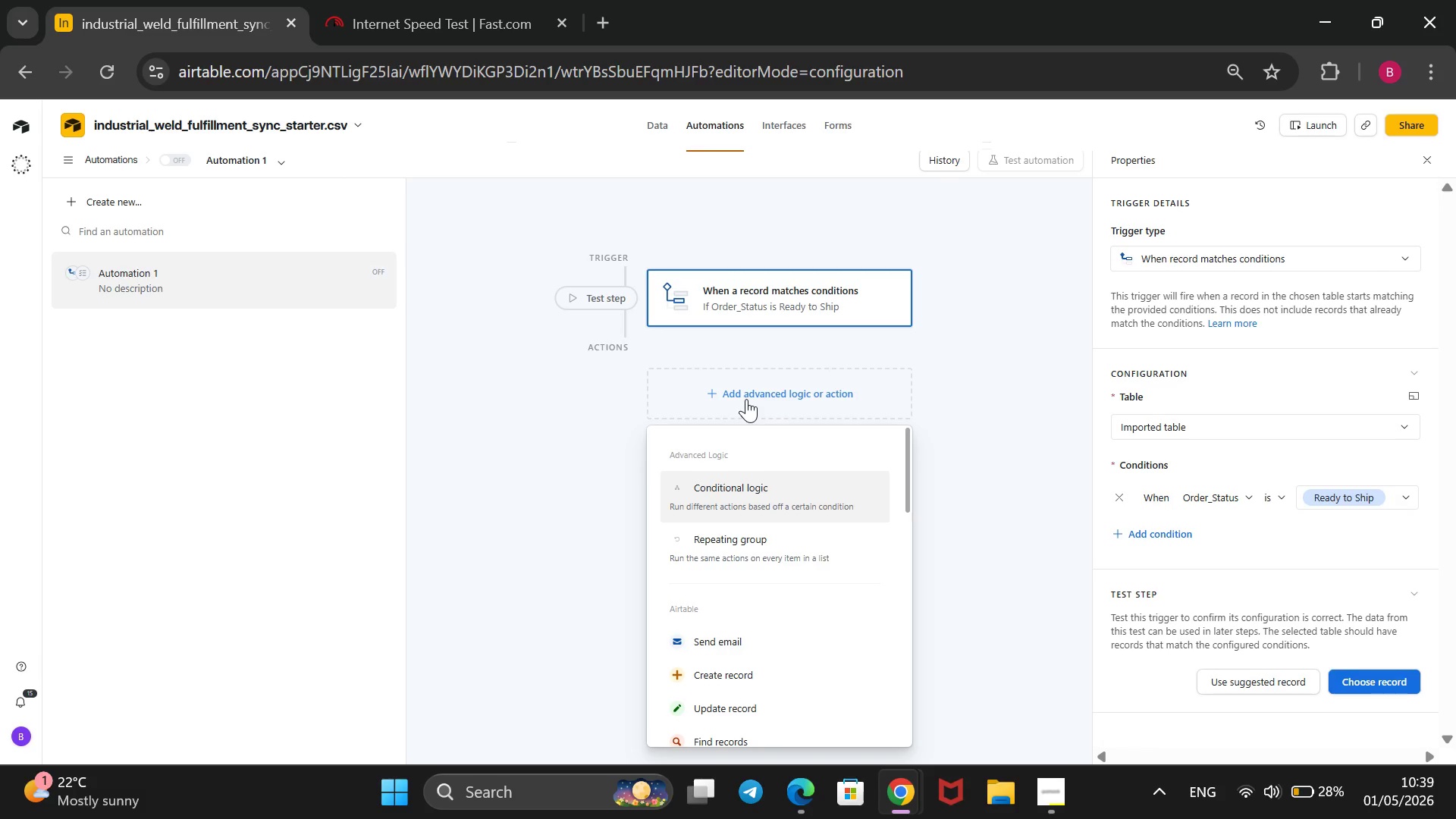 
scroll: coordinate [774, 589], scroll_direction: down, amount: 2.0
 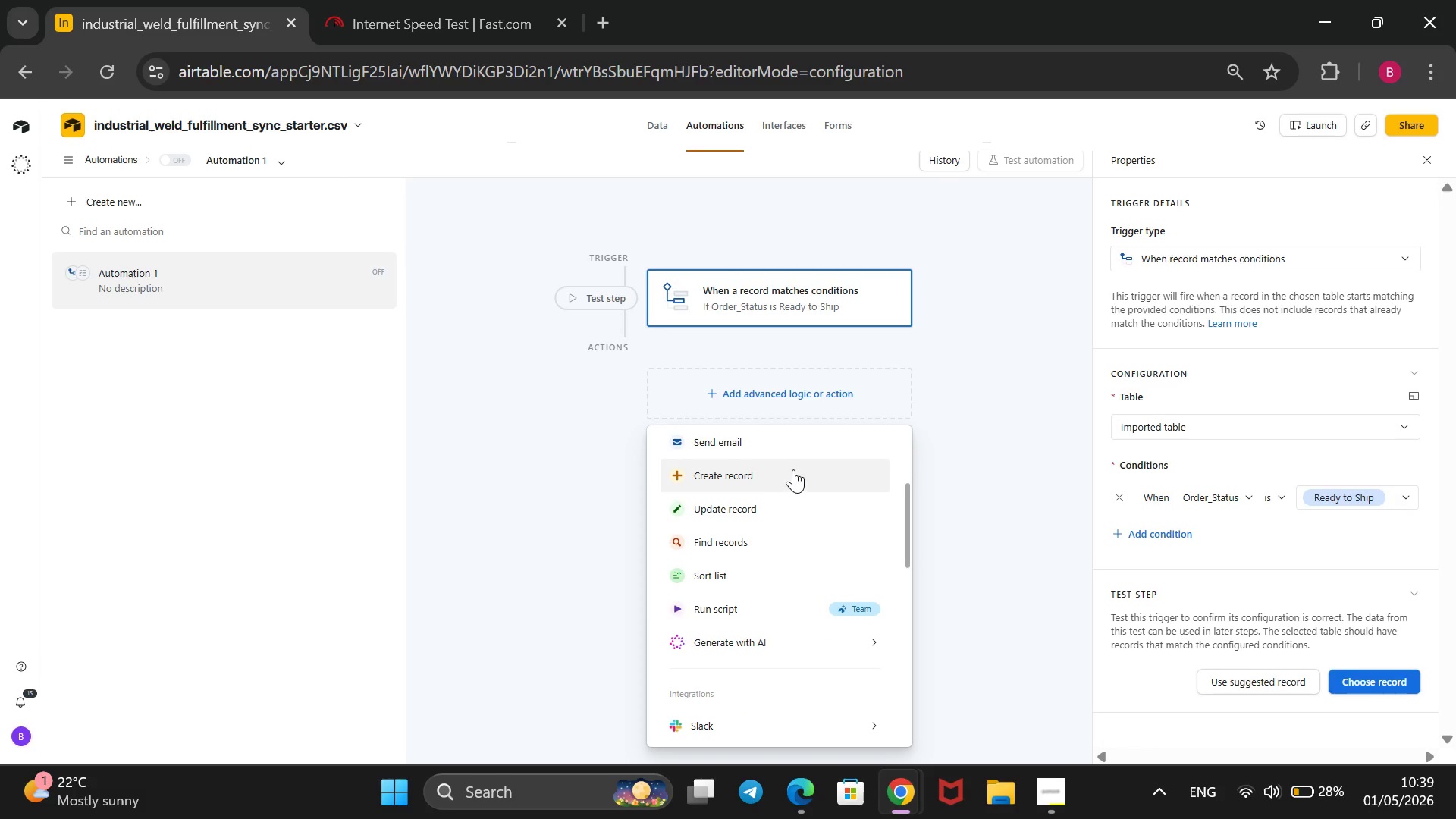 
scroll: coordinate [793, 469], scroll_direction: up, amount: 1.0
 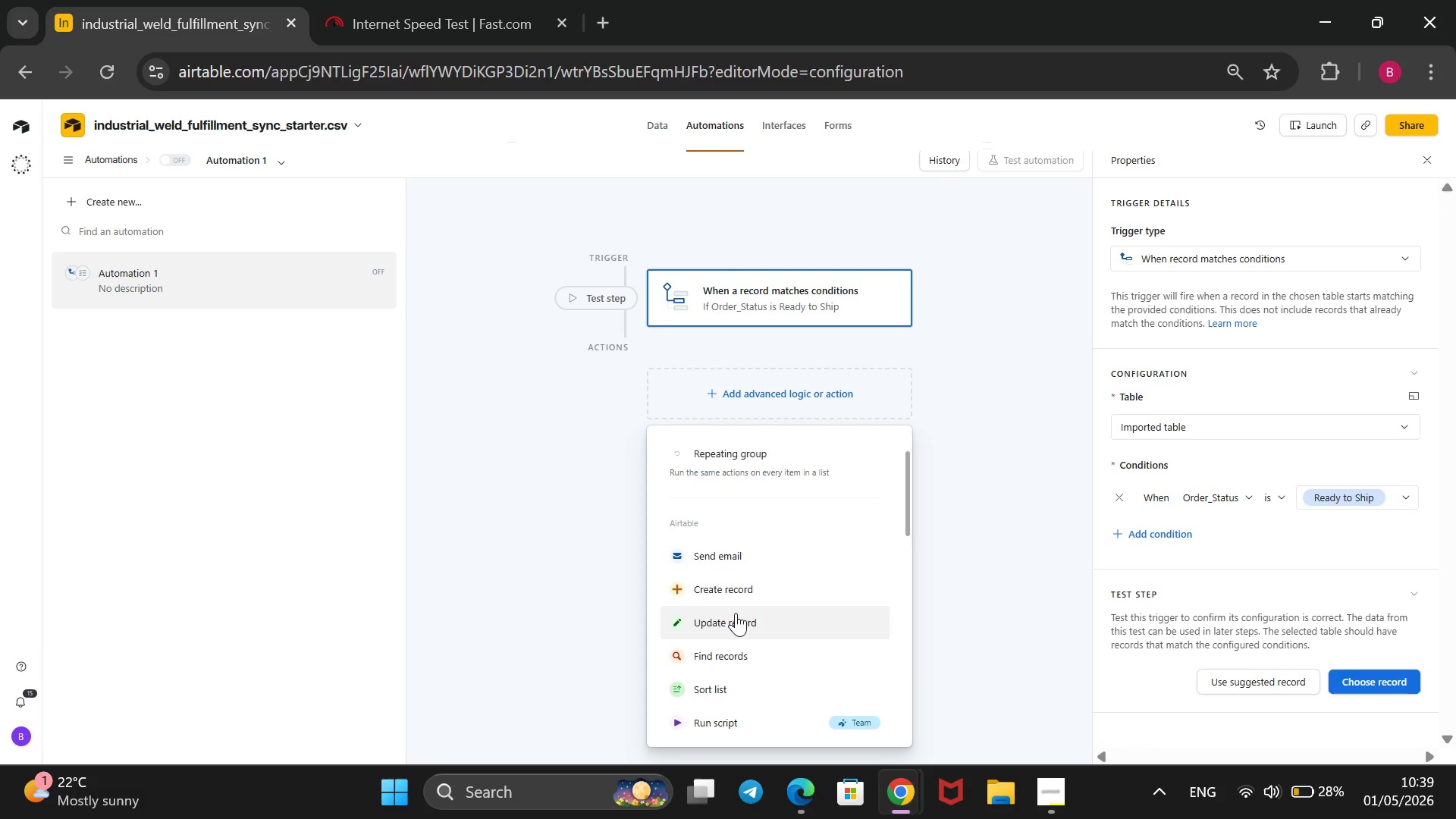 
left_click([736, 613])
 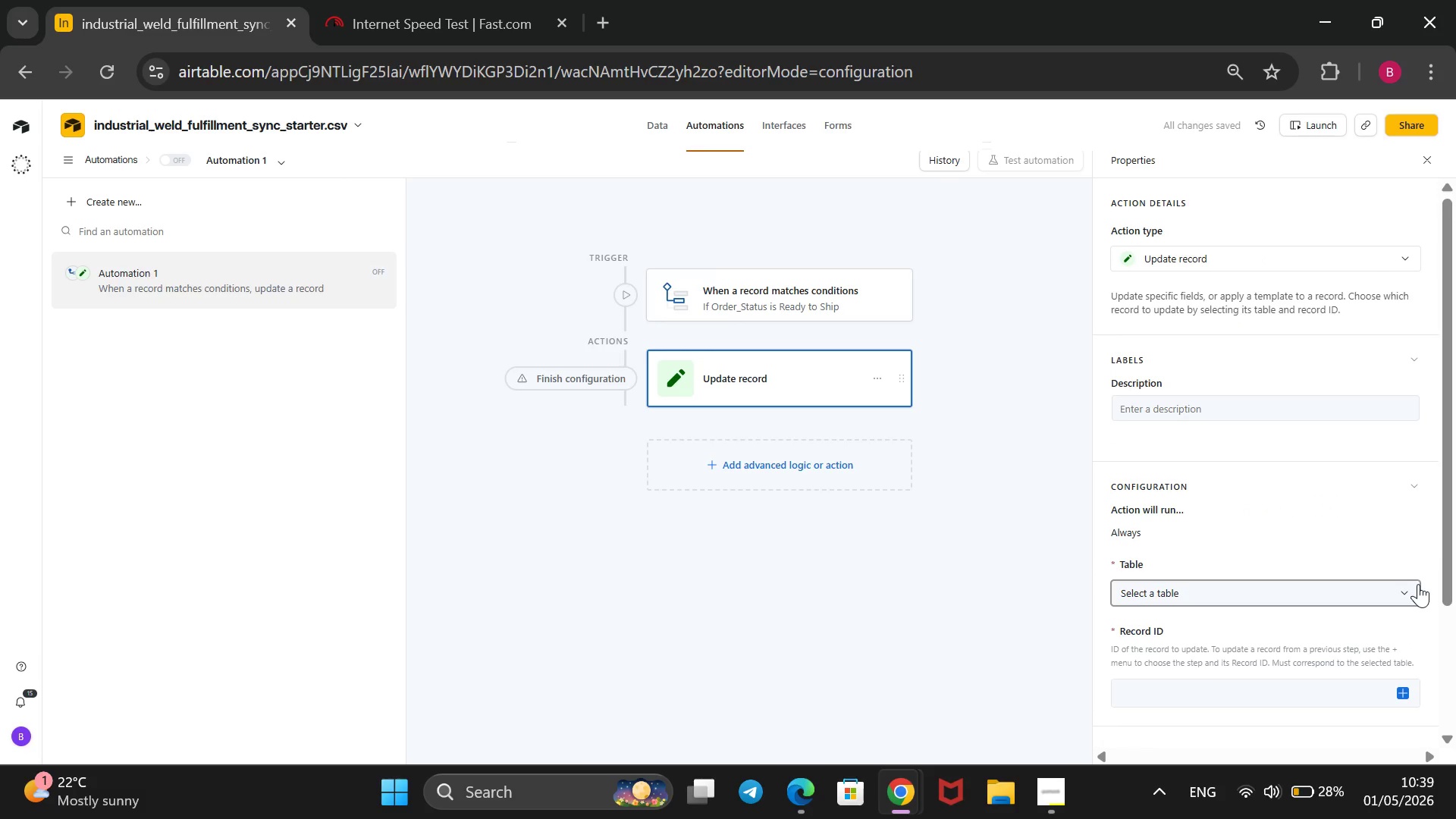 
wait(7.62)
 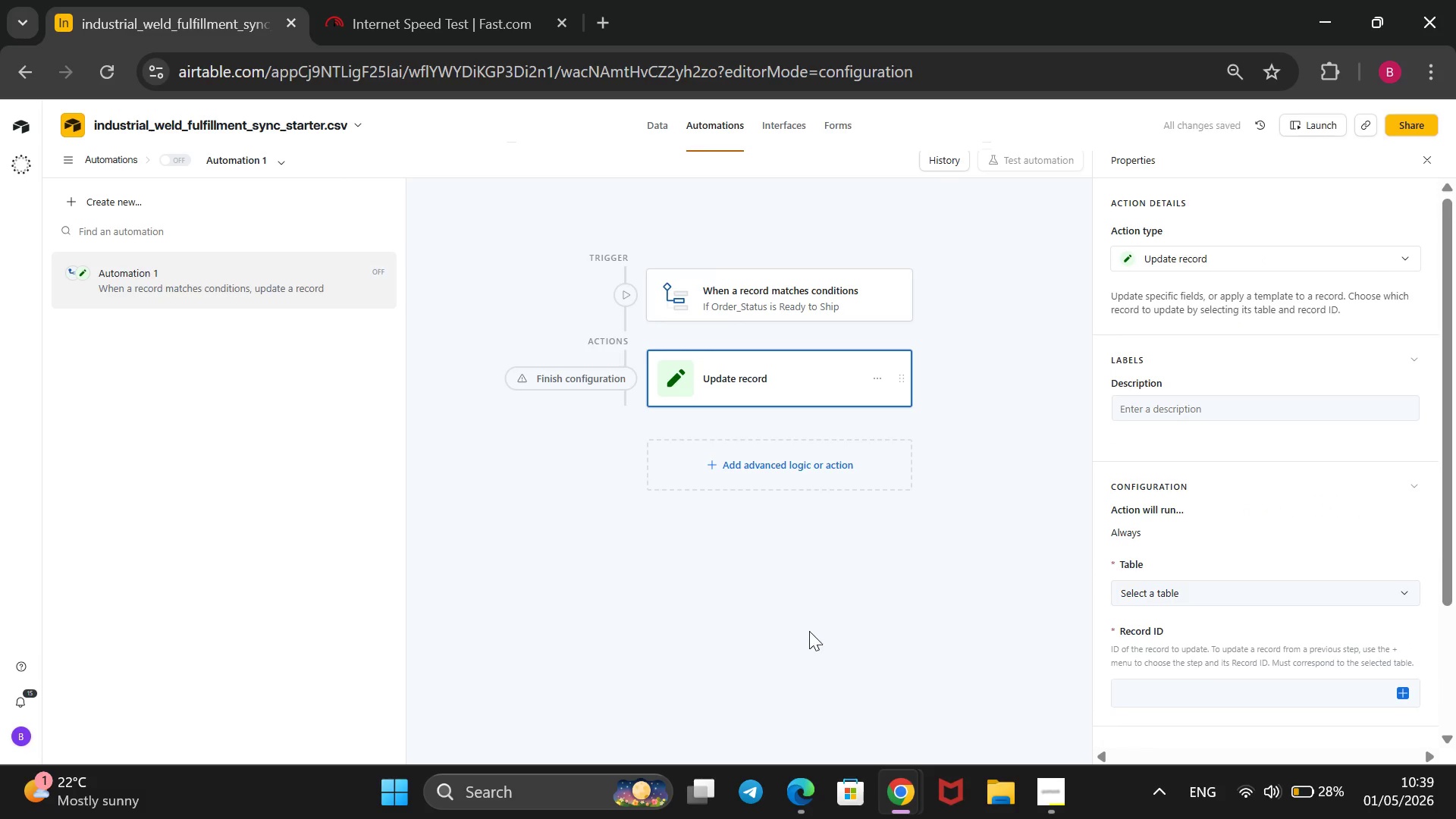 
left_click([1291, 645])
 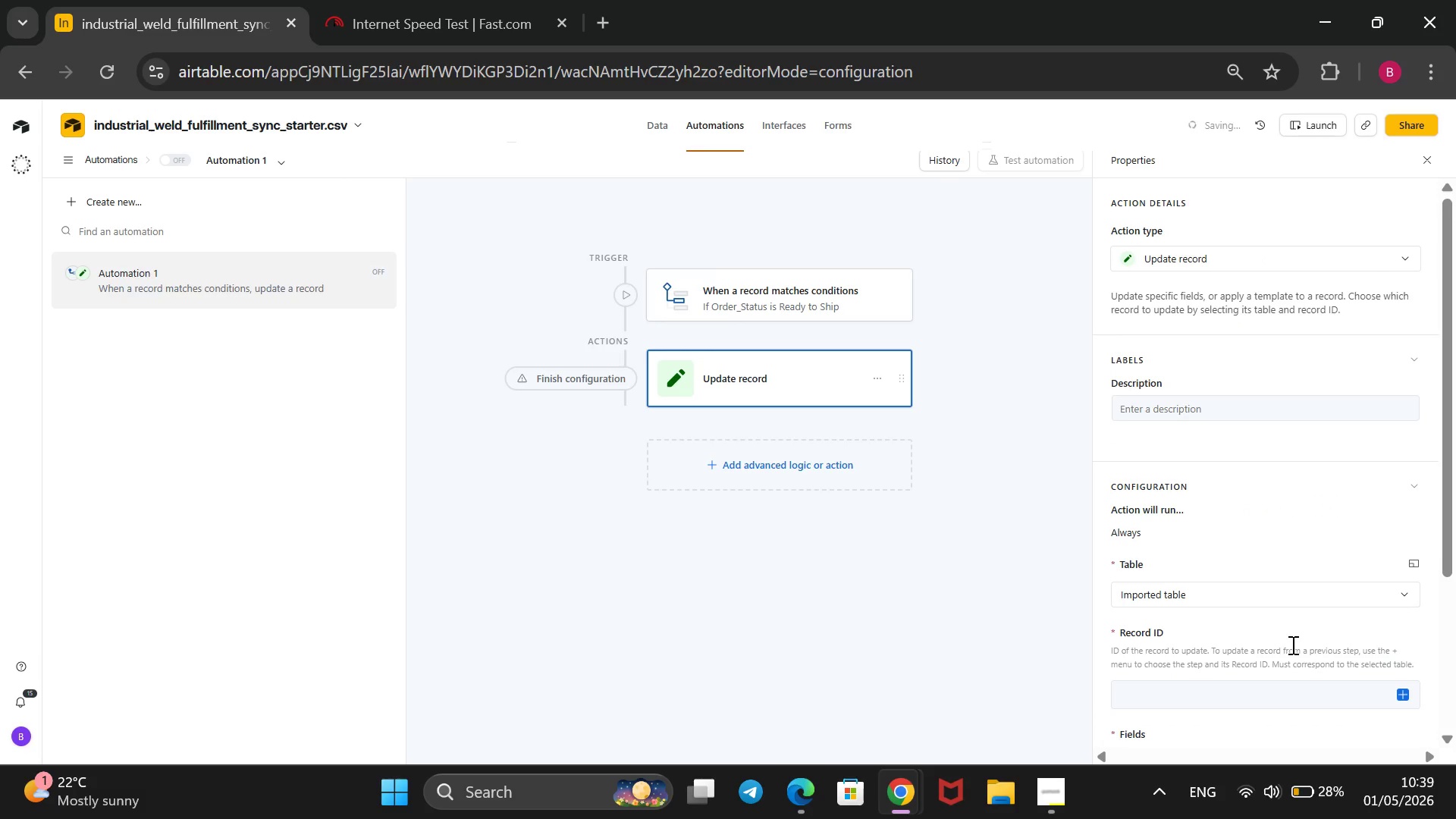 
scroll: coordinate [1291, 645], scroll_direction: down, amount: 2.0
 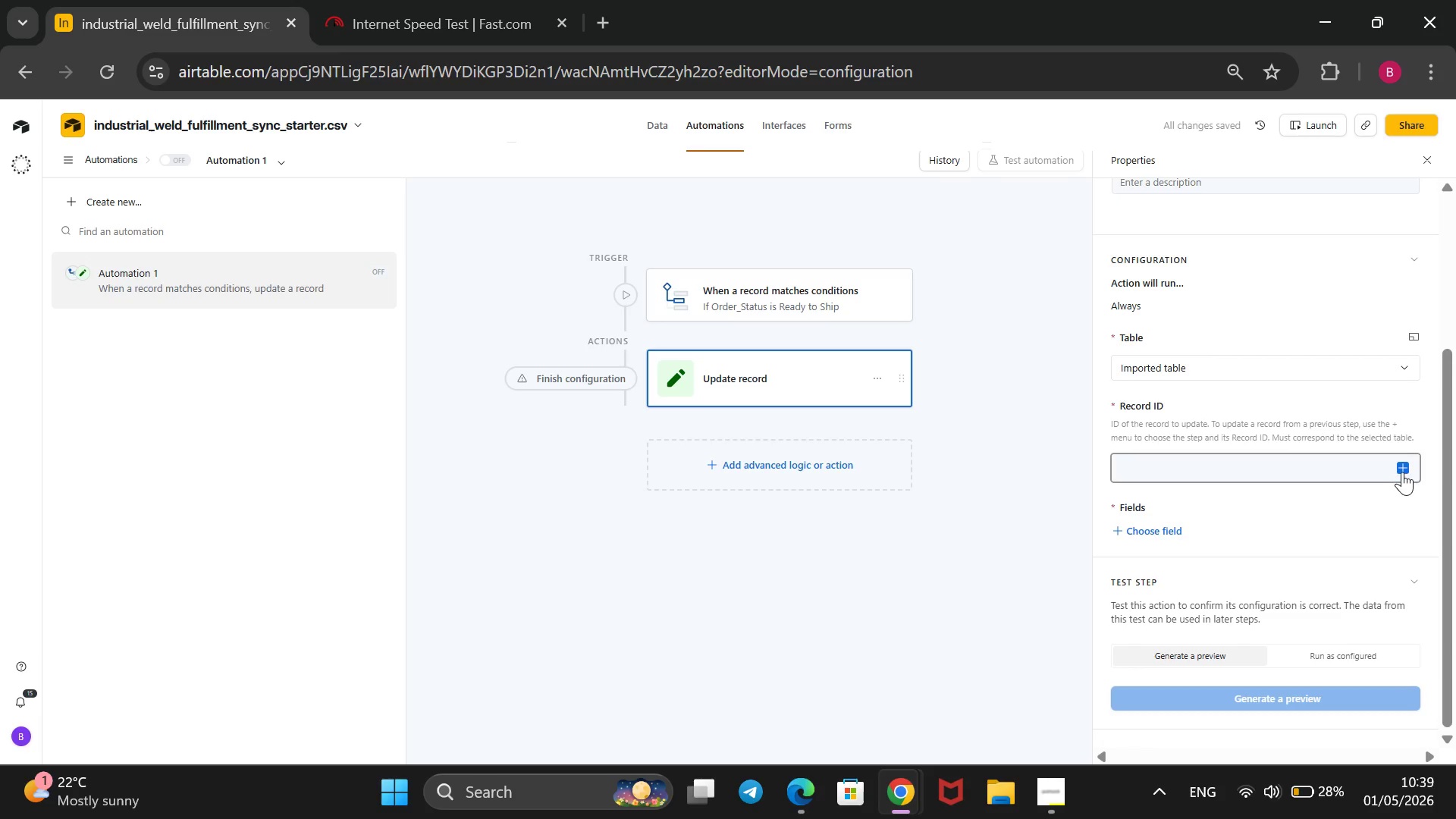 
left_click([1401, 470])
 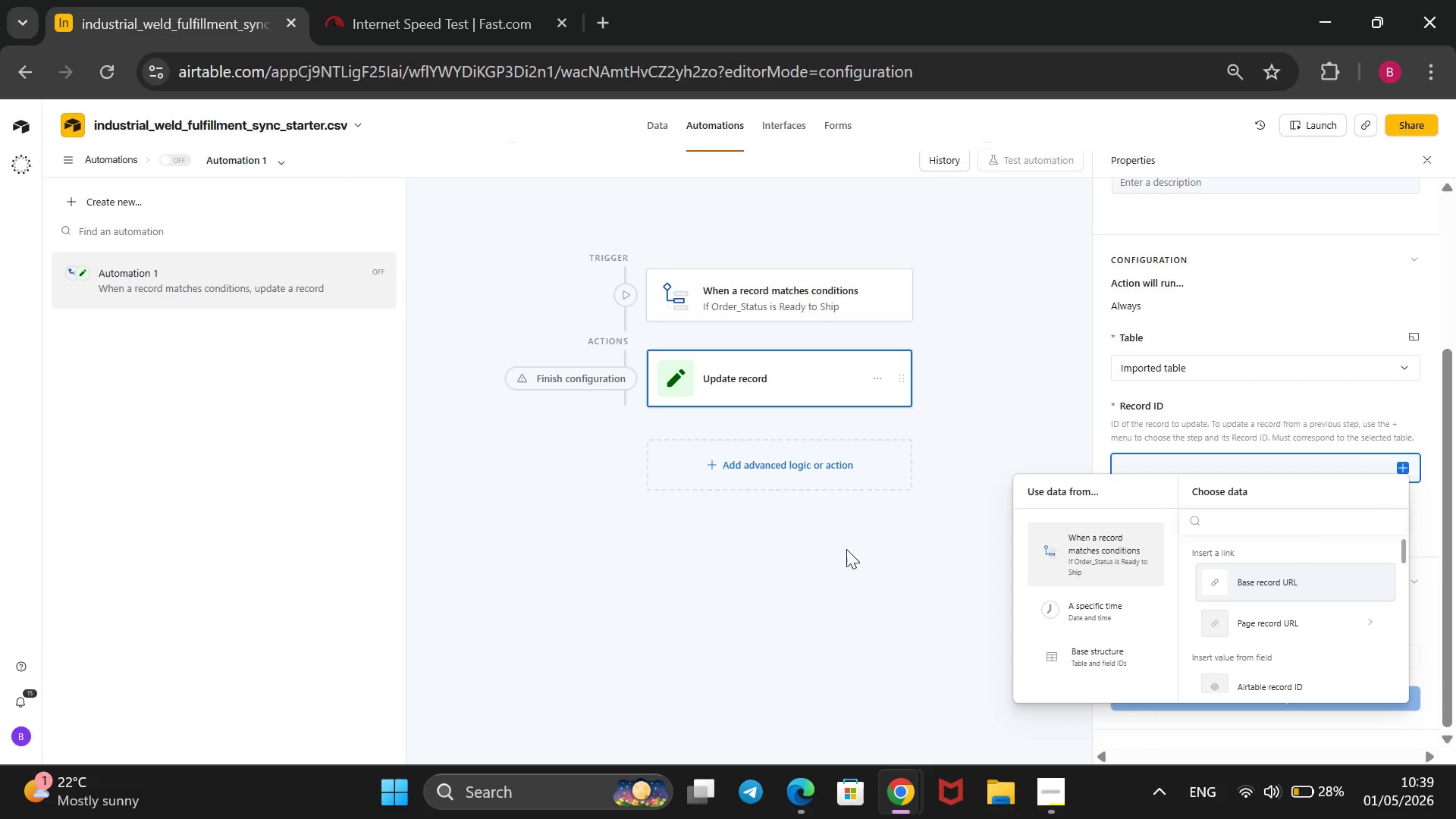 
scroll: coordinate [1288, 627], scroll_direction: down, amount: 1.0
 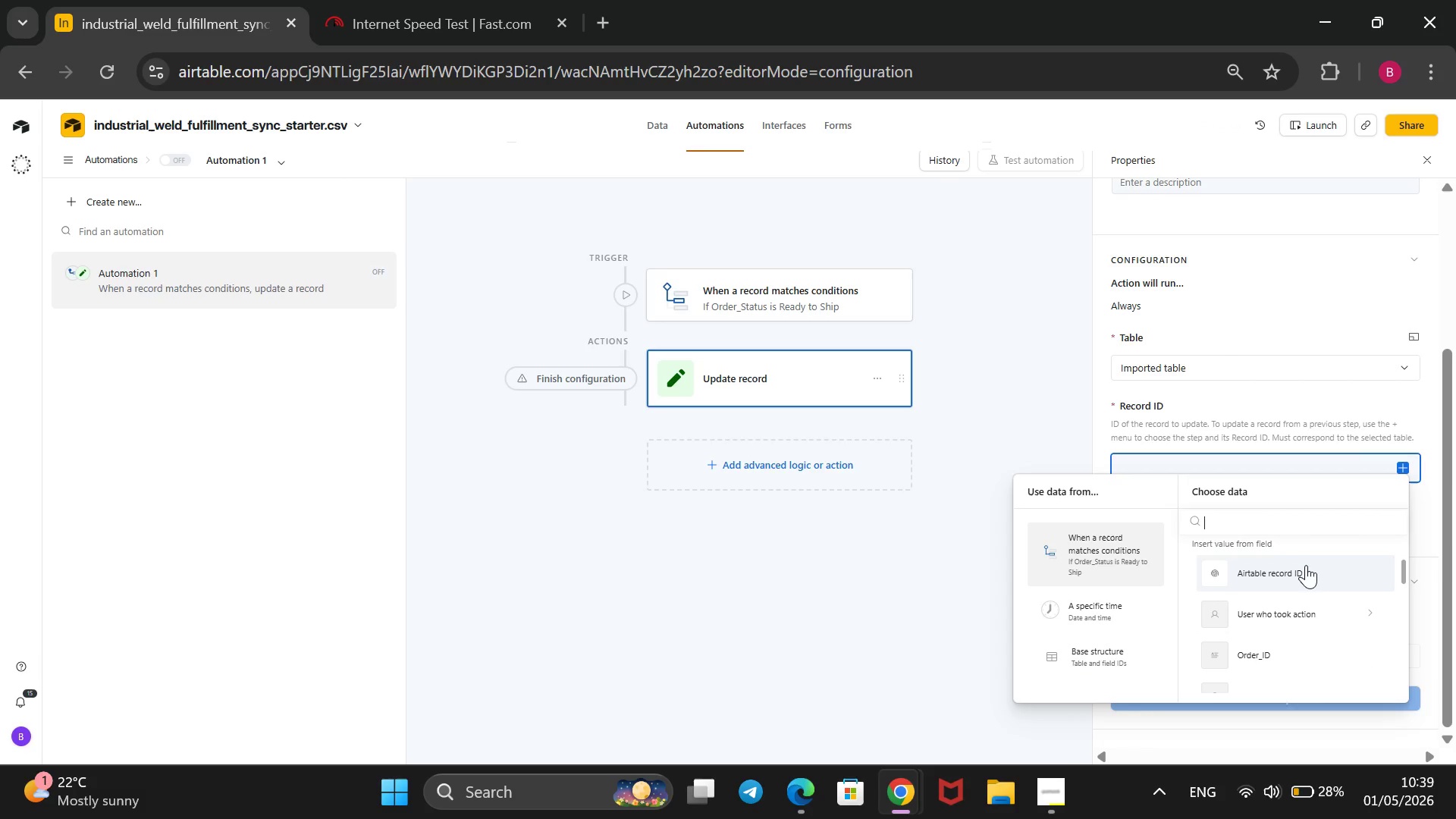 
left_click([1306, 565])
 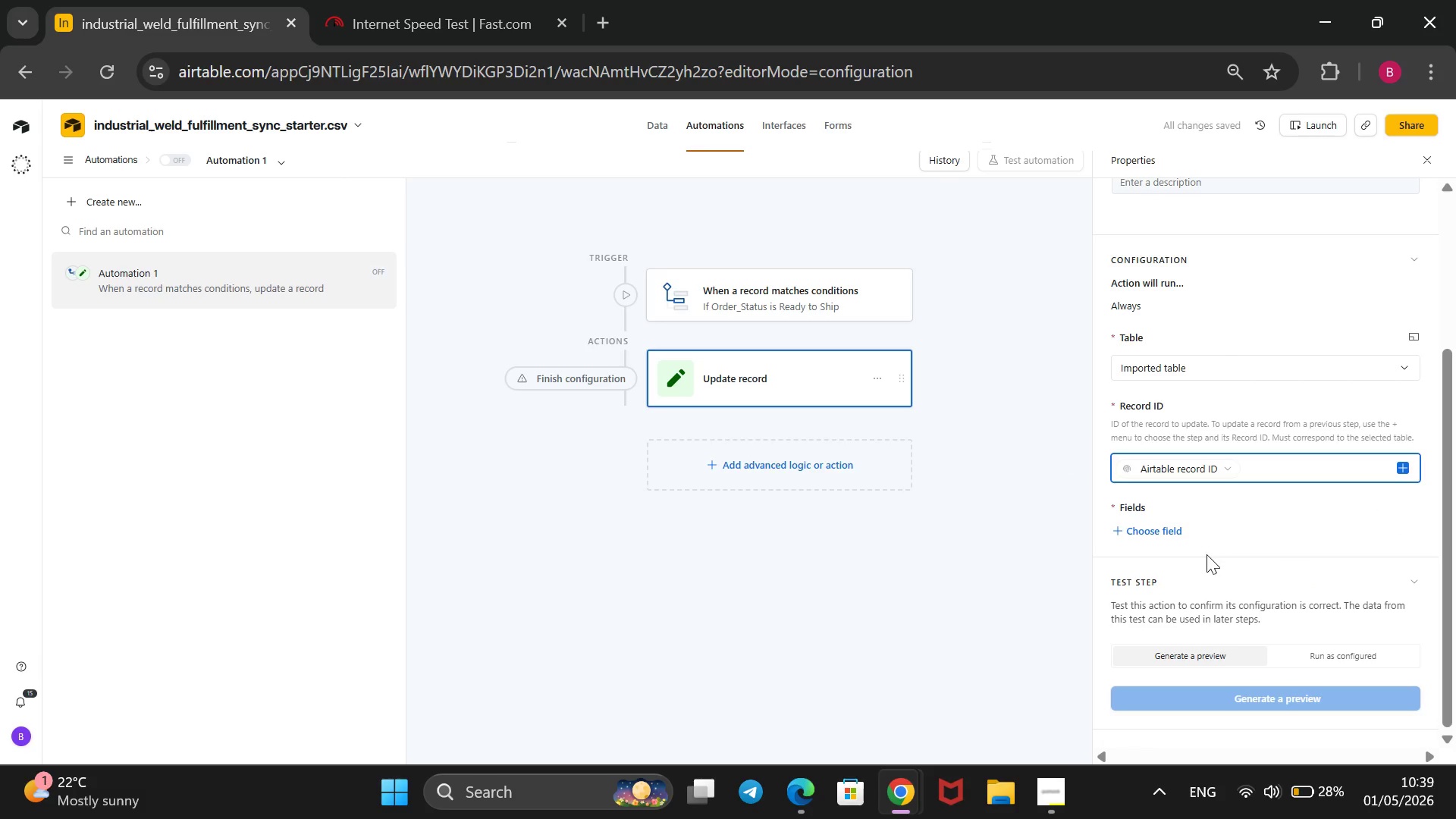 
left_click([1140, 522])
 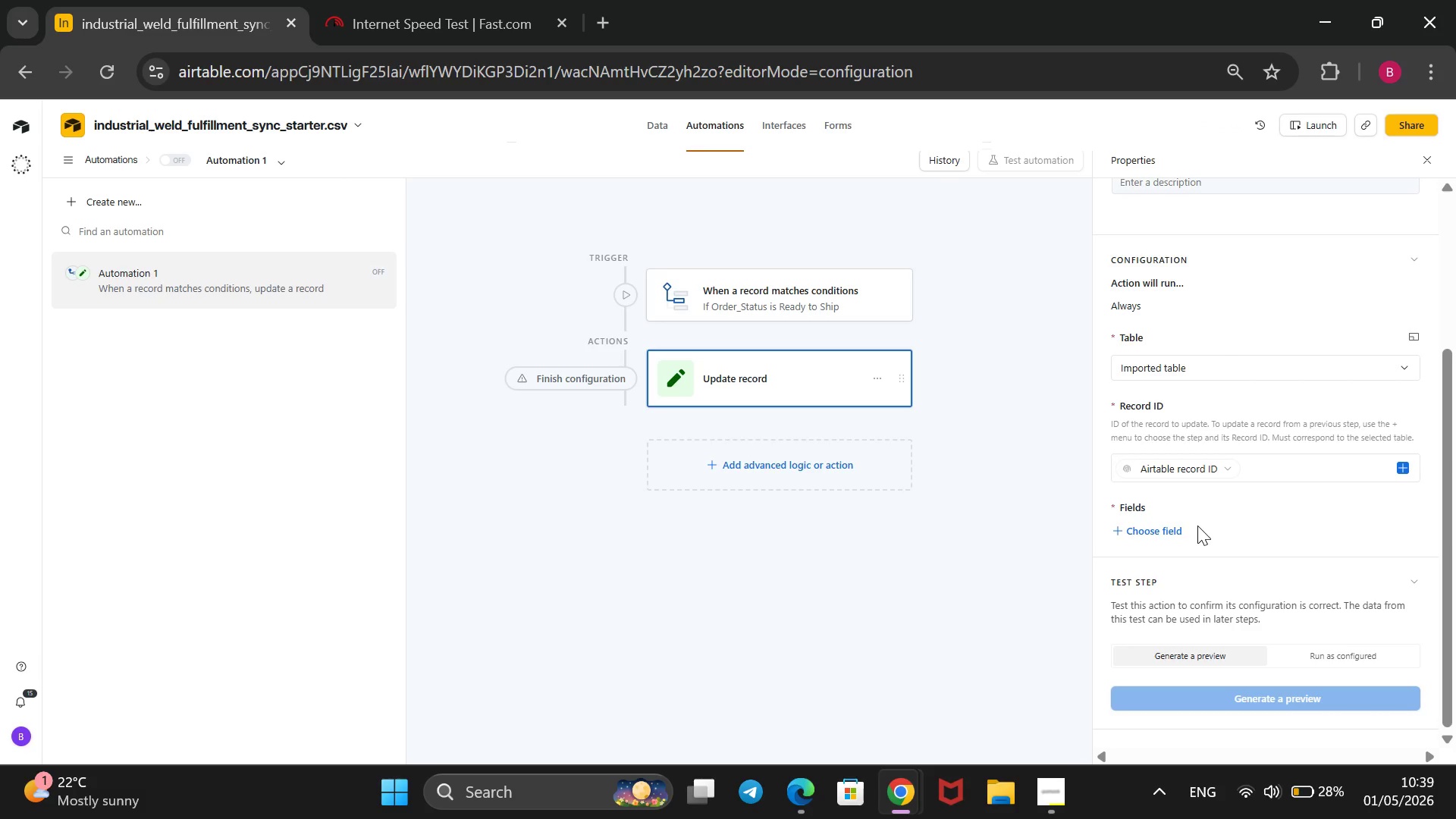 
wait(6.0)
 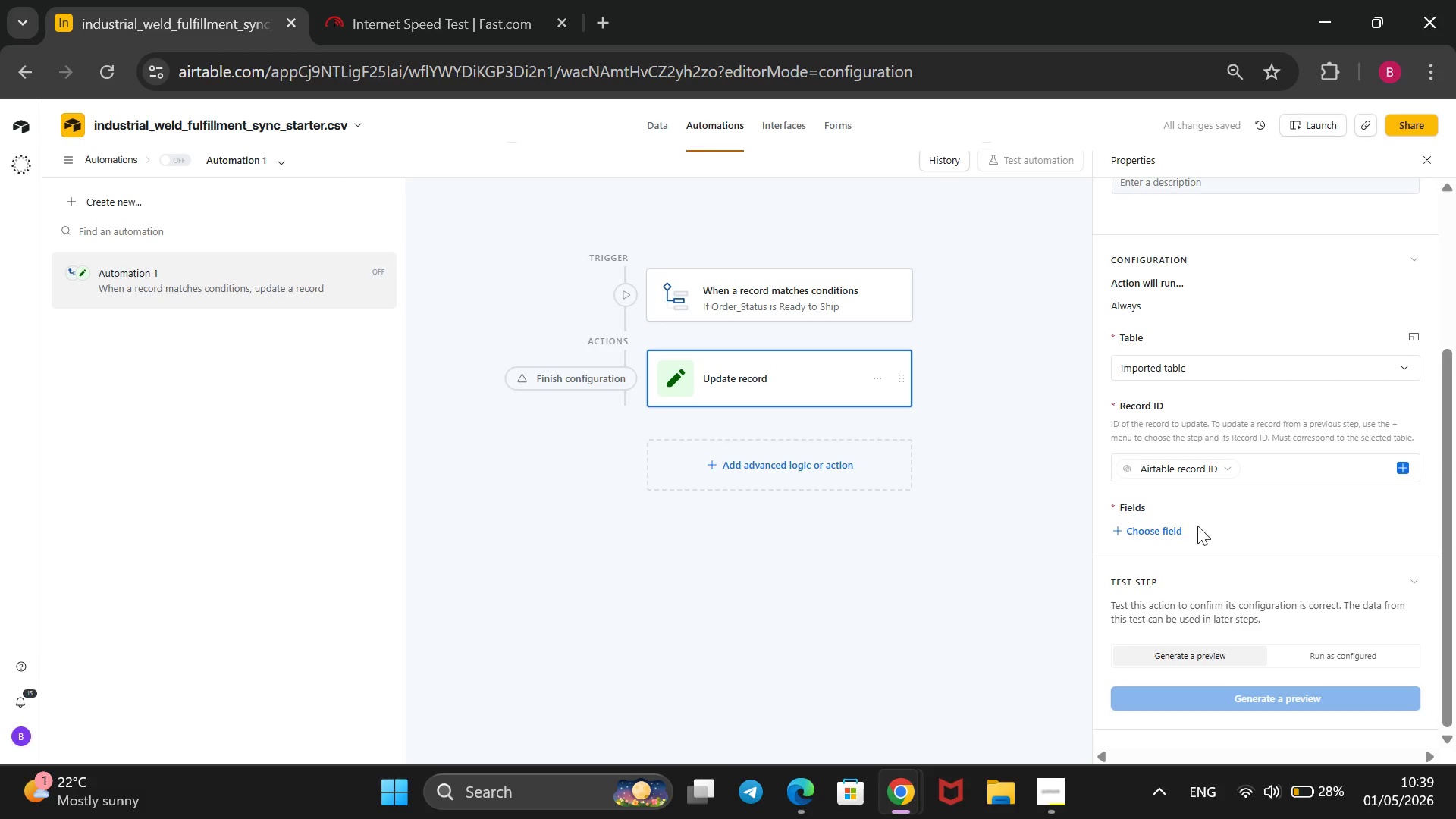 
left_click([1140, 534])
 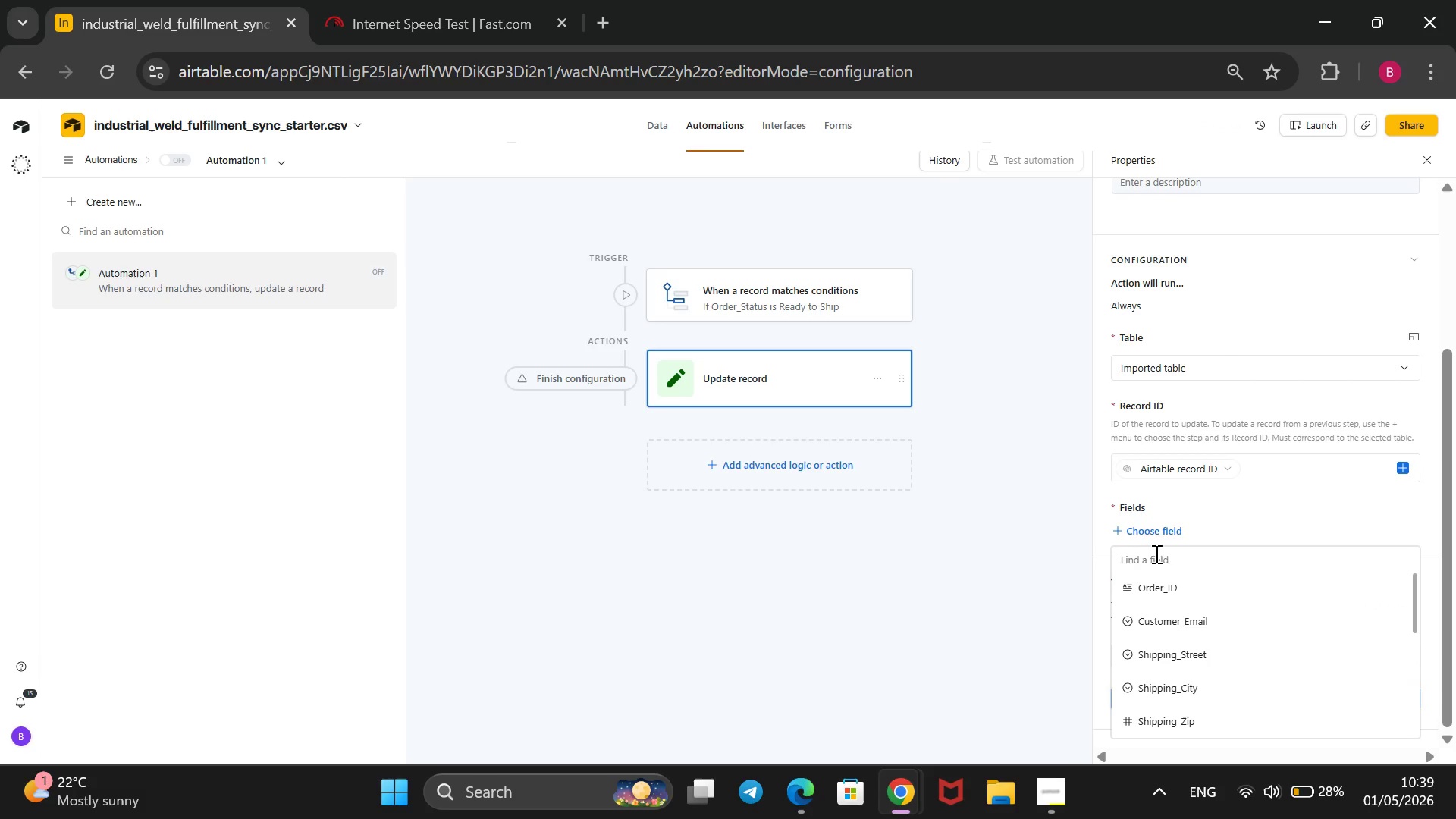 
scroll: coordinate [1197, 642], scroll_direction: down, amount: 4.0
 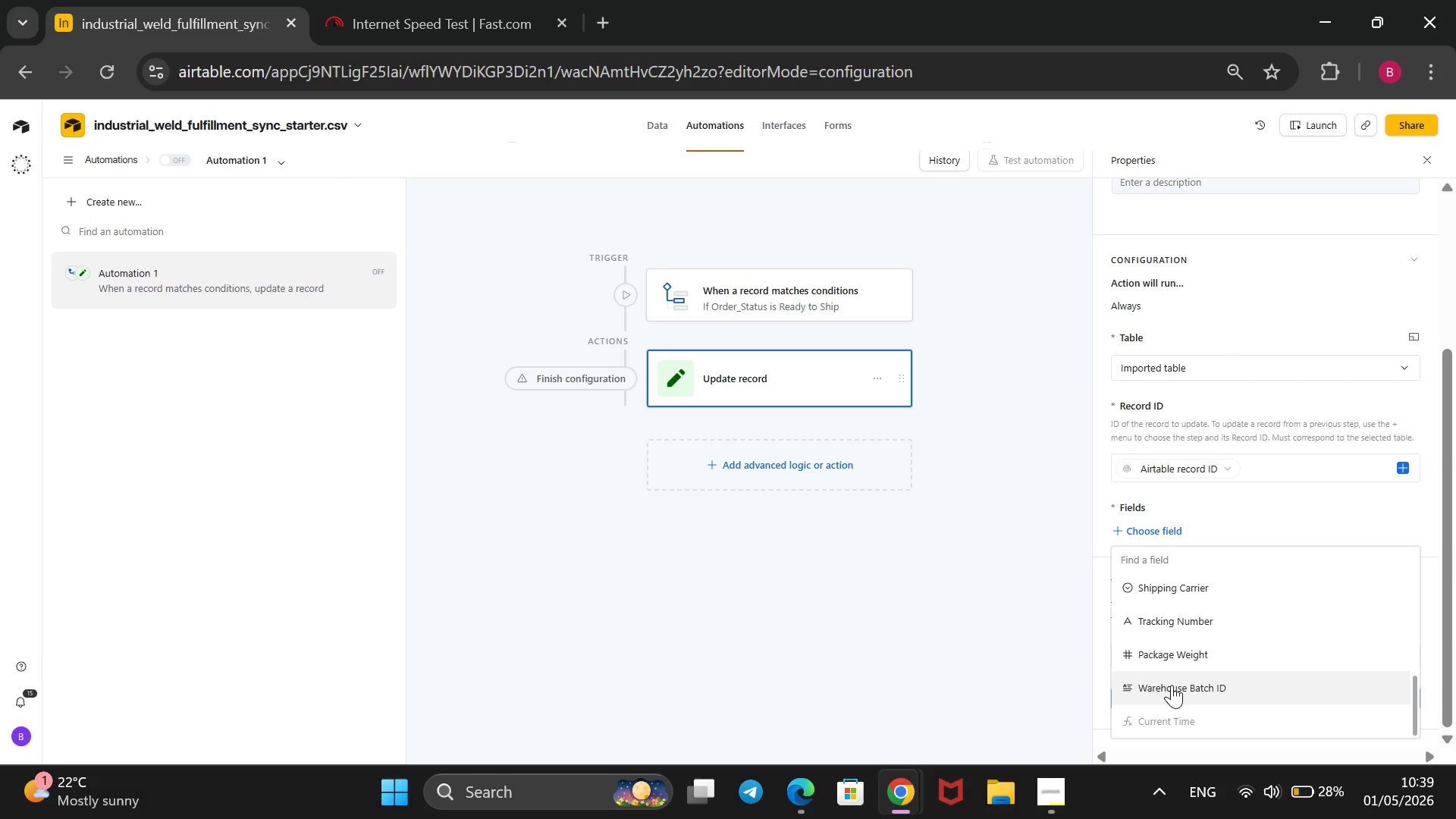 
left_click([1172, 685])
 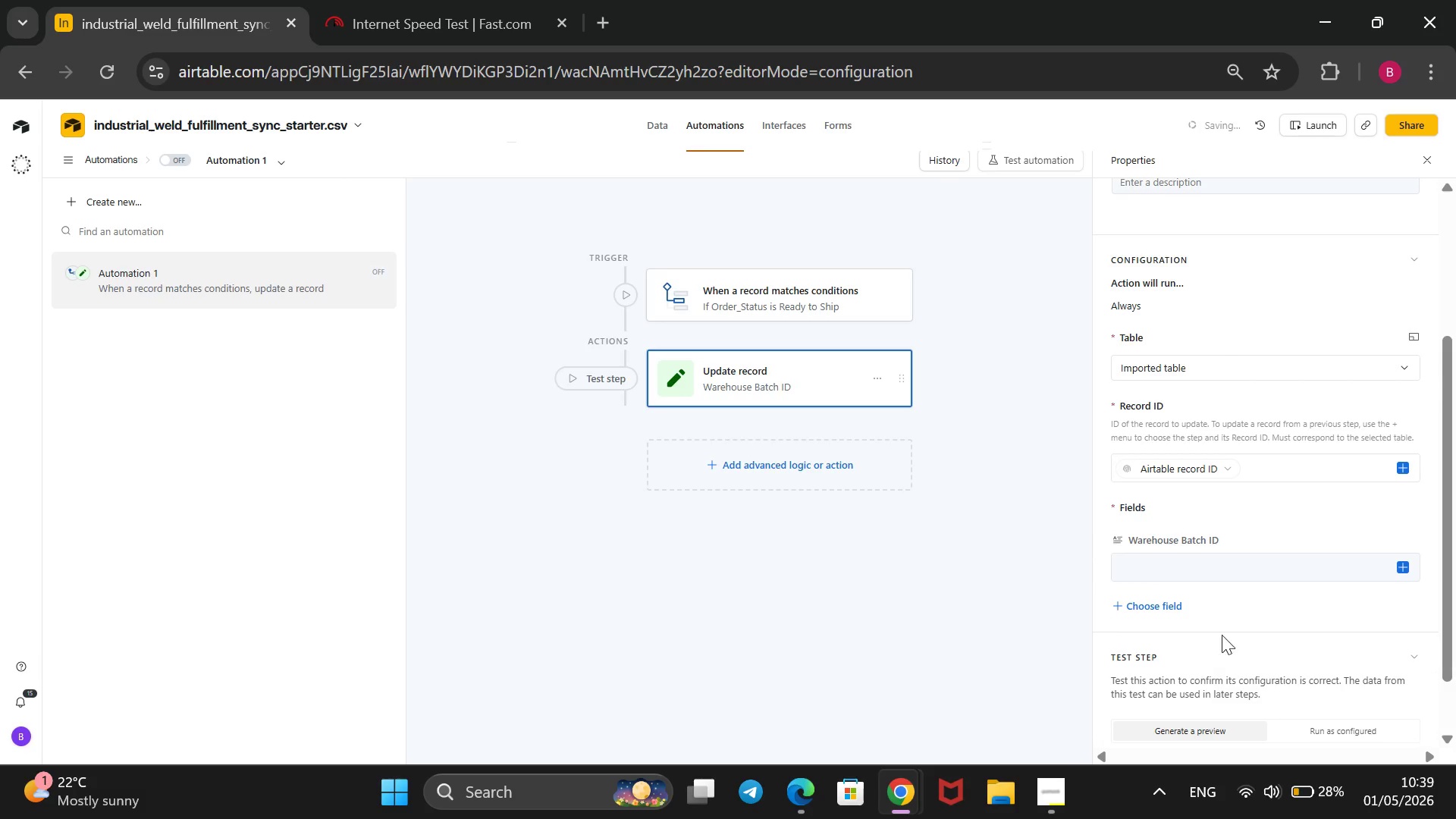 
left_click([1254, 567])
 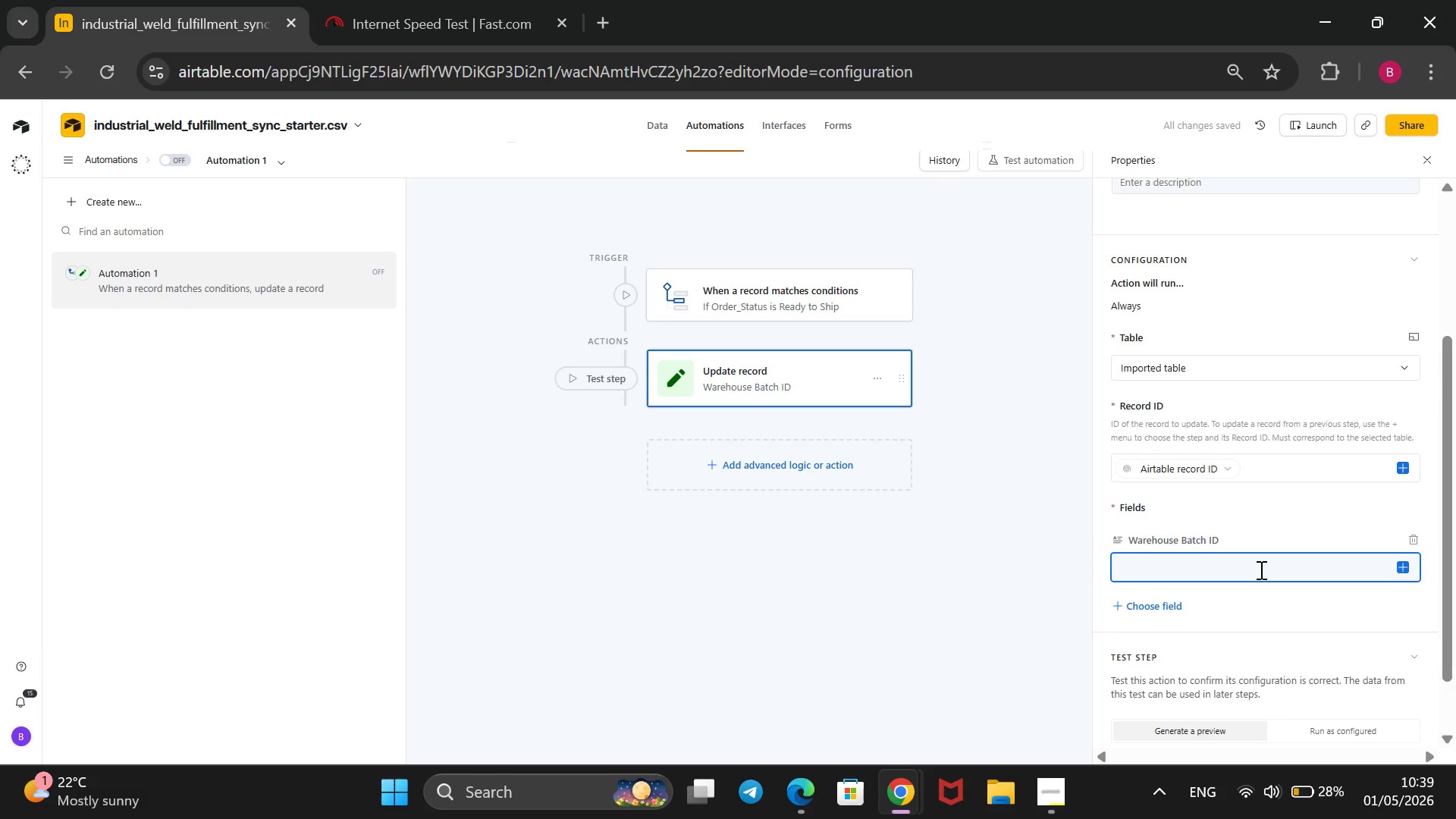 
type(BAT-)
 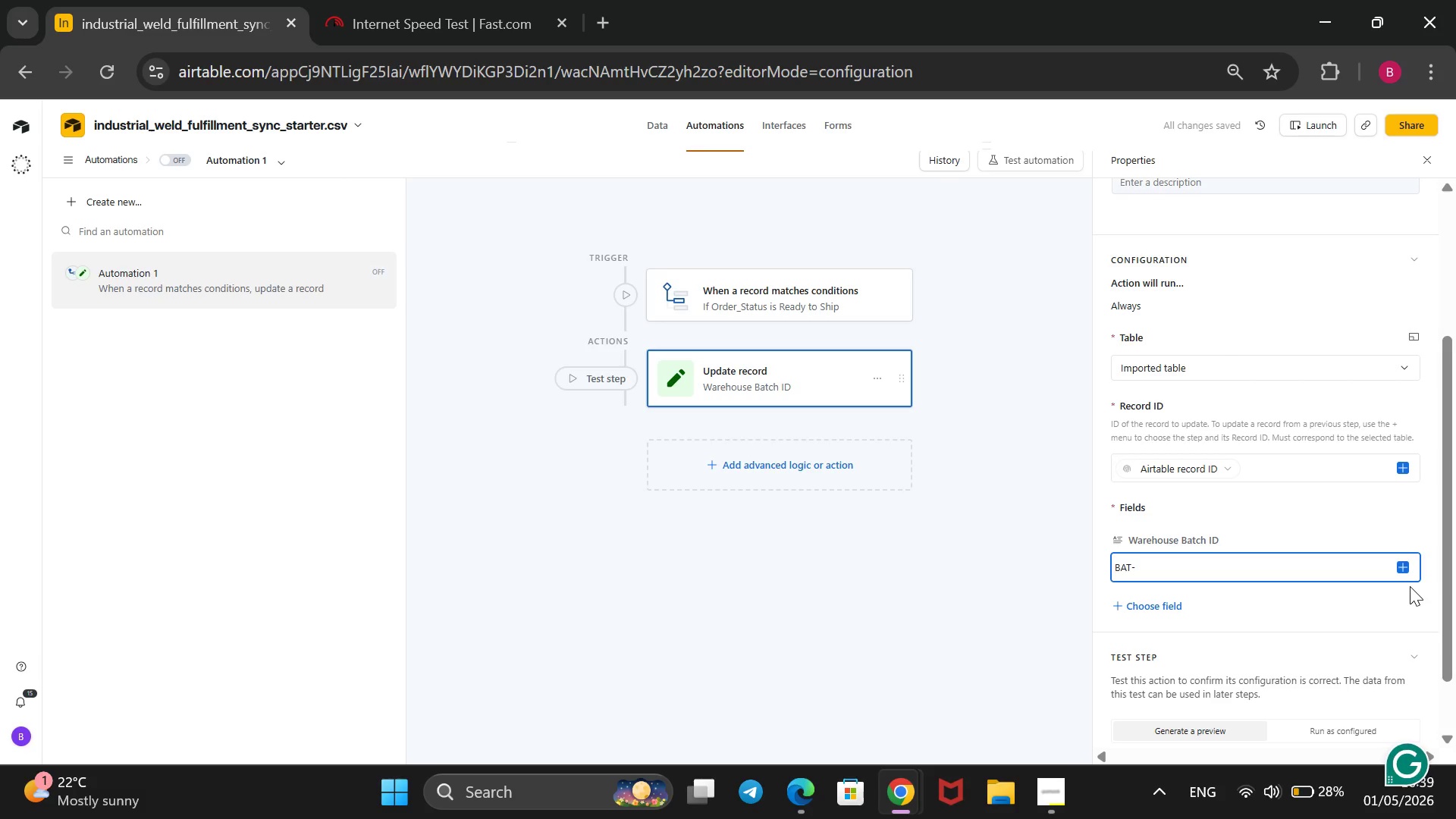 
wait(5.7)
 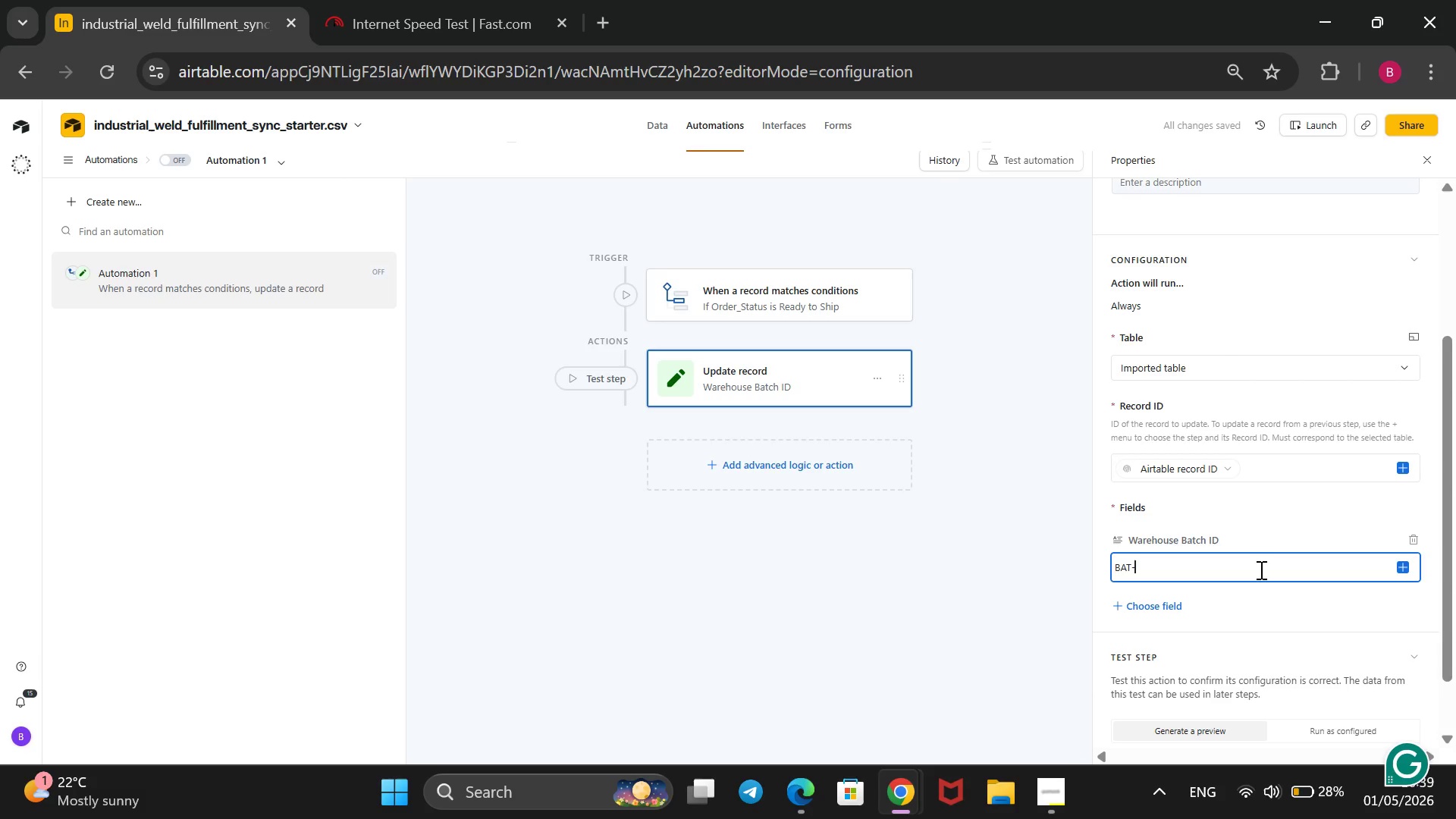 
left_click([1399, 564])
 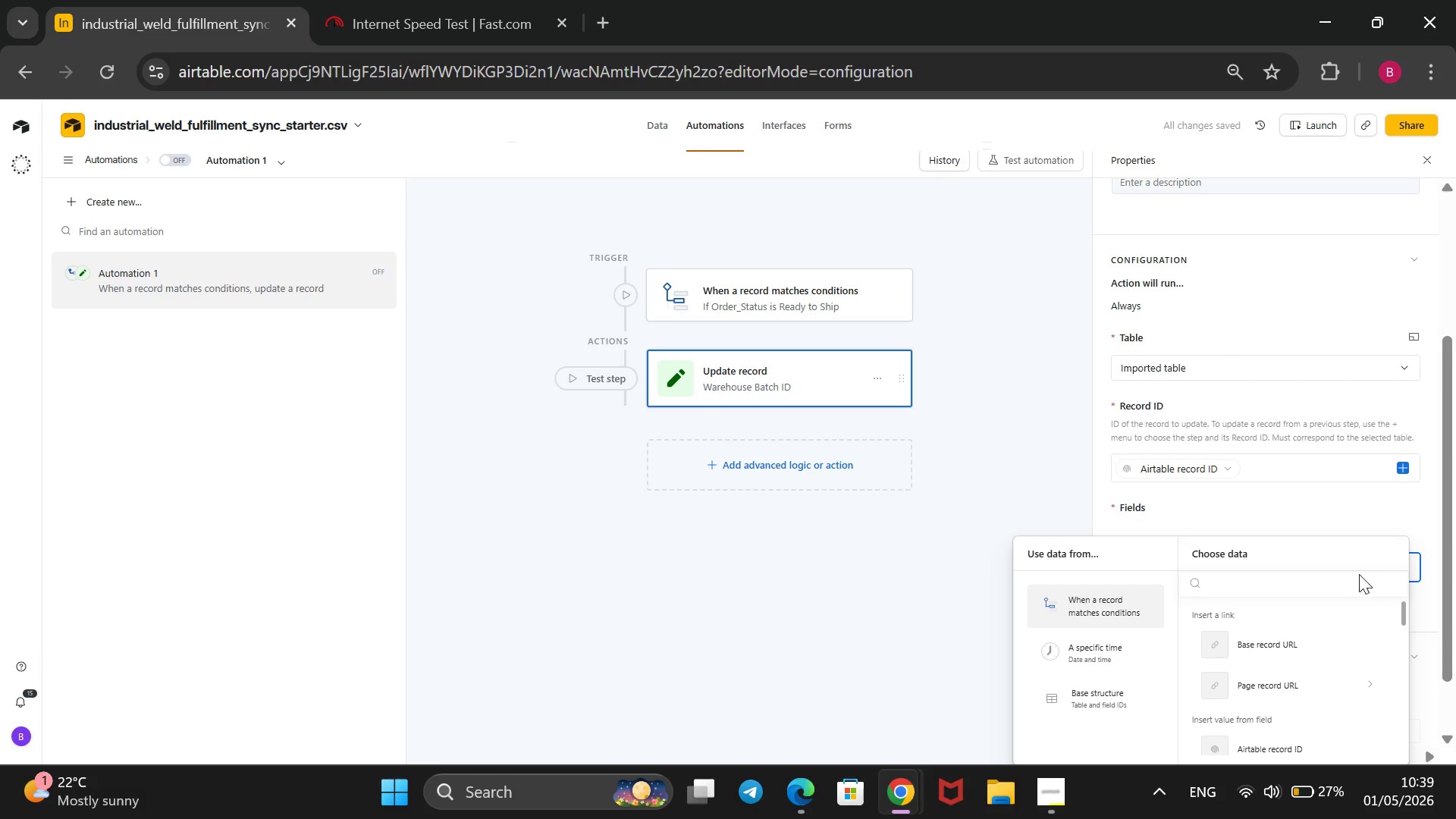 
scroll: coordinate [1282, 453], scroll_direction: down, amount: 3.0
 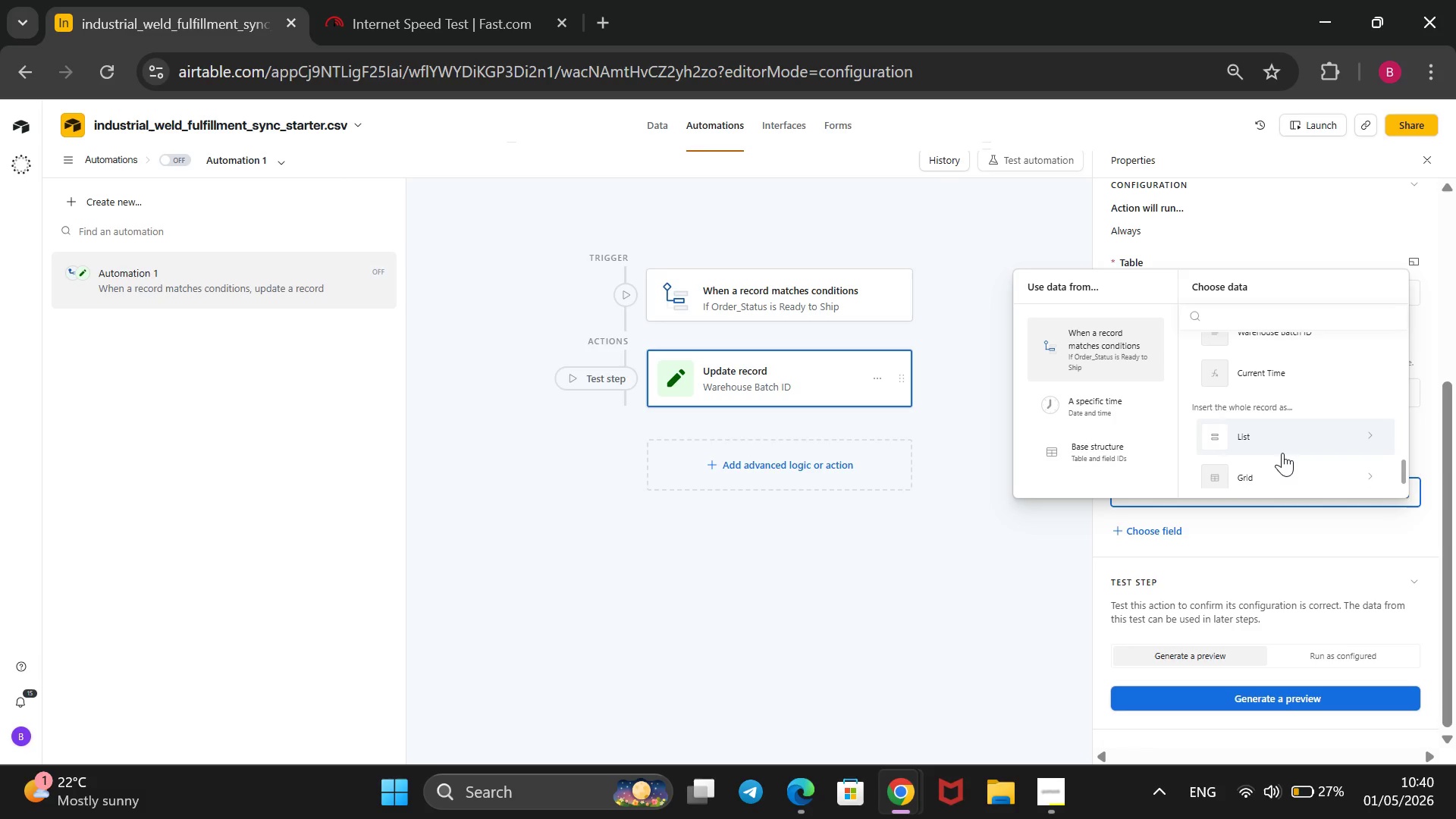 
scroll: coordinate [1282, 453], scroll_direction: up, amount: 1.0
 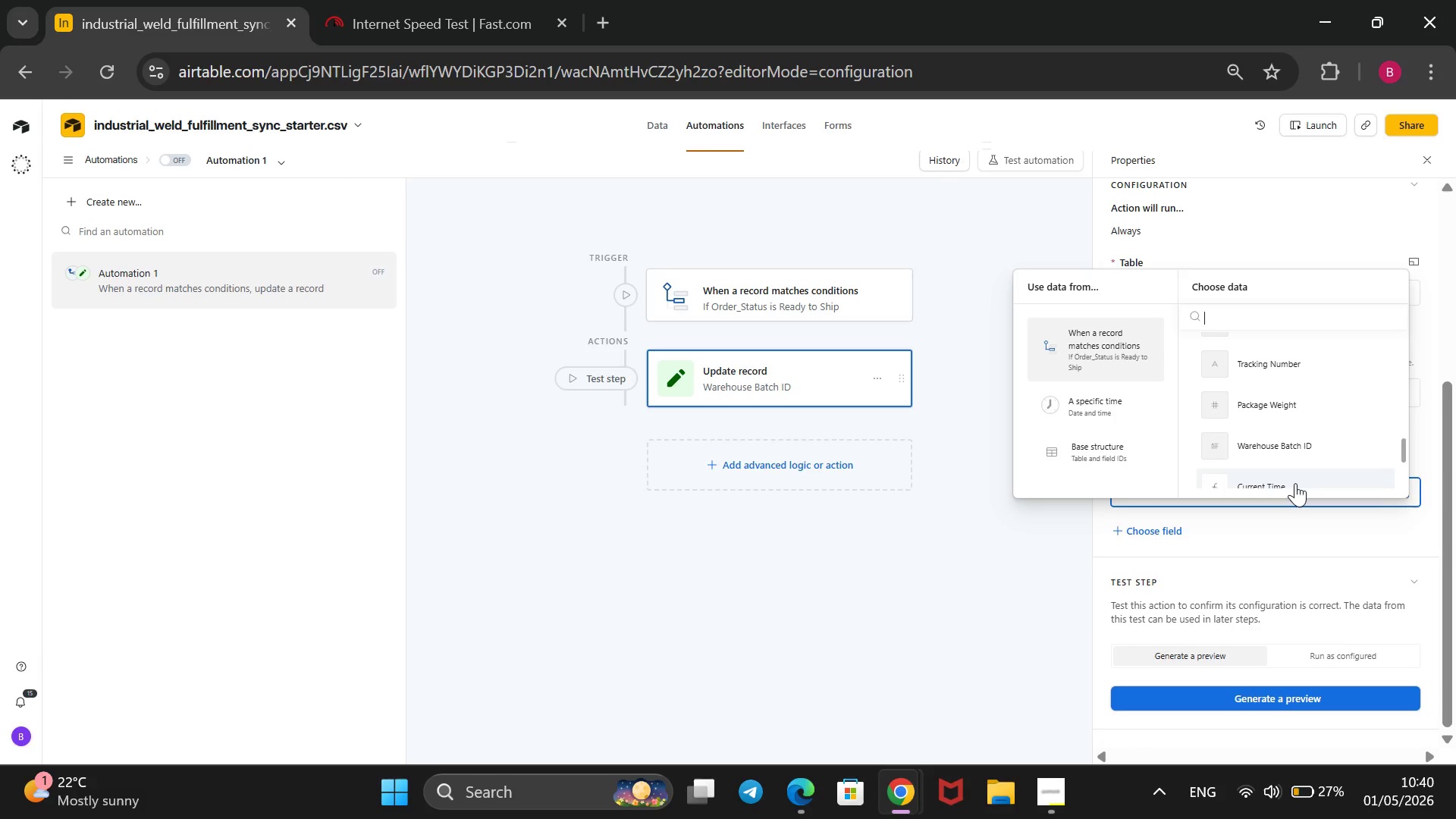 
left_click([1295, 483])
 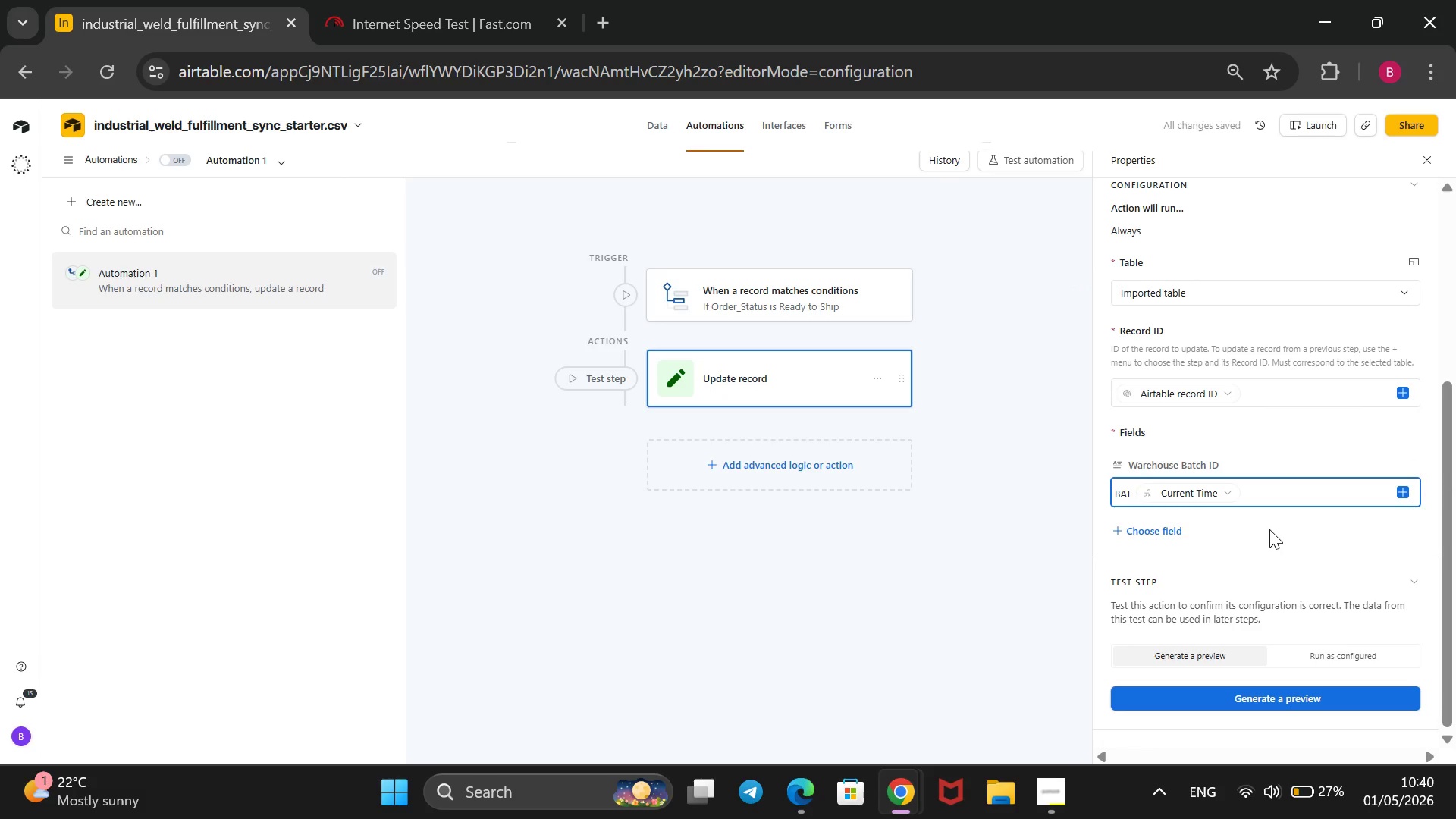 
scroll: coordinate [1269, 529], scroll_direction: down, amount: 1.0
 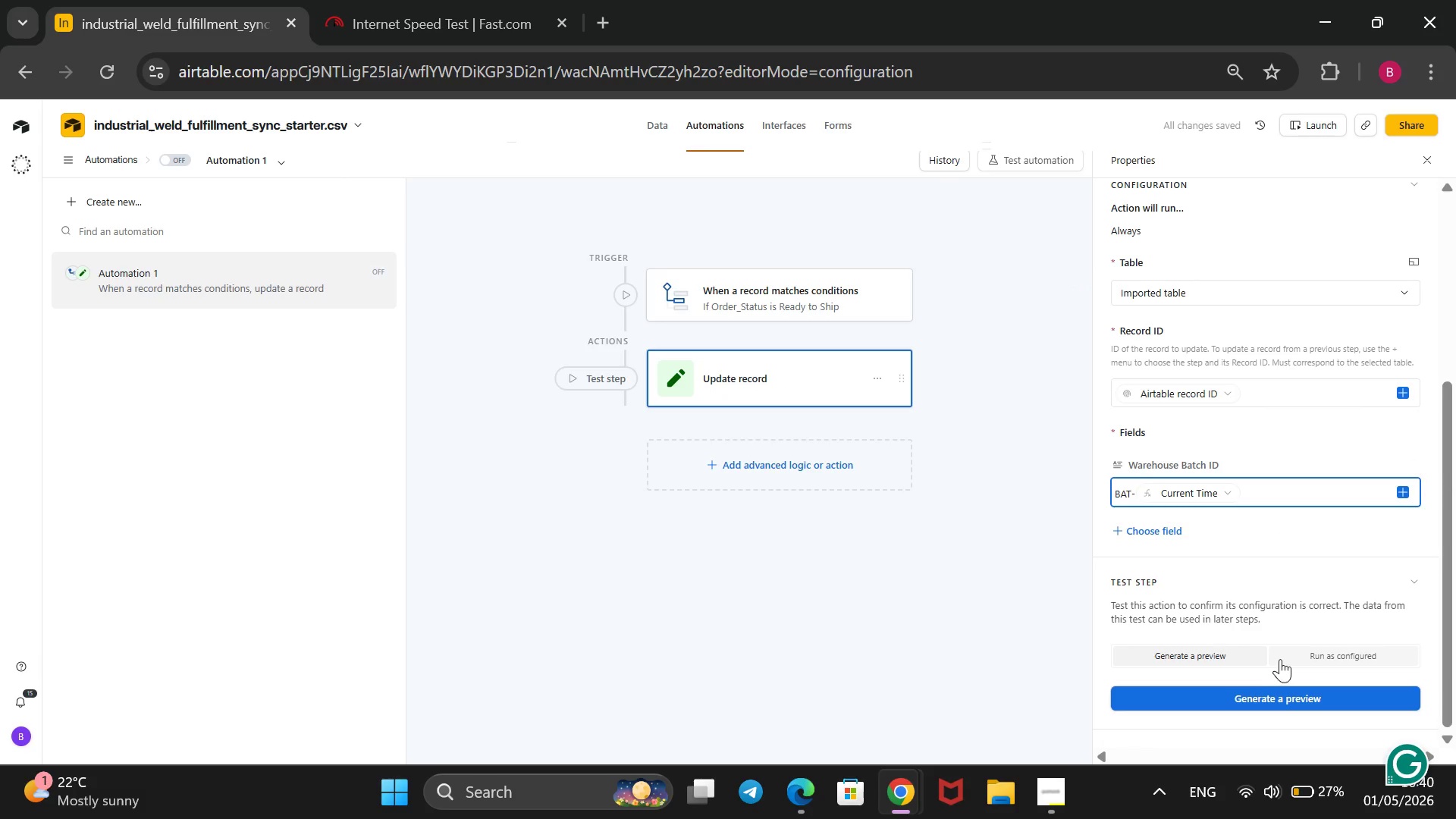 
left_click([1282, 657])
 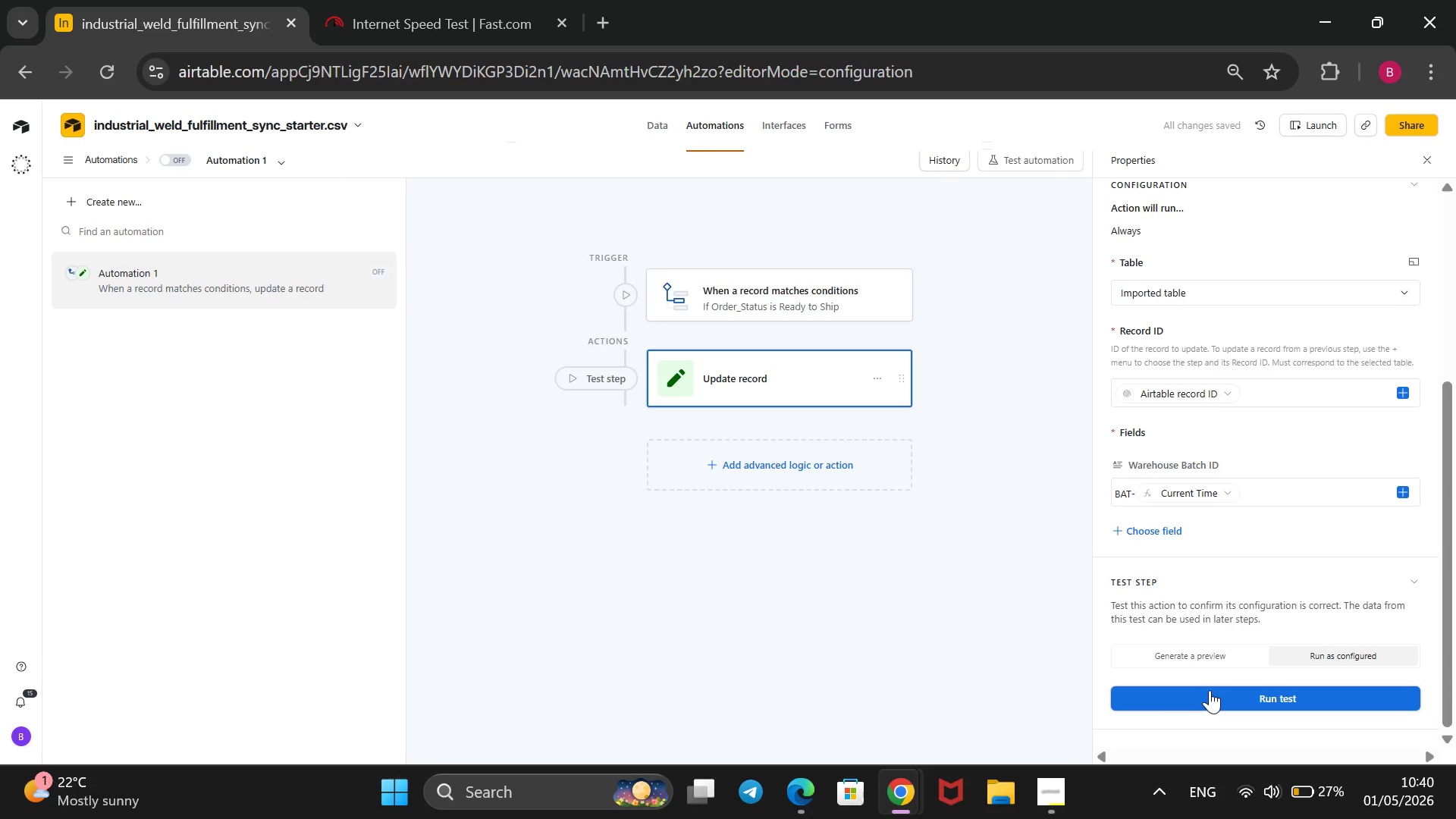 
left_click([1210, 690])
 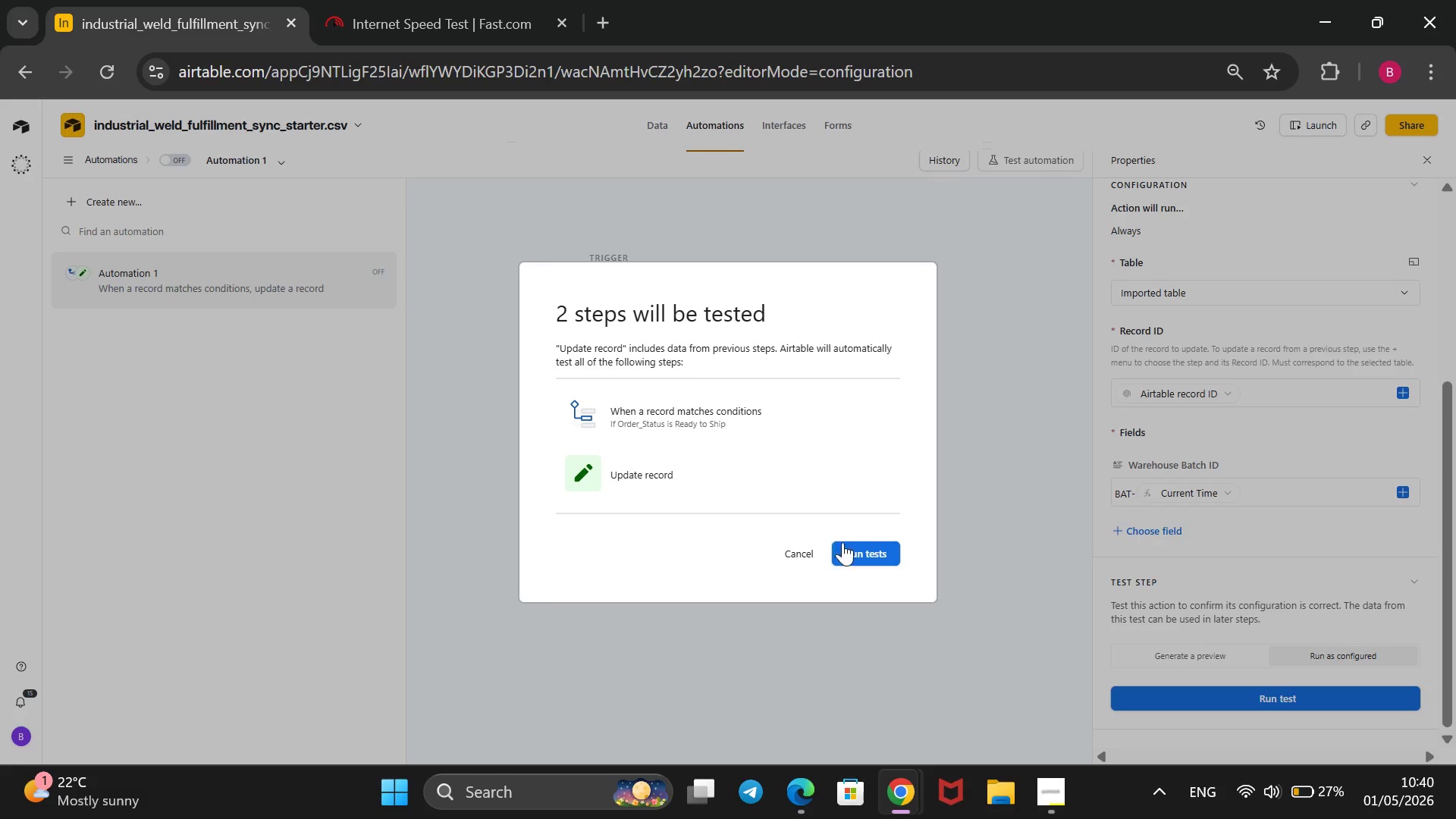 
left_click([860, 549])
 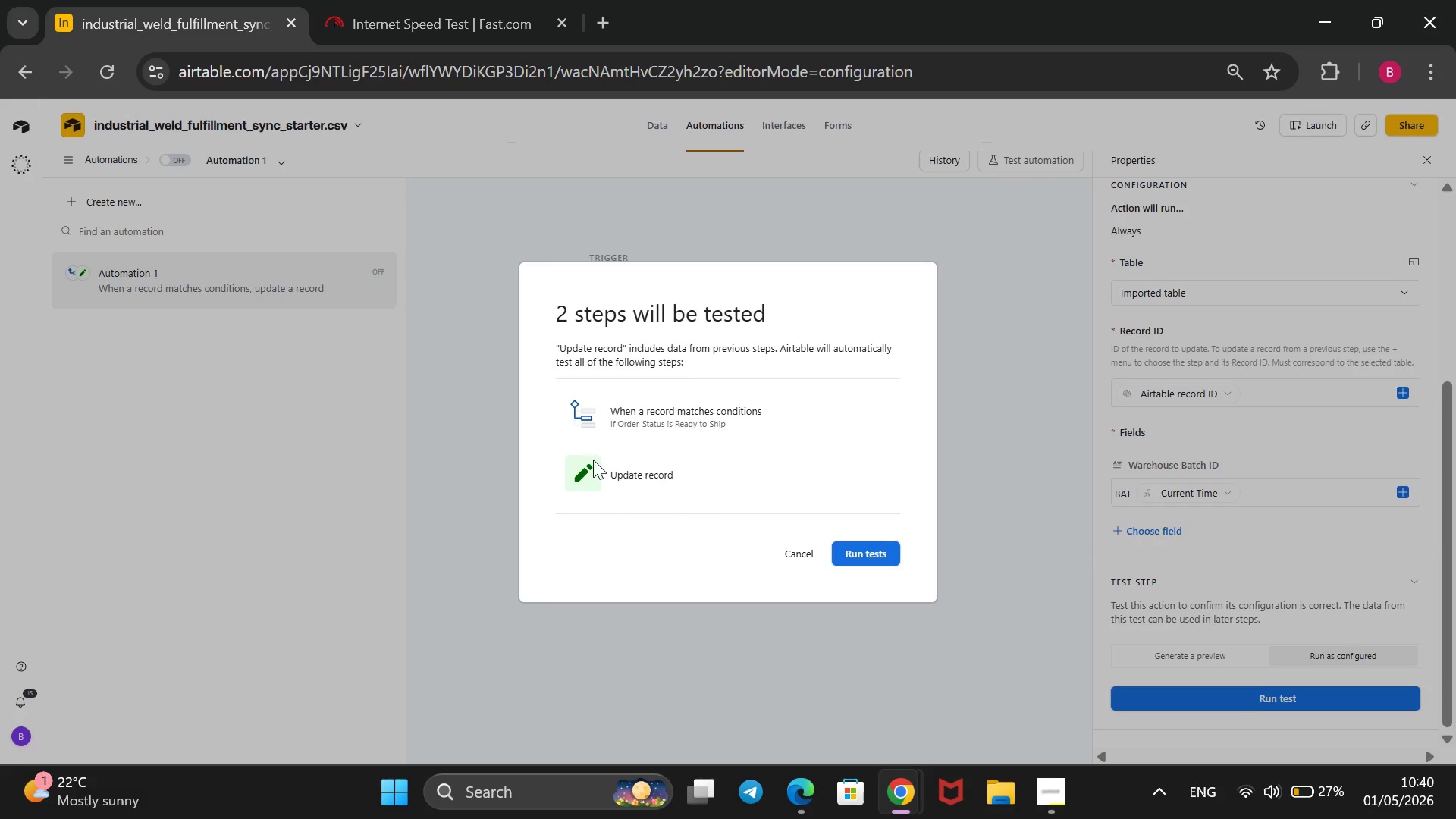 
wait(17.08)
 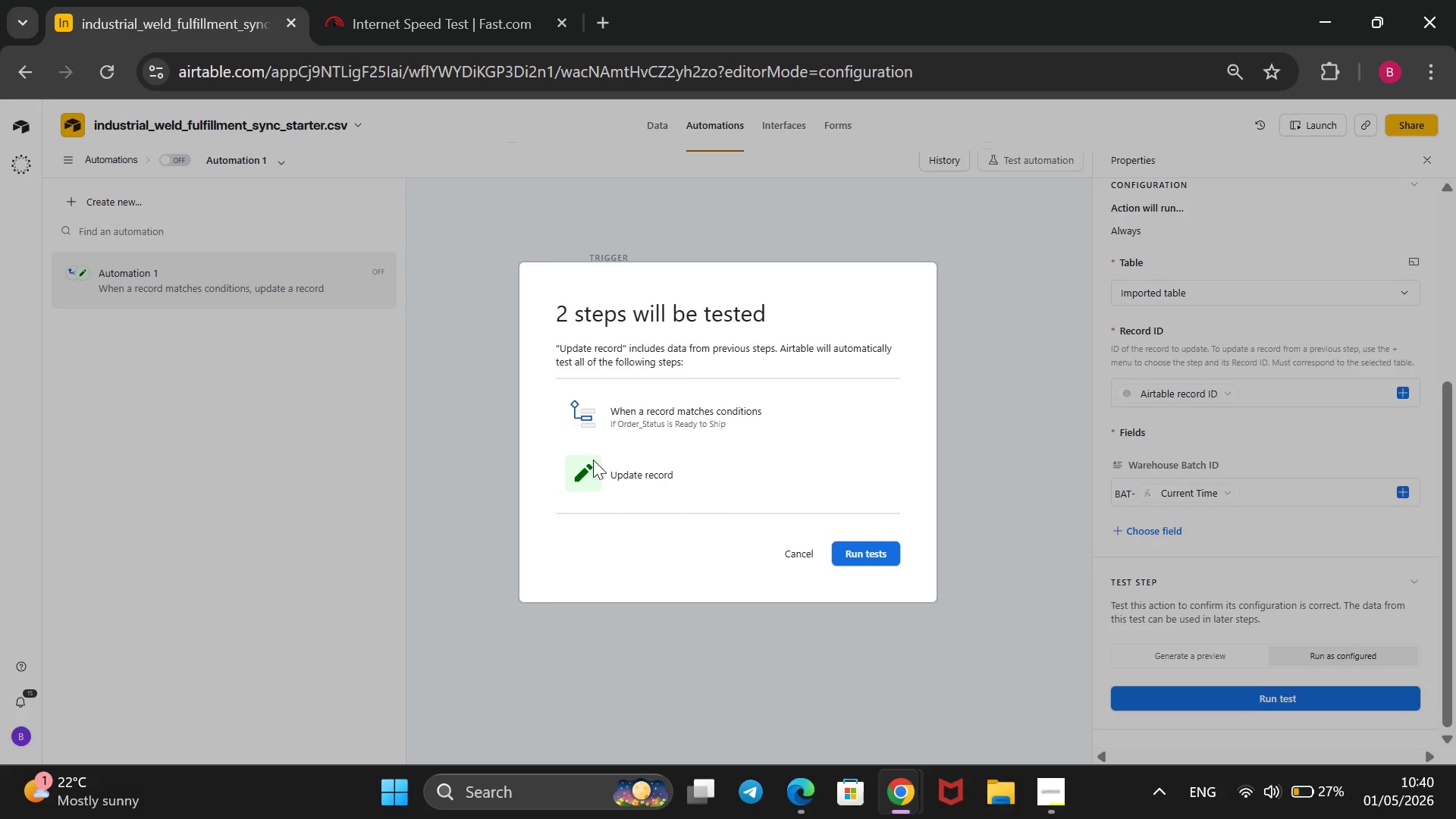 
left_click([868, 551])
 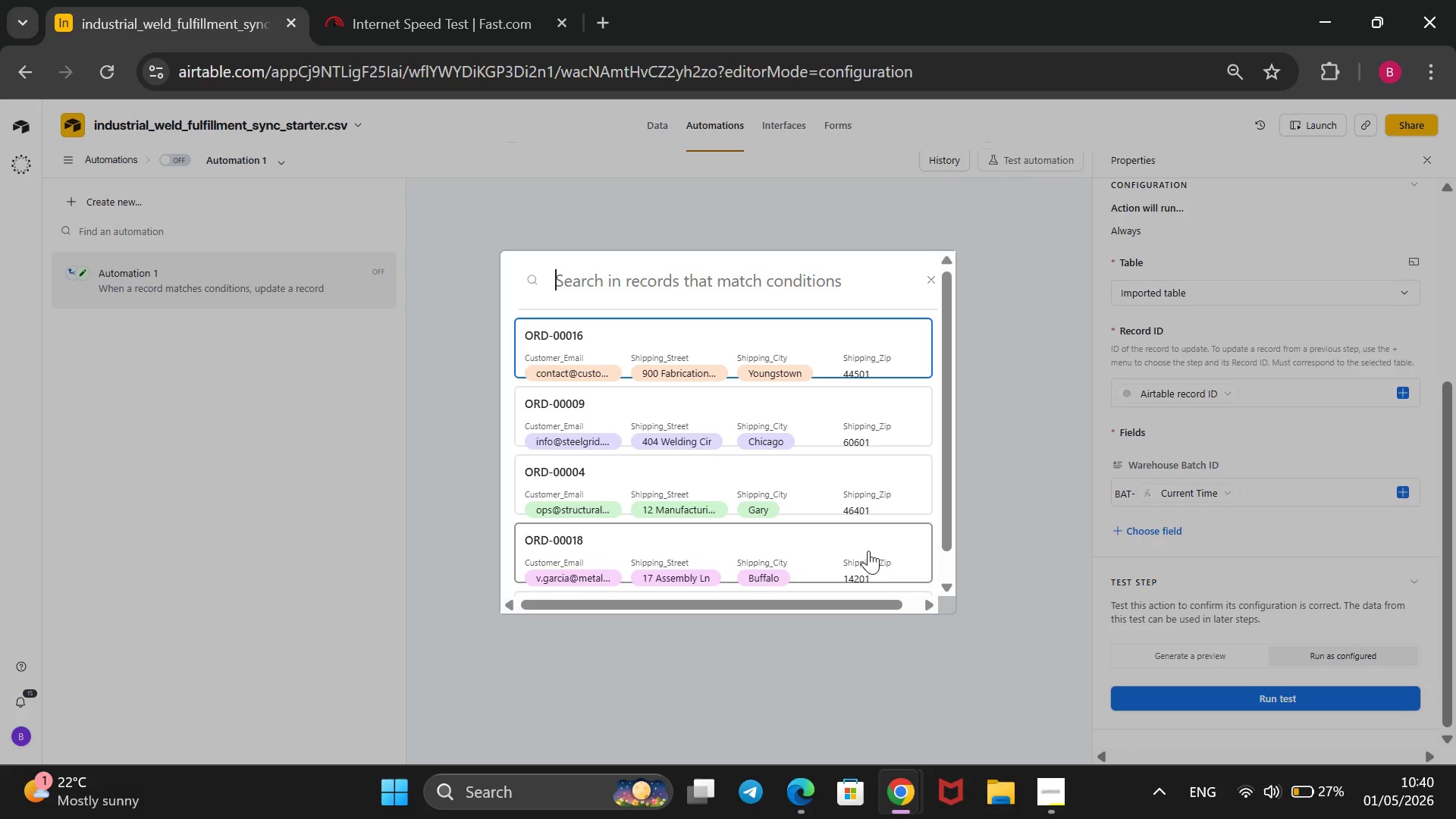 
scroll: coordinate [868, 551], scroll_direction: down, amount: 7.0
 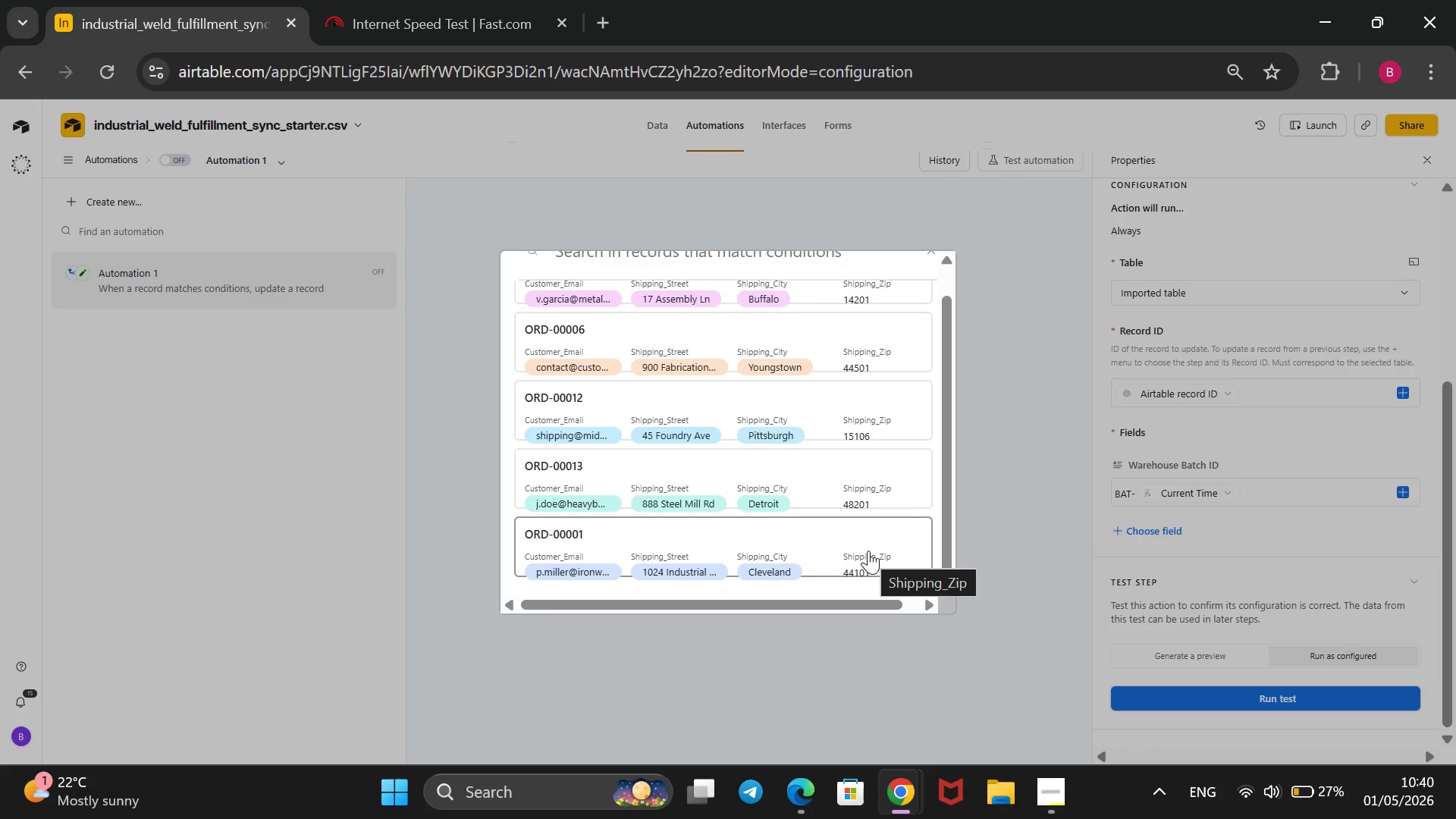 
scroll: coordinate [868, 551], scroll_direction: up, amount: 4.0
 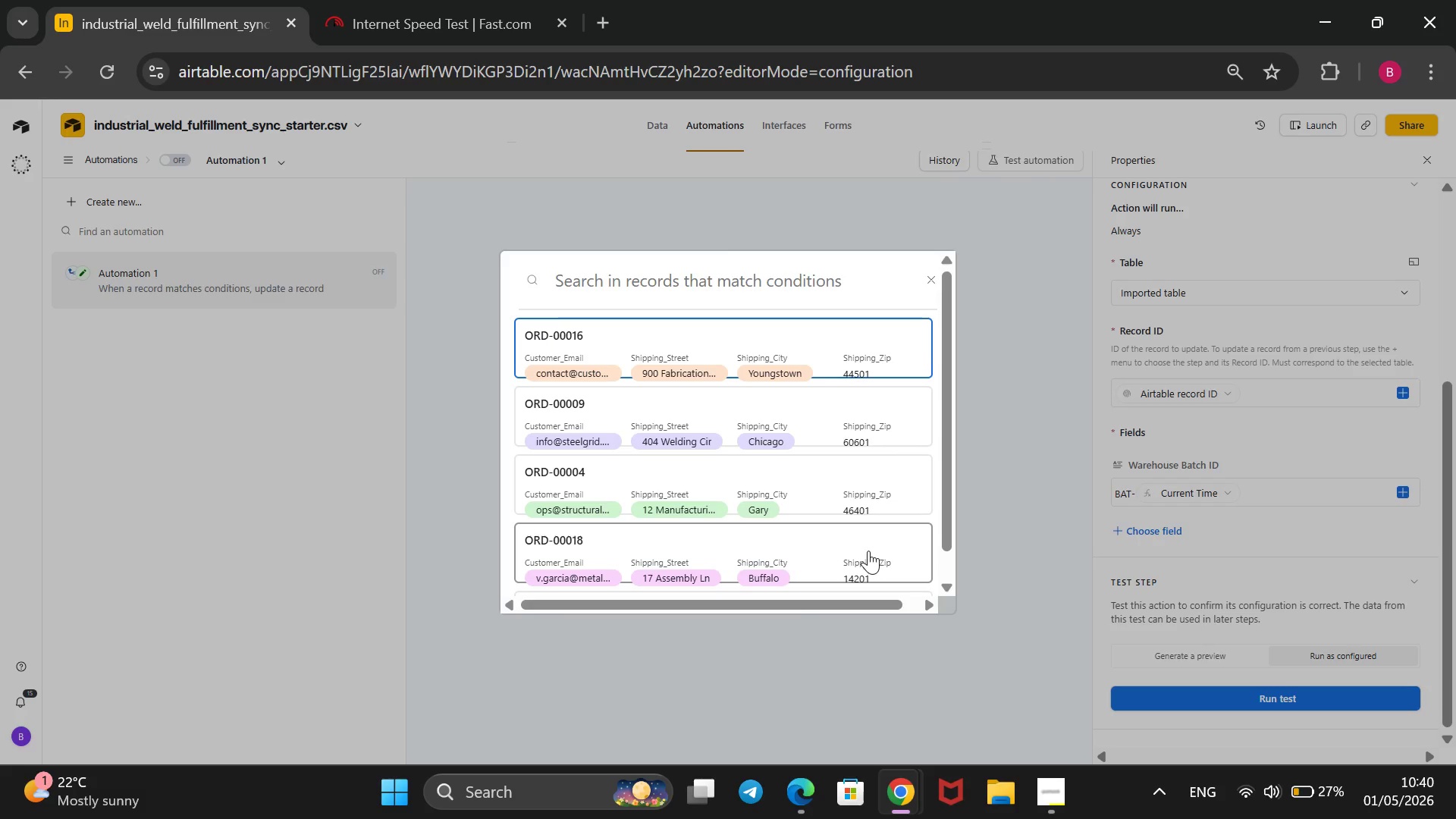 
wait(12.02)
 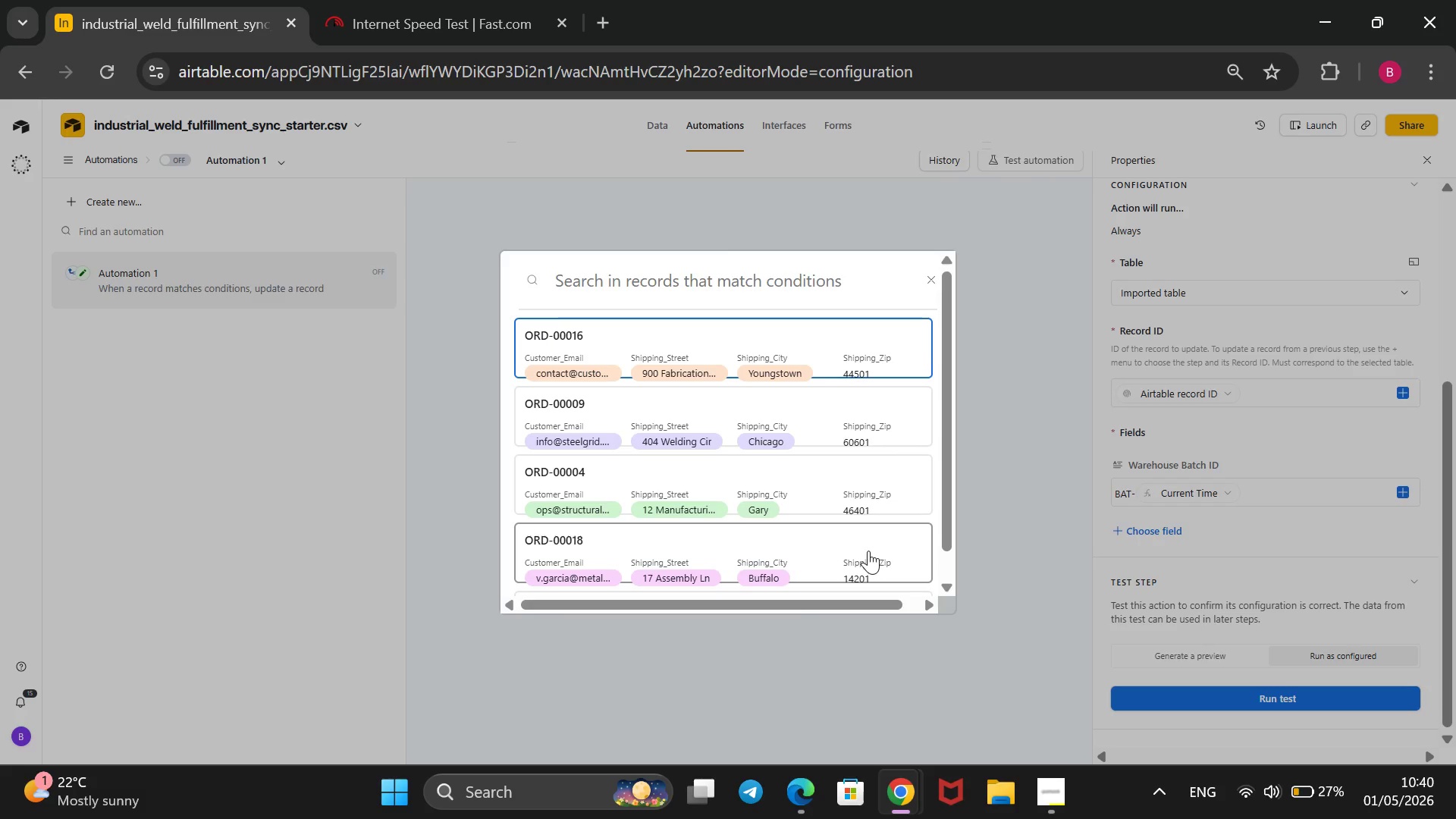 
scroll: coordinate [869, 488], scroll_direction: down, amount: 8.0
 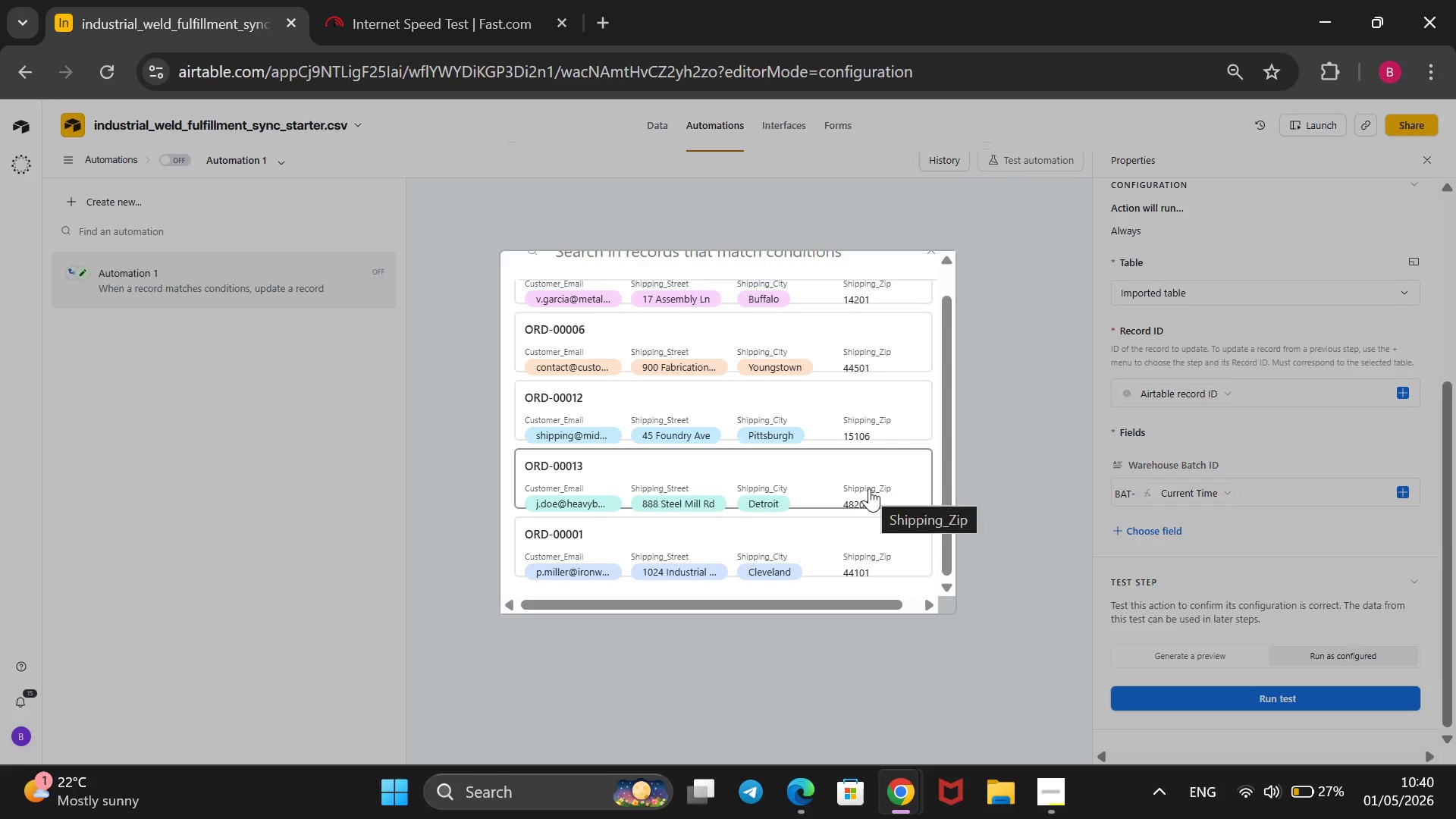 
scroll: coordinate [869, 488], scroll_direction: up, amount: 5.0
 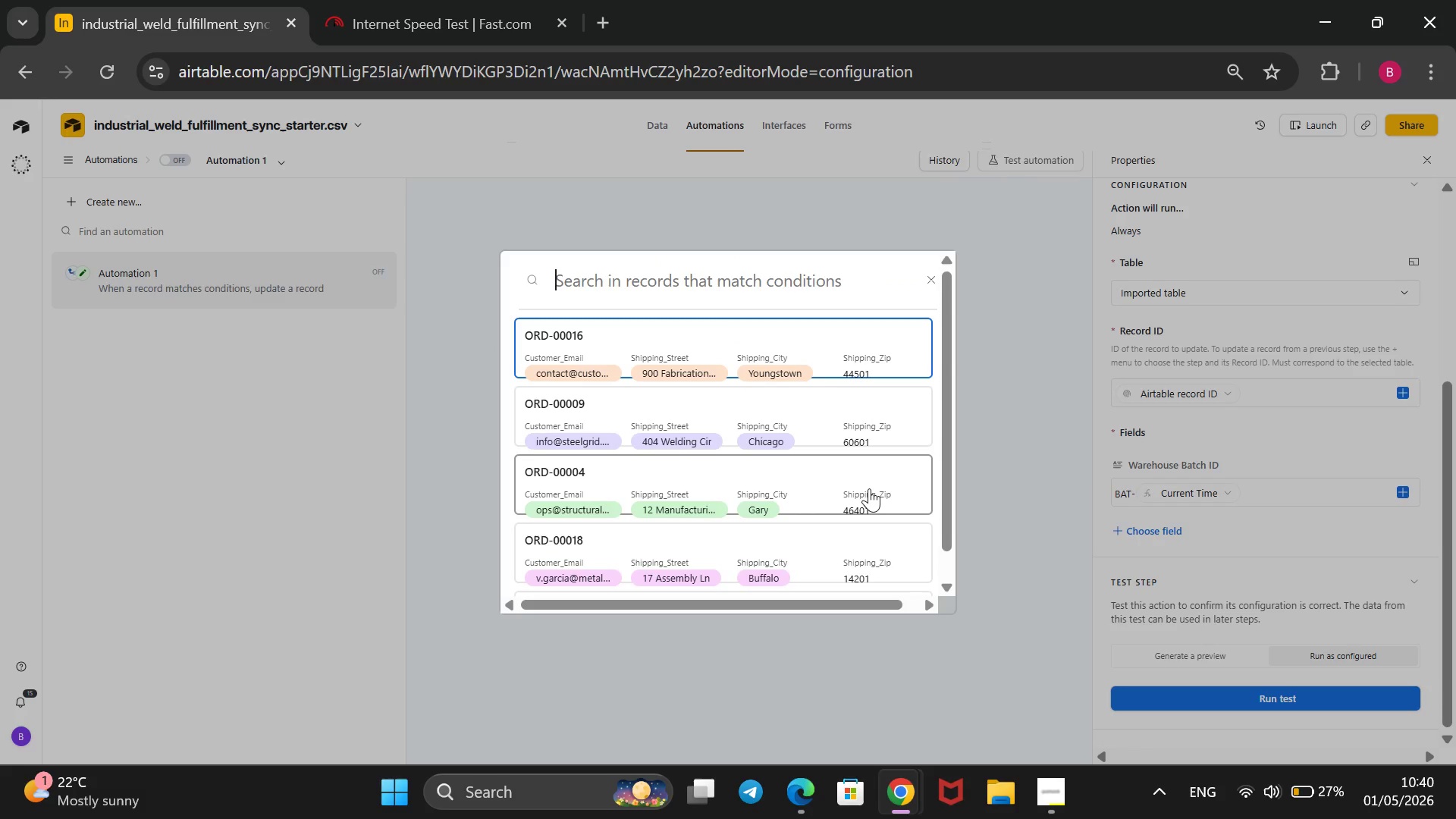 
scroll: coordinate [869, 488], scroll_direction: down, amount: 9.0
 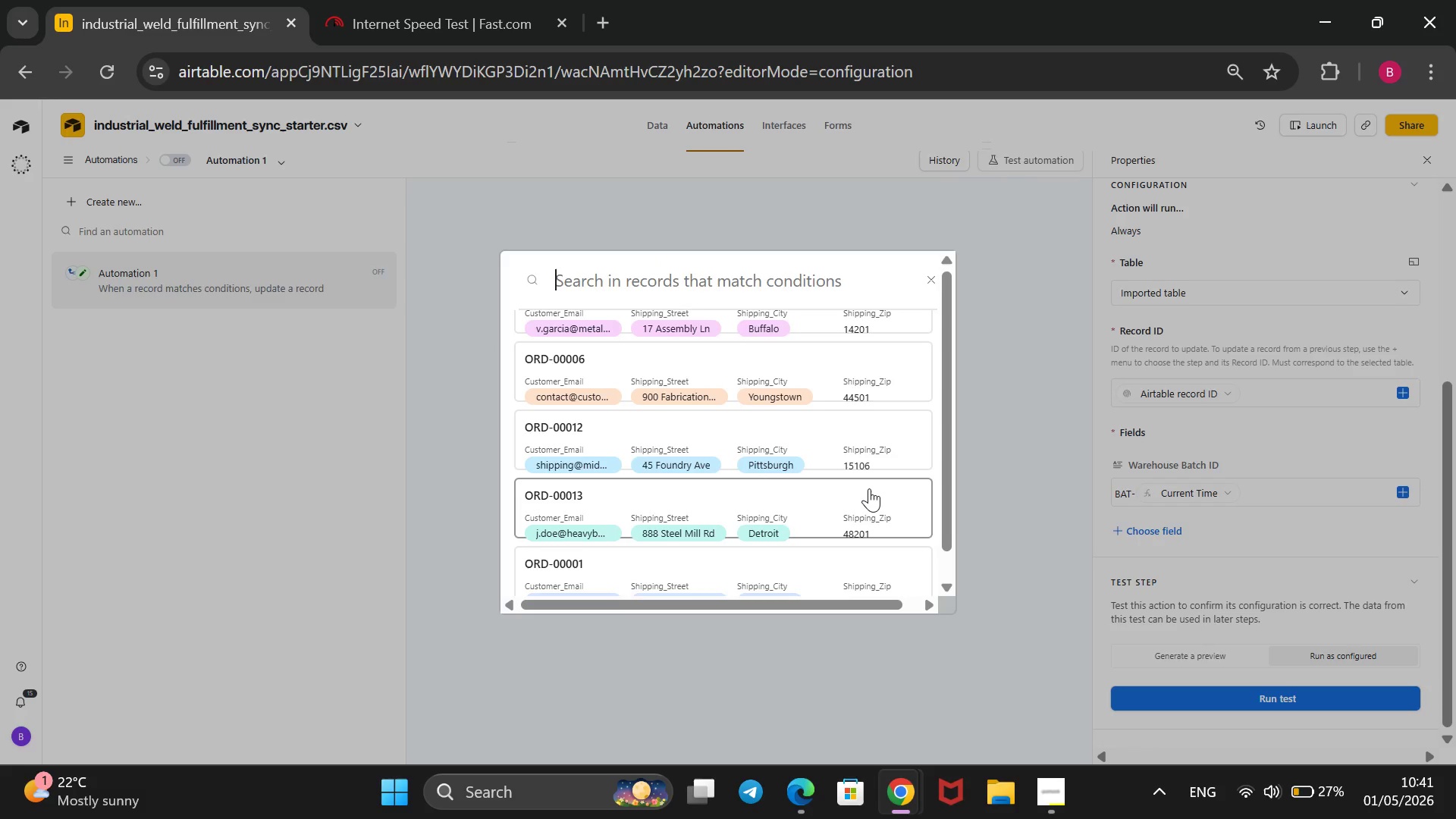 
scroll: coordinate [869, 488], scroll_direction: up, amount: 3.0
 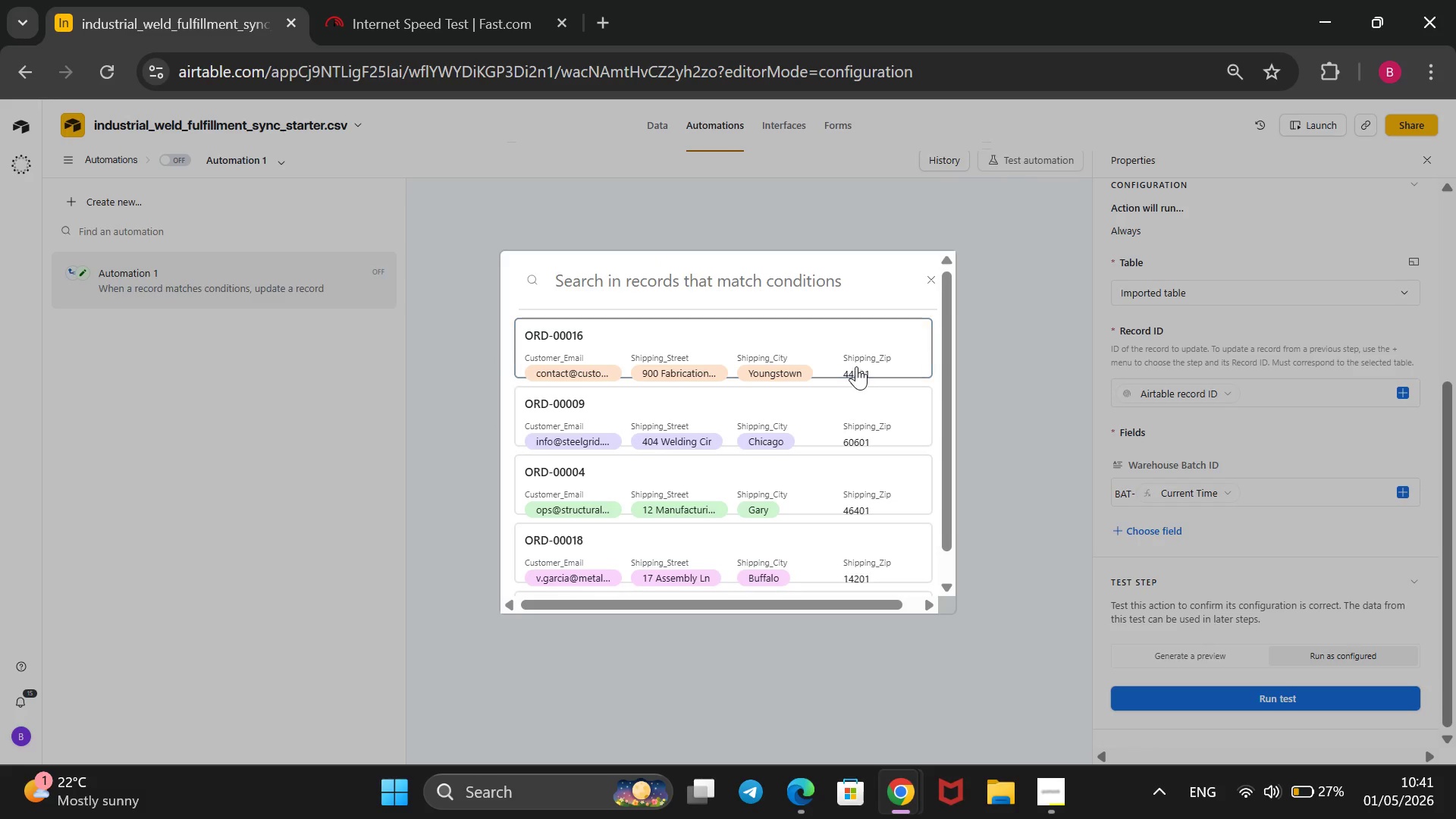 
left_click([855, 346])
 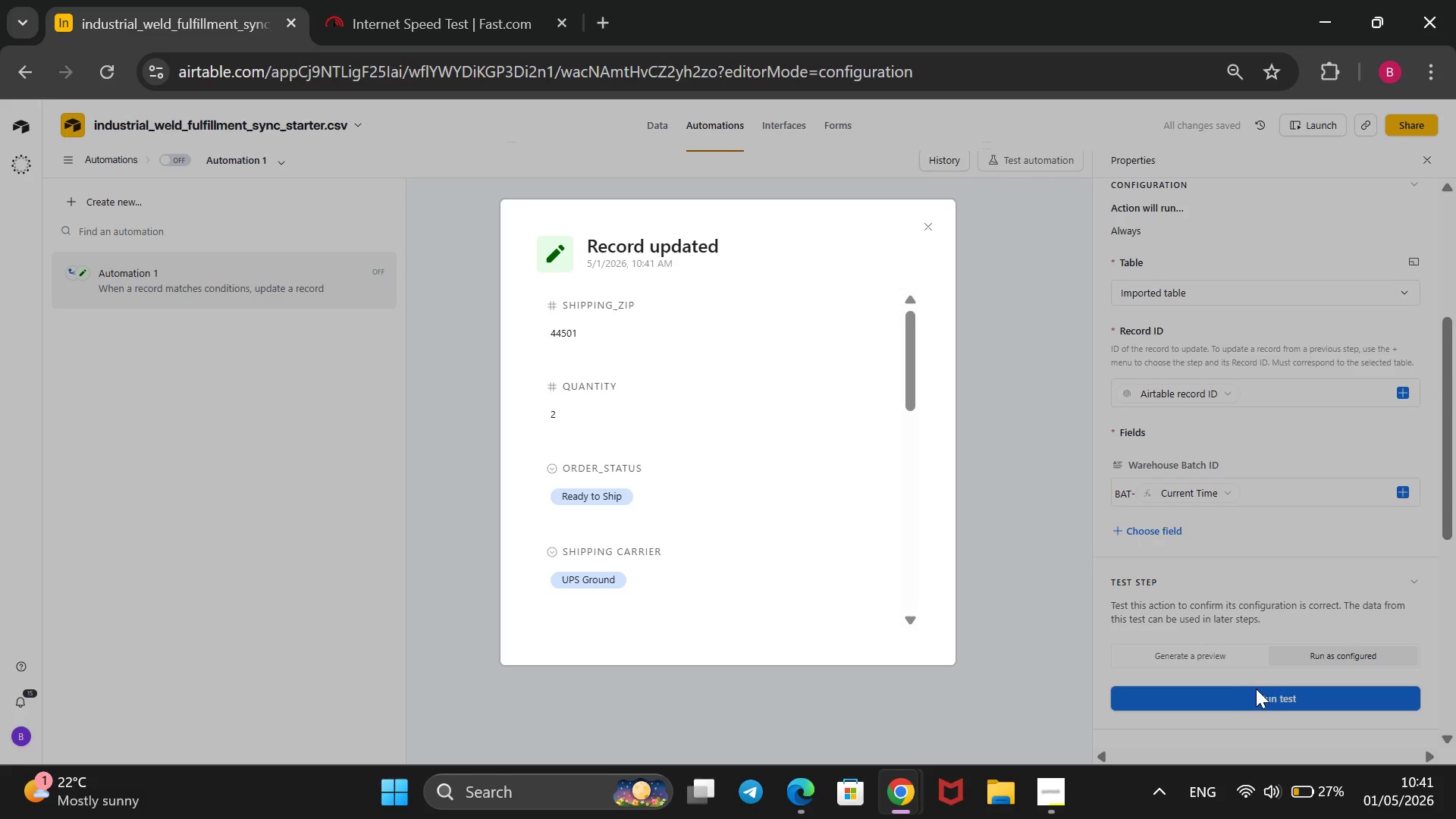 
wait(5.88)
 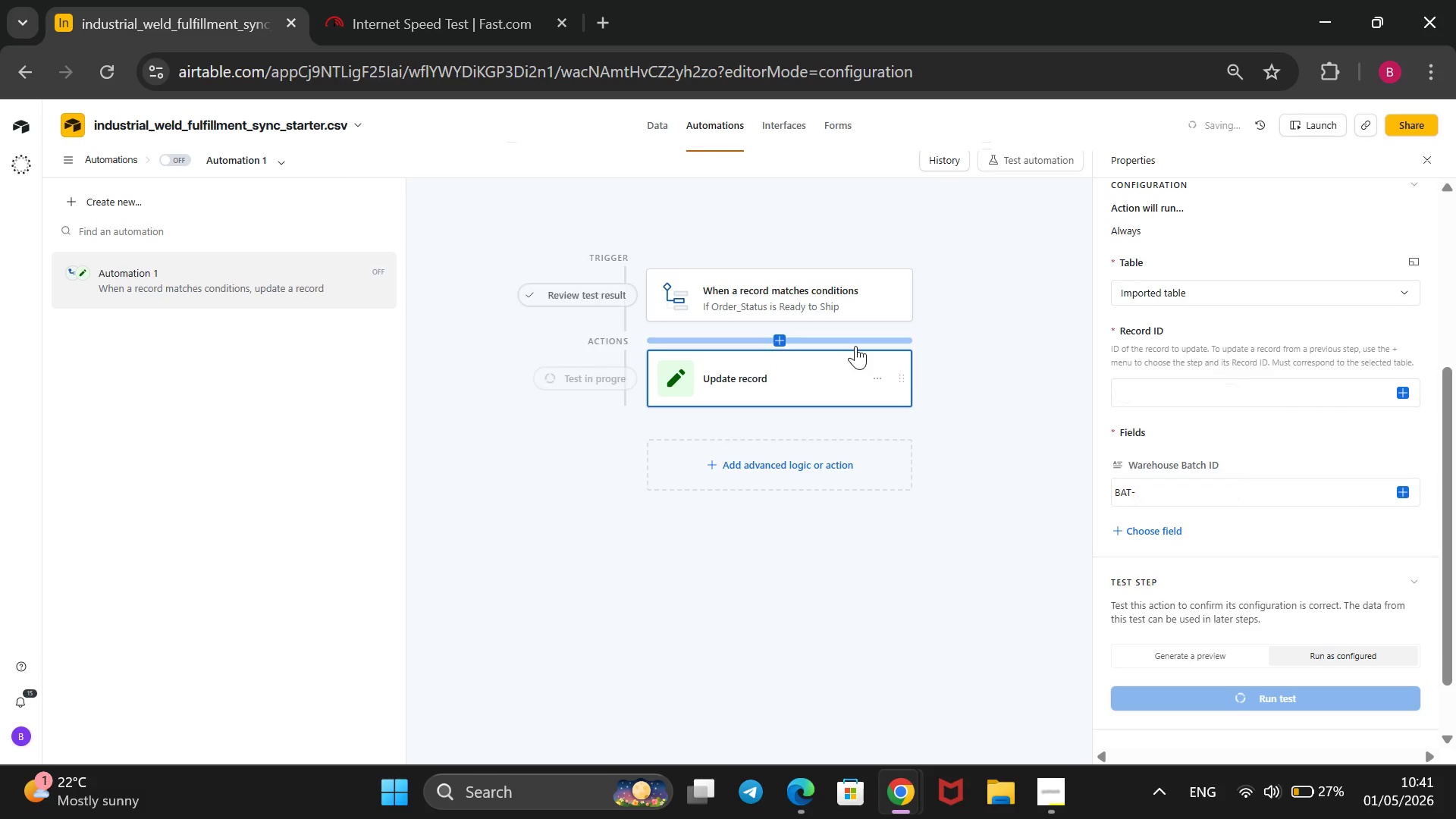 
scroll: coordinate [782, 411], scroll_direction: down, amount: 13.0
 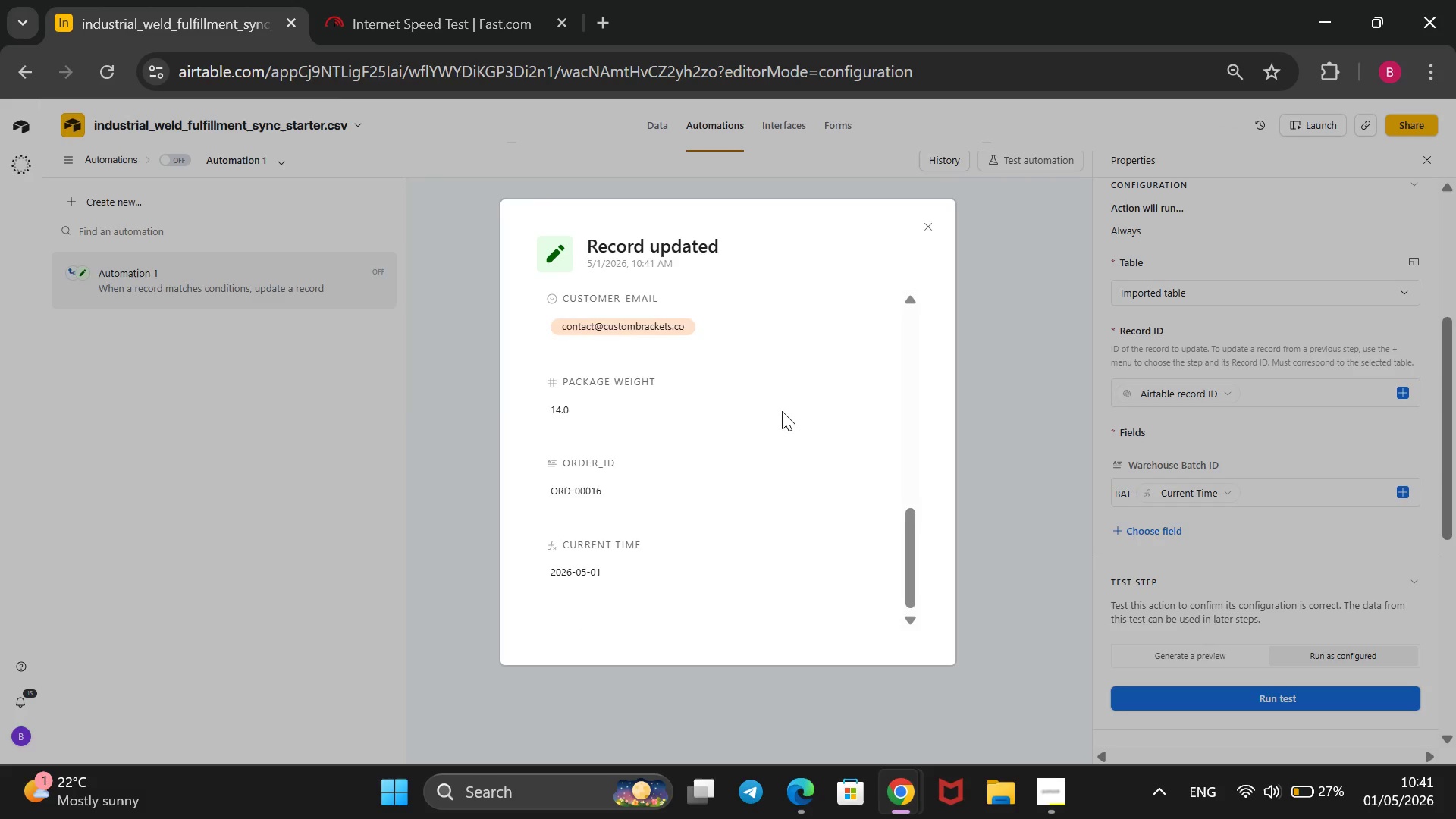 
scroll: coordinate [782, 411], scroll_direction: up, amount: 1.0
 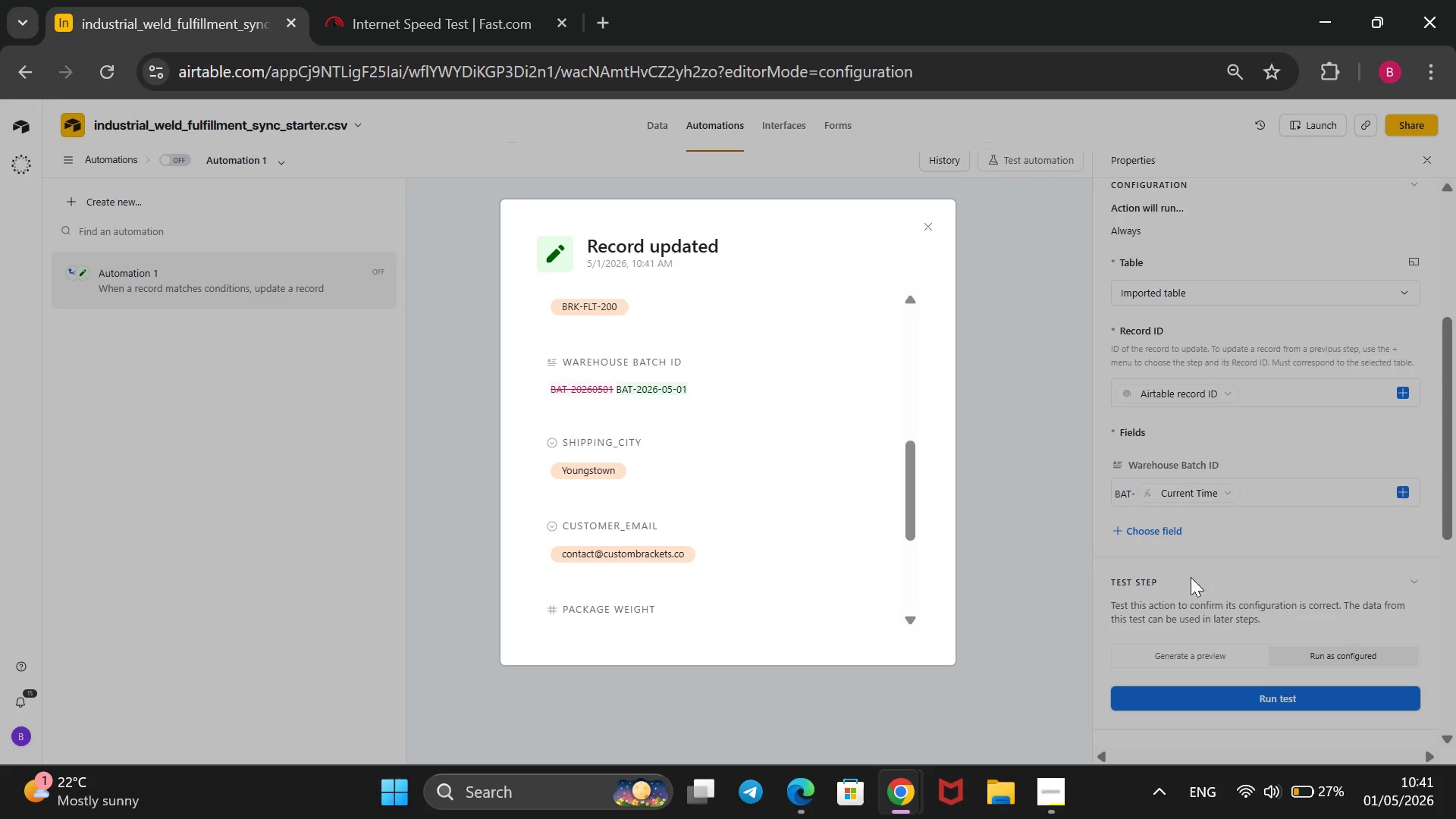 
wait(5.34)
 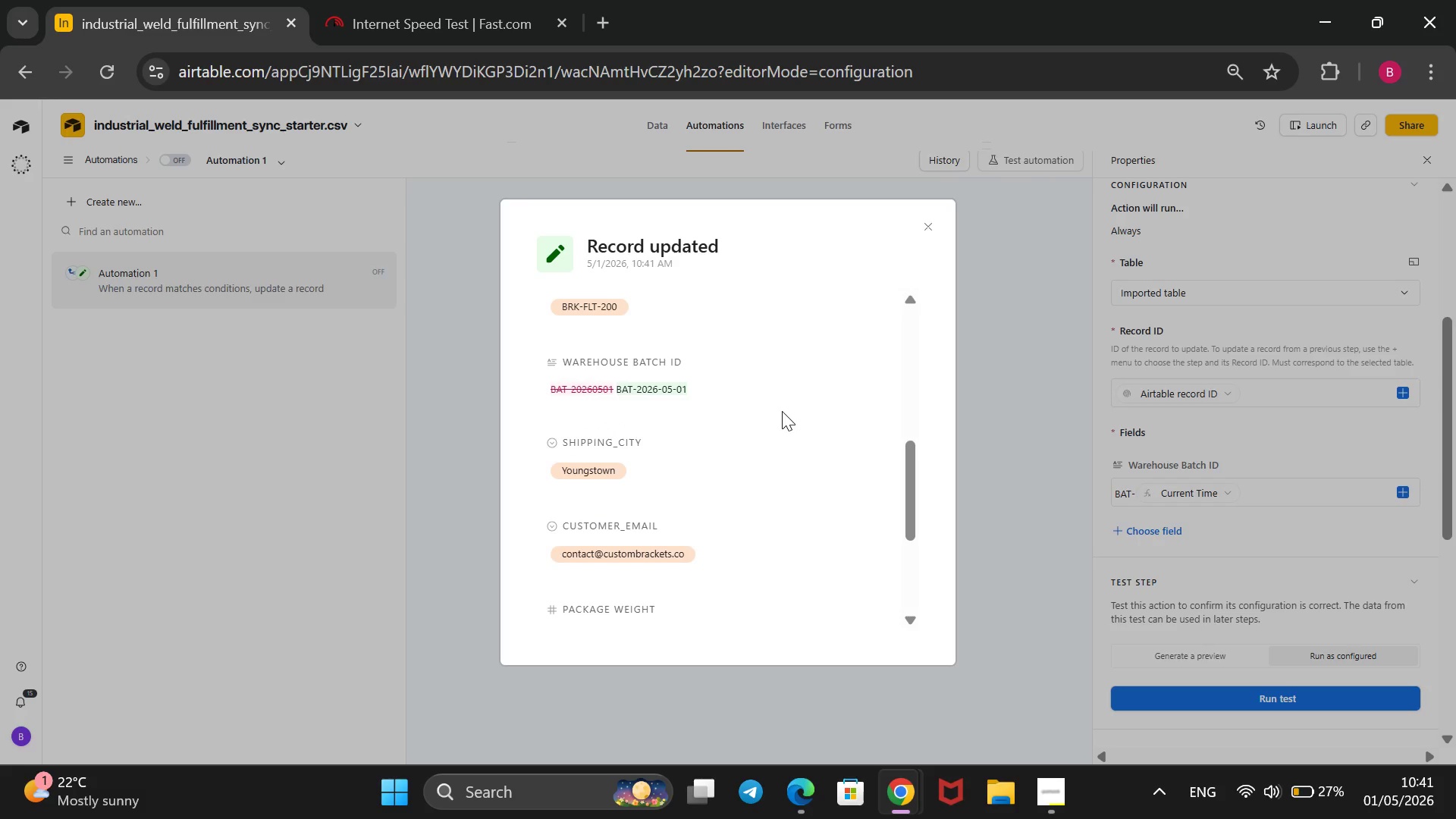 
left_click([1003, 531])
 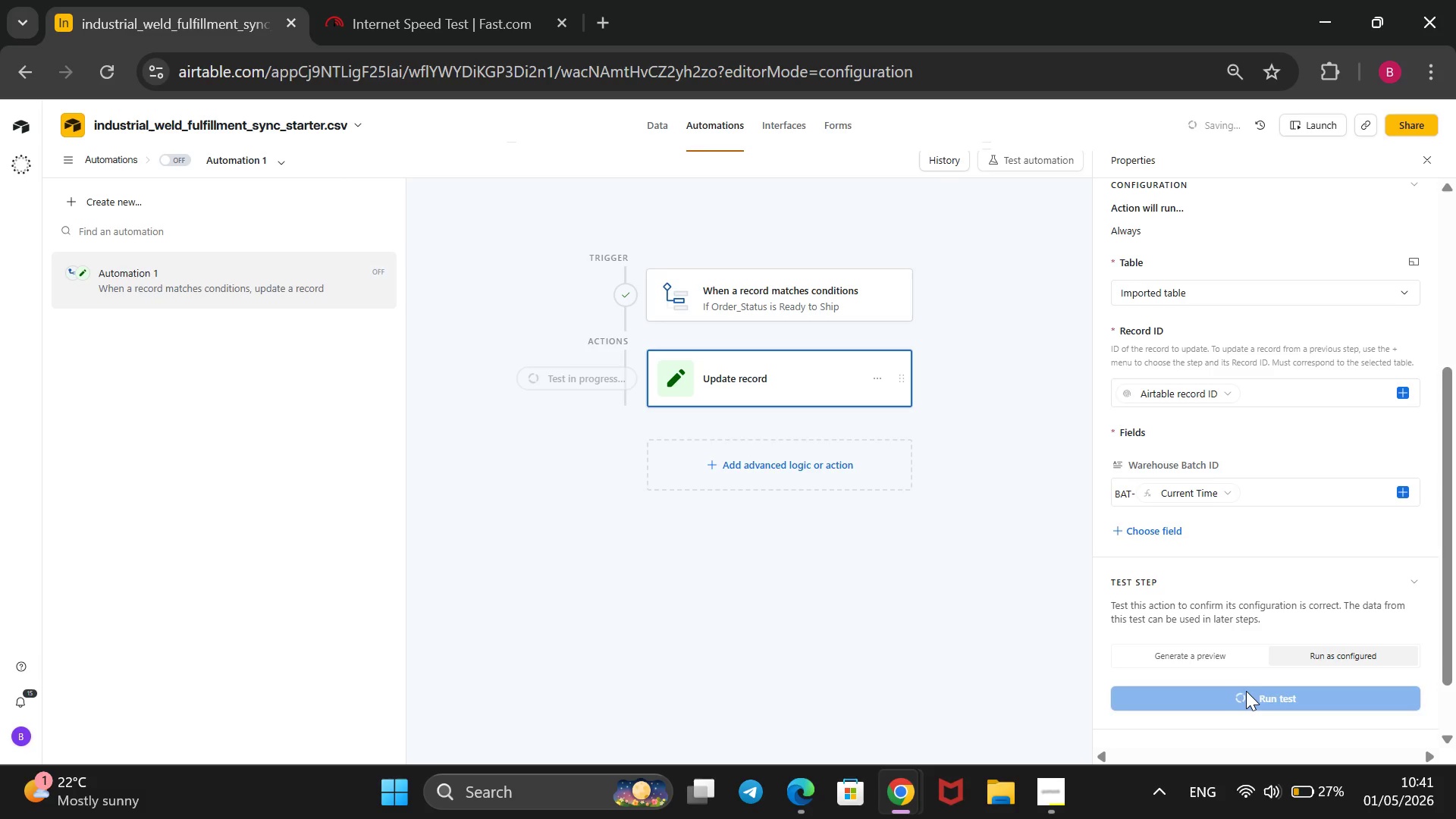 
wait(8.39)
 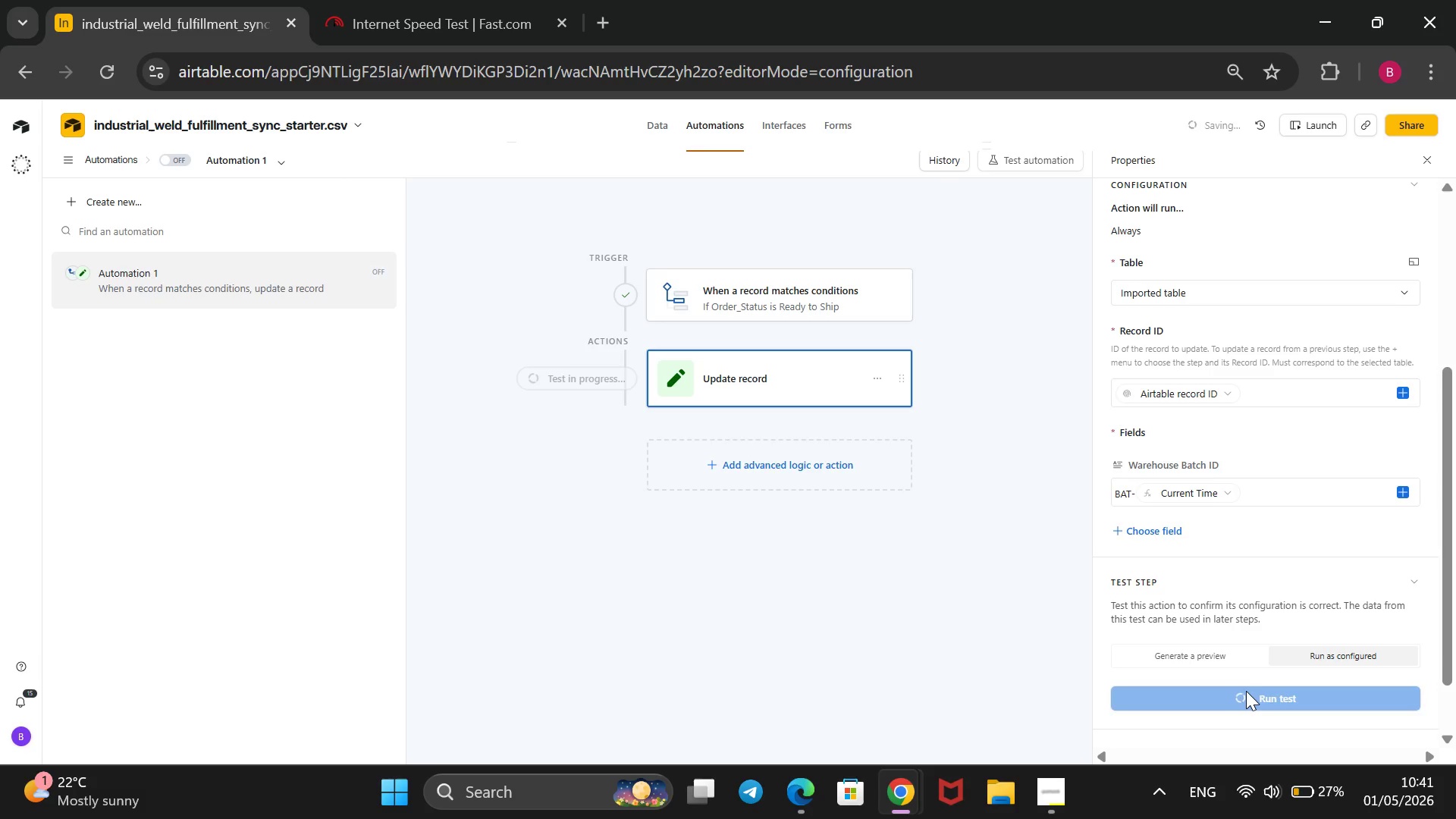 
scroll: coordinate [783, 438], scroll_direction: down, amount: 8.0
 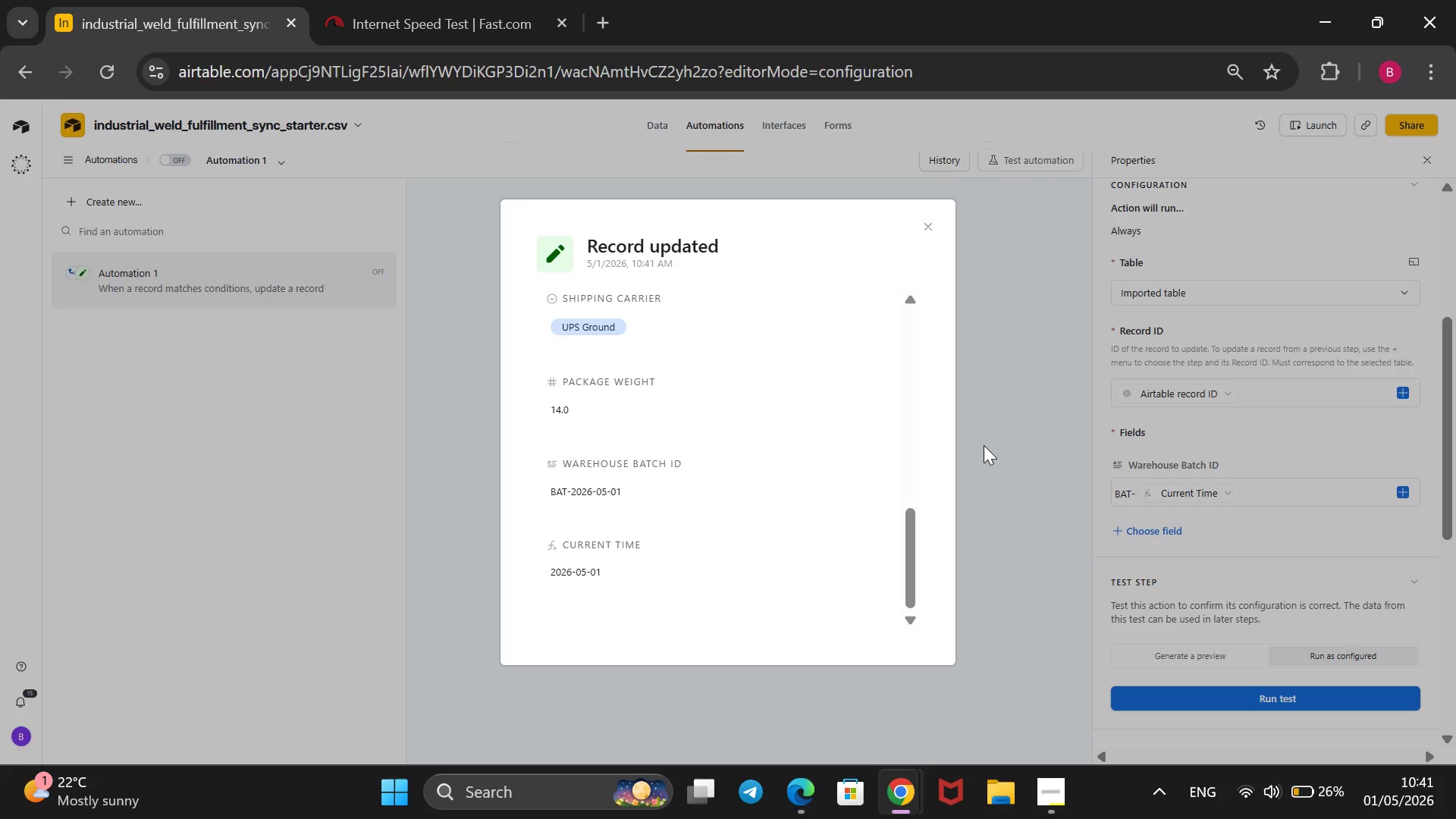 
left_click([984, 446])
 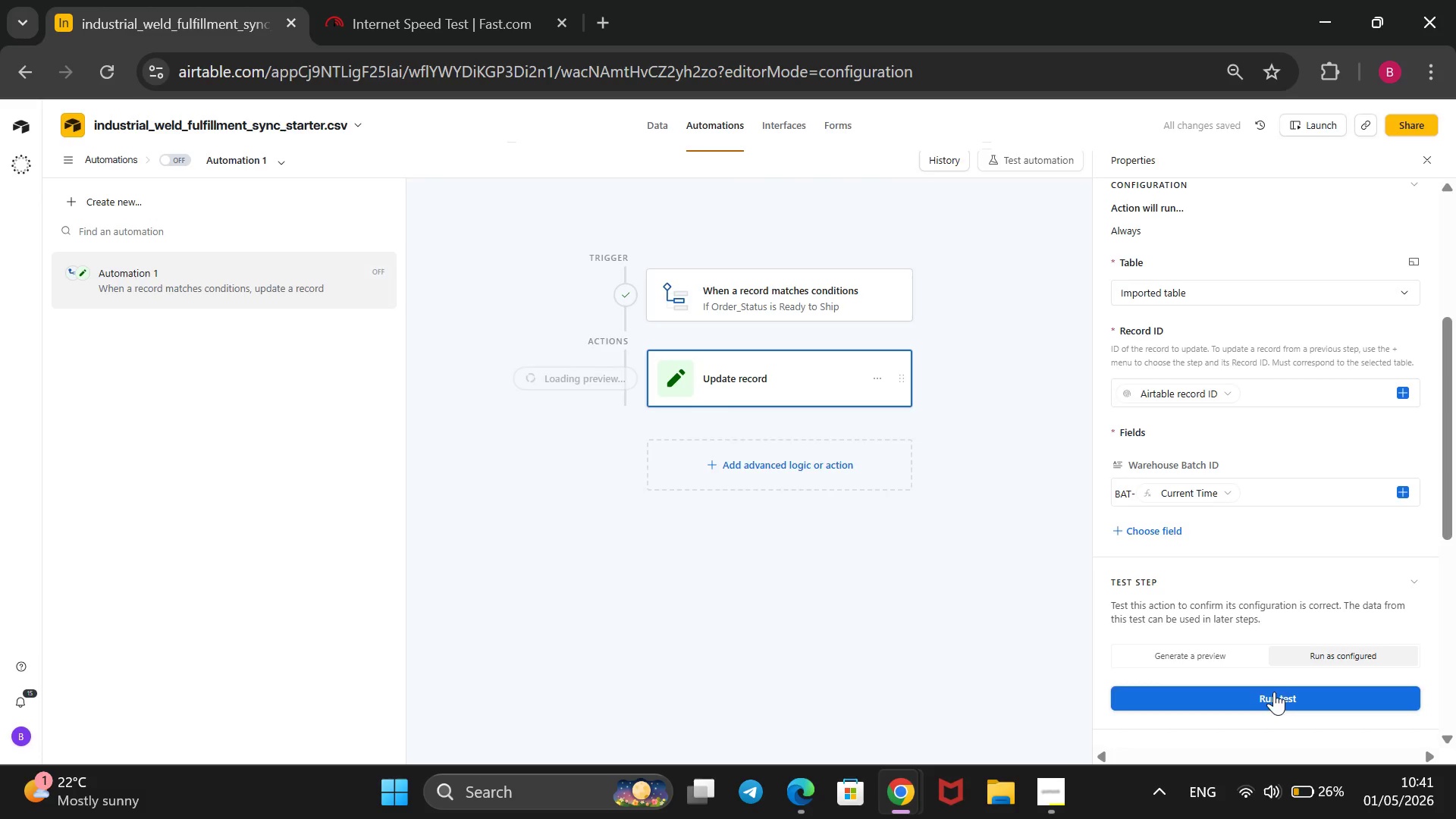 
wait(6.98)
 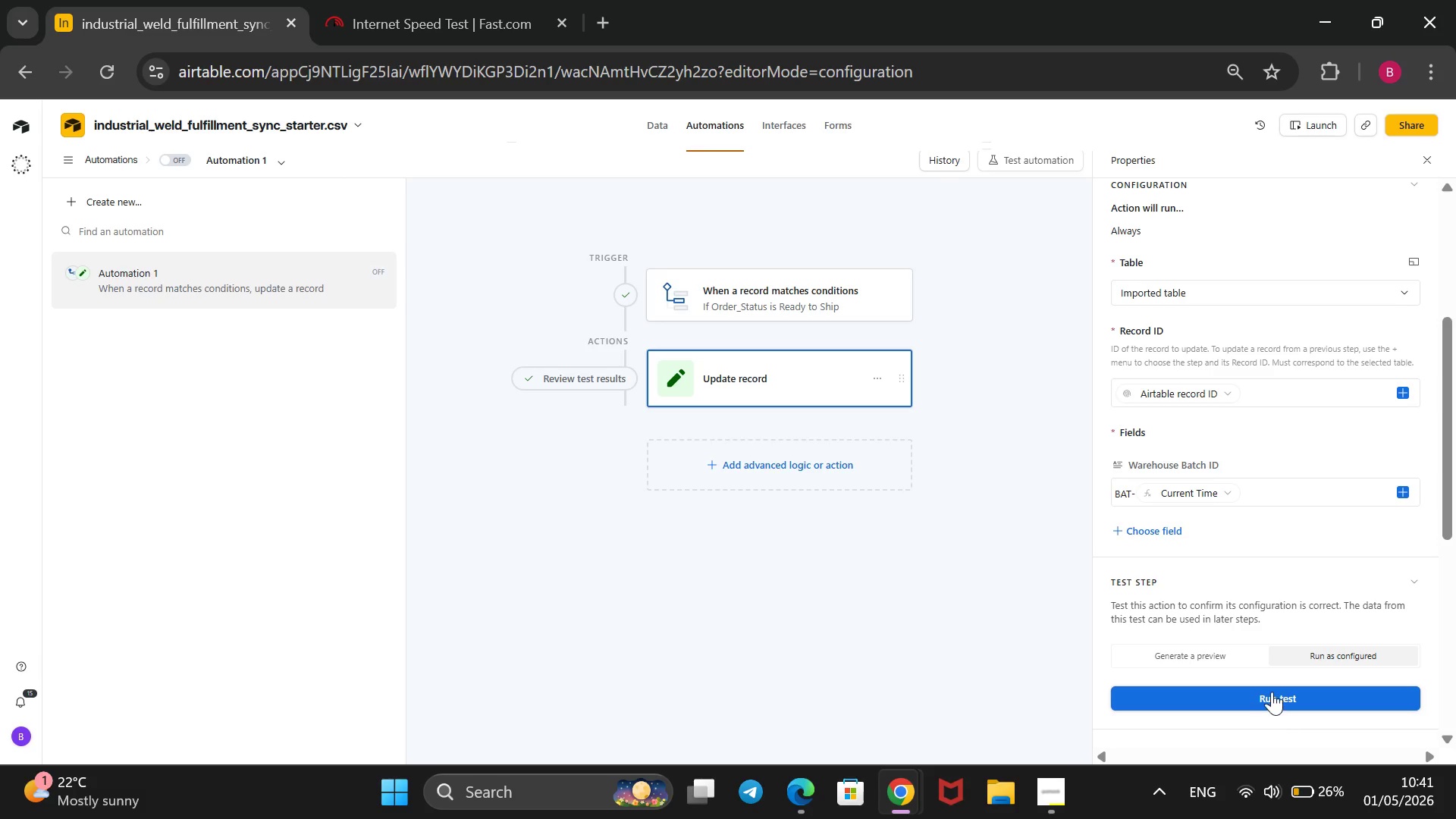 
scroll: coordinate [810, 364], scroll_direction: down, amount: 8.0
 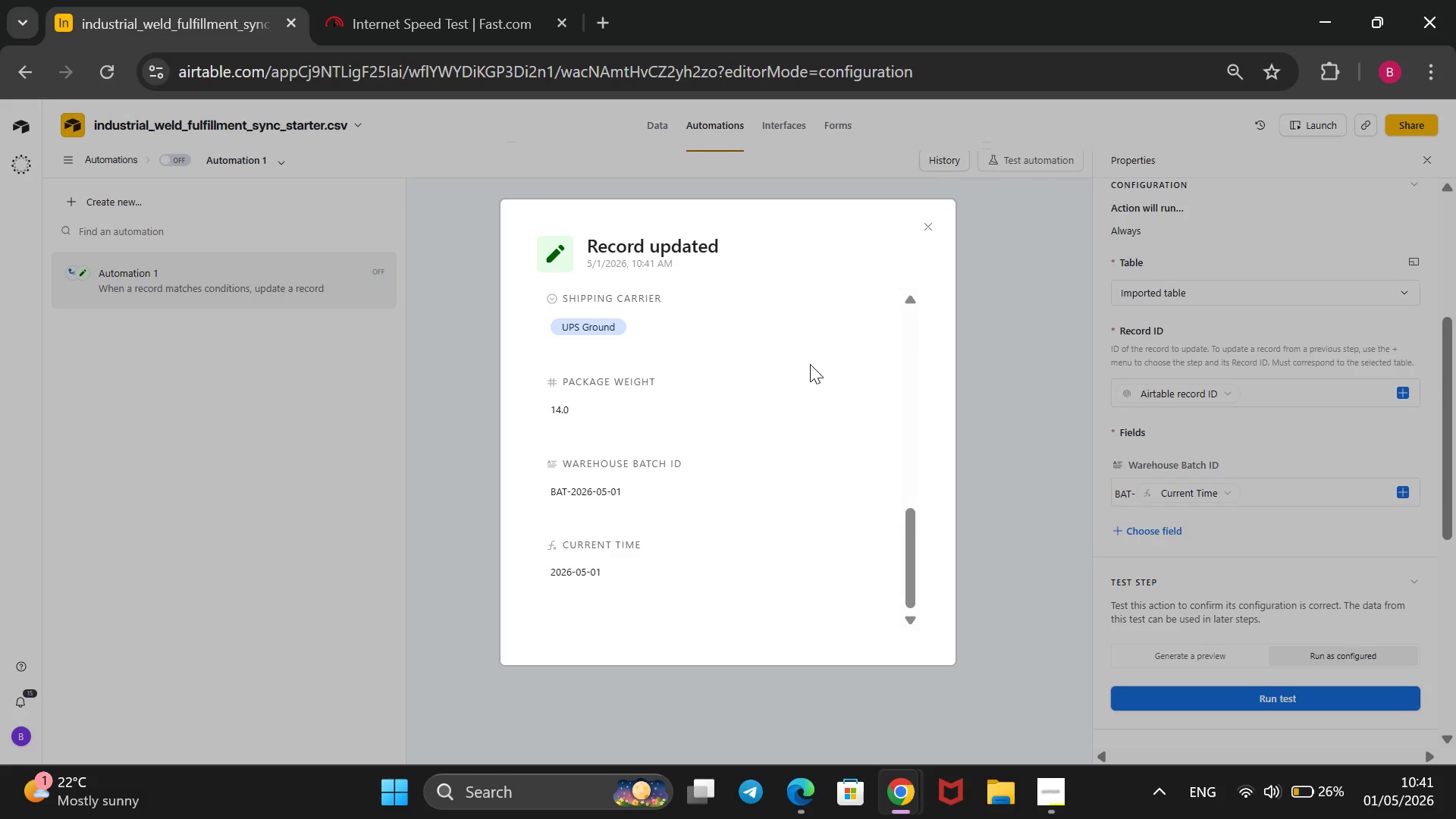 
scroll: coordinate [810, 364], scroll_direction: up, amount: 2.0
 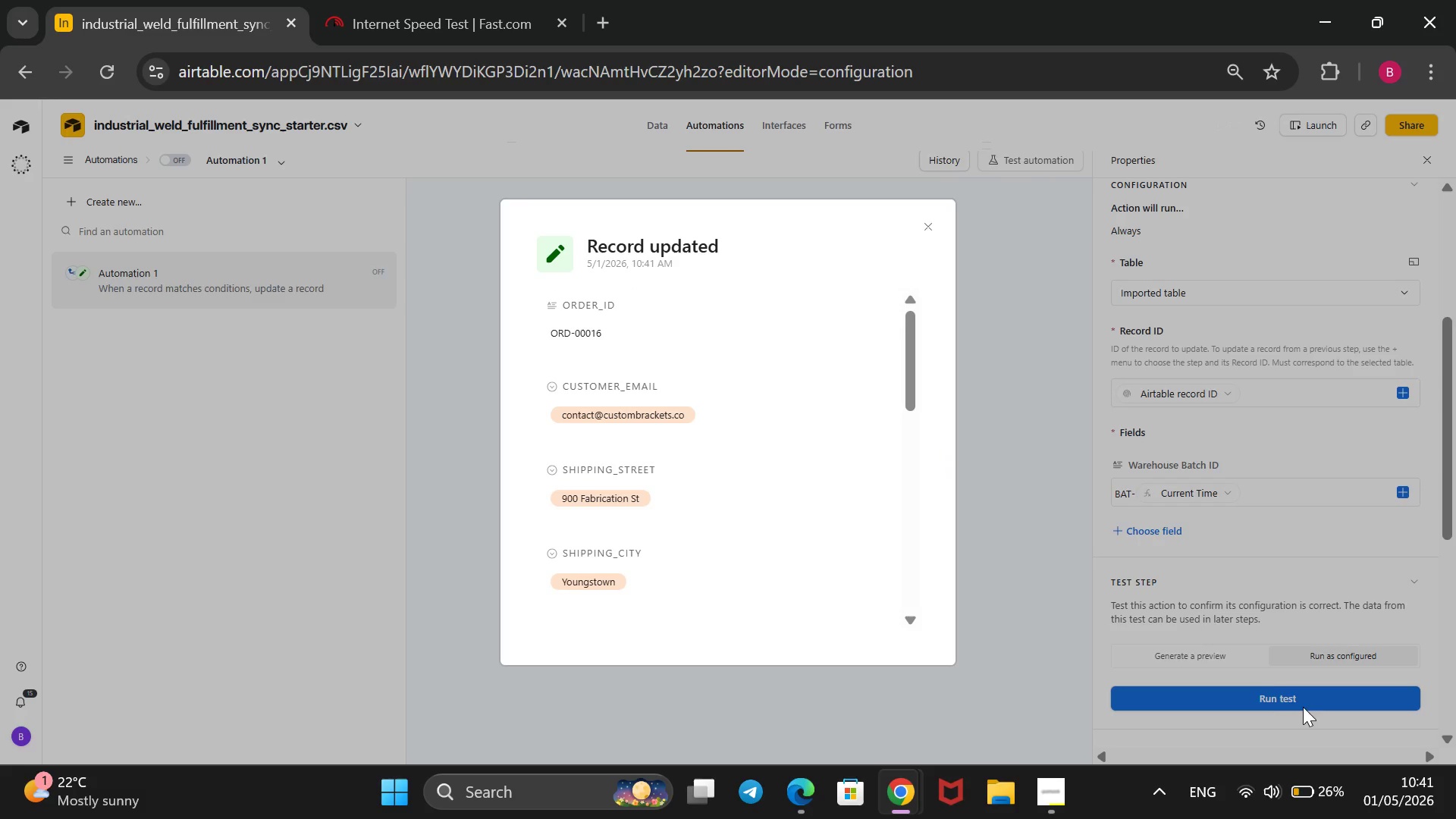 
left_click([1263, 686])
 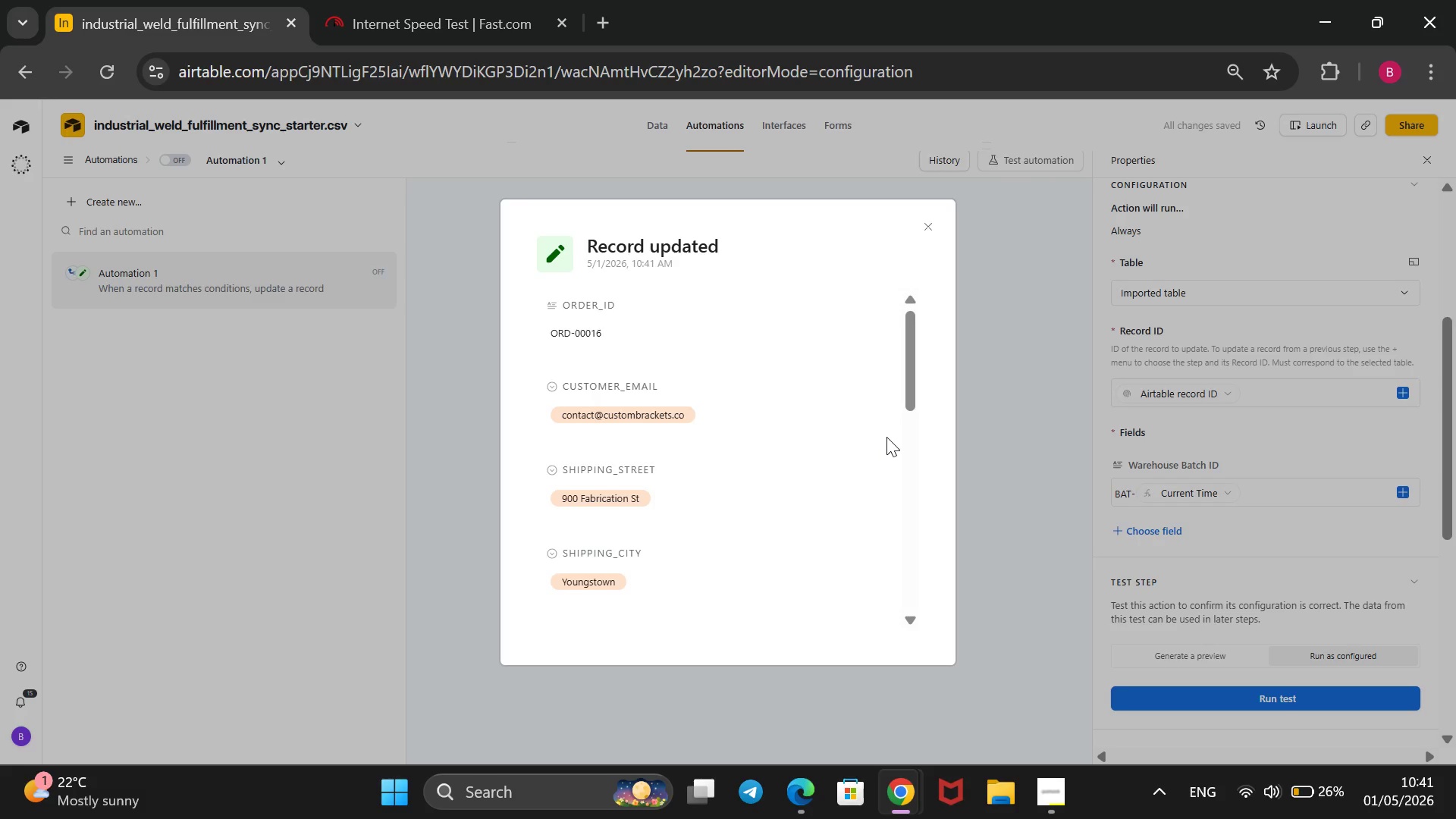 
scroll: coordinate [886, 437], scroll_direction: down, amount: 5.0
 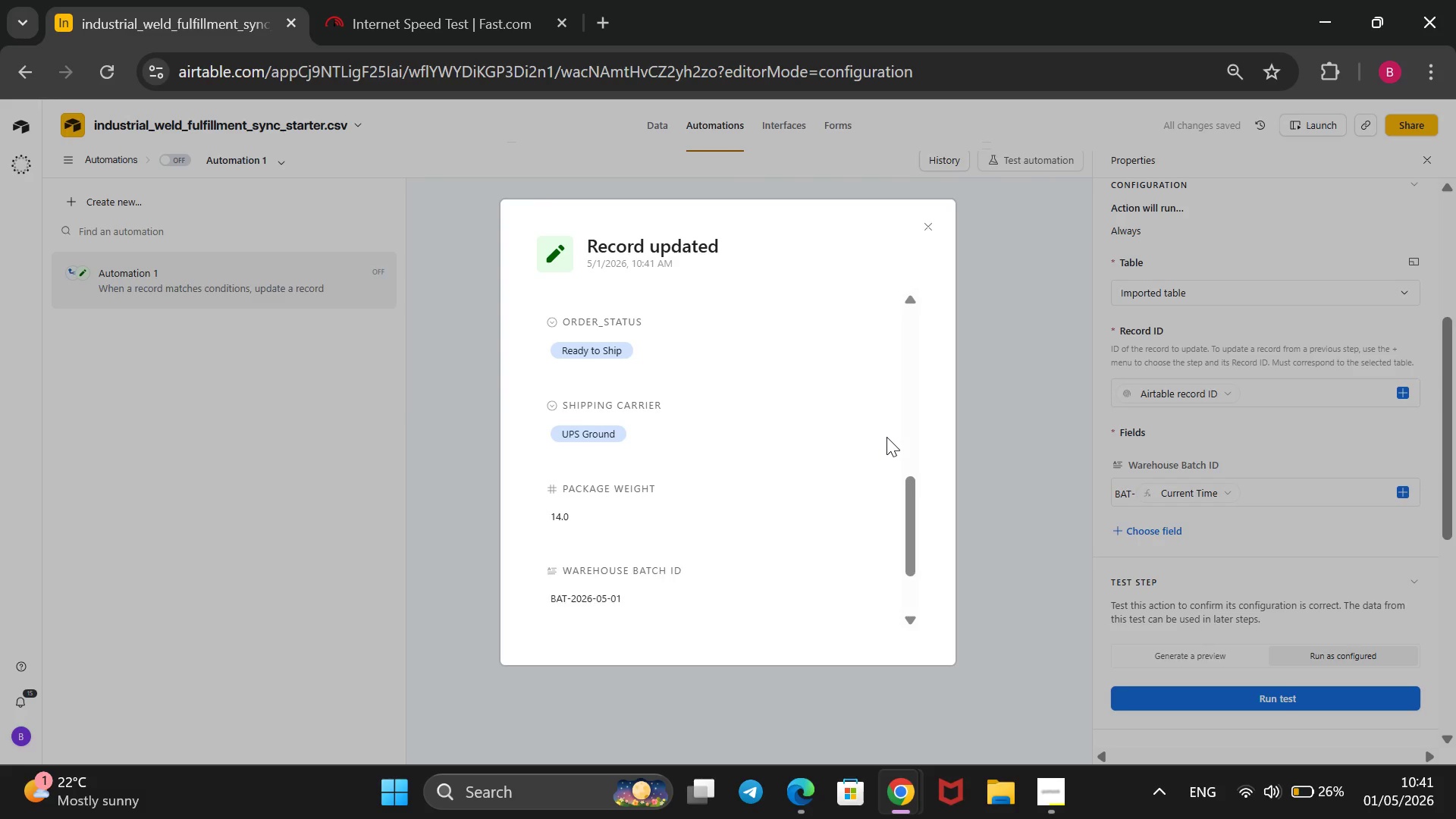 
scroll: coordinate [886, 437], scroll_direction: up, amount: 5.0
 